 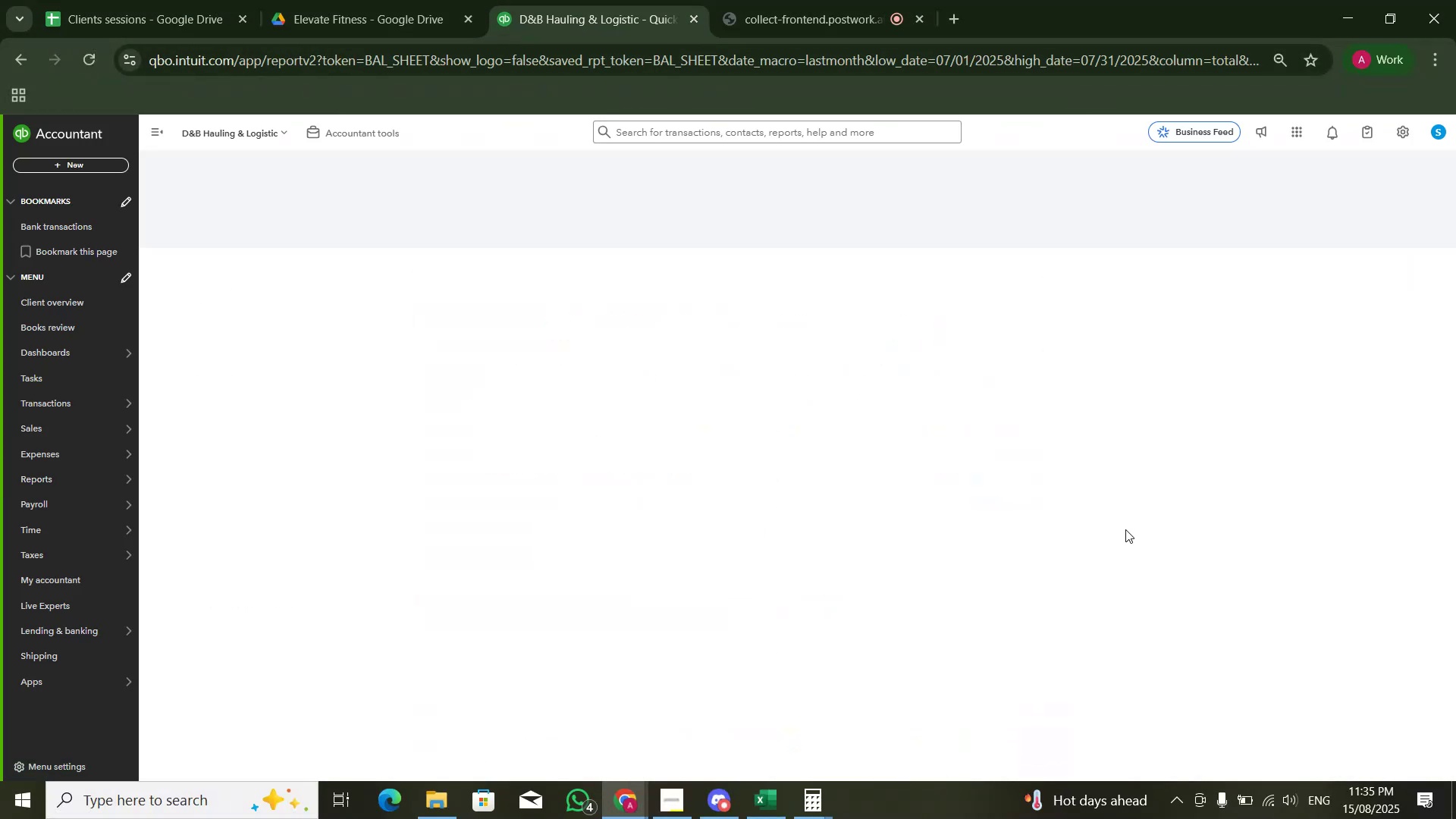 
key(Alt+Tab)
 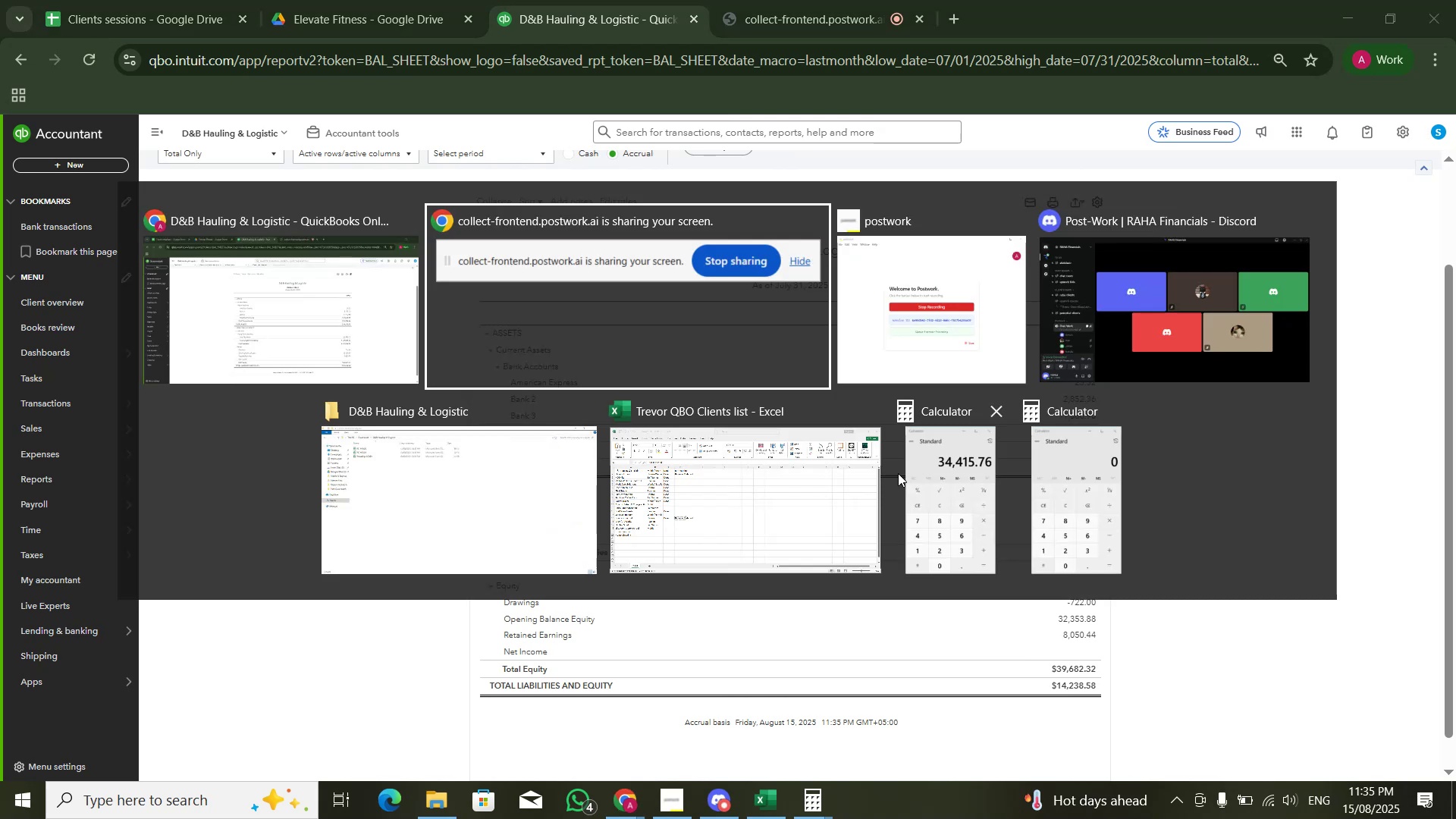 
key(Alt+Tab)
 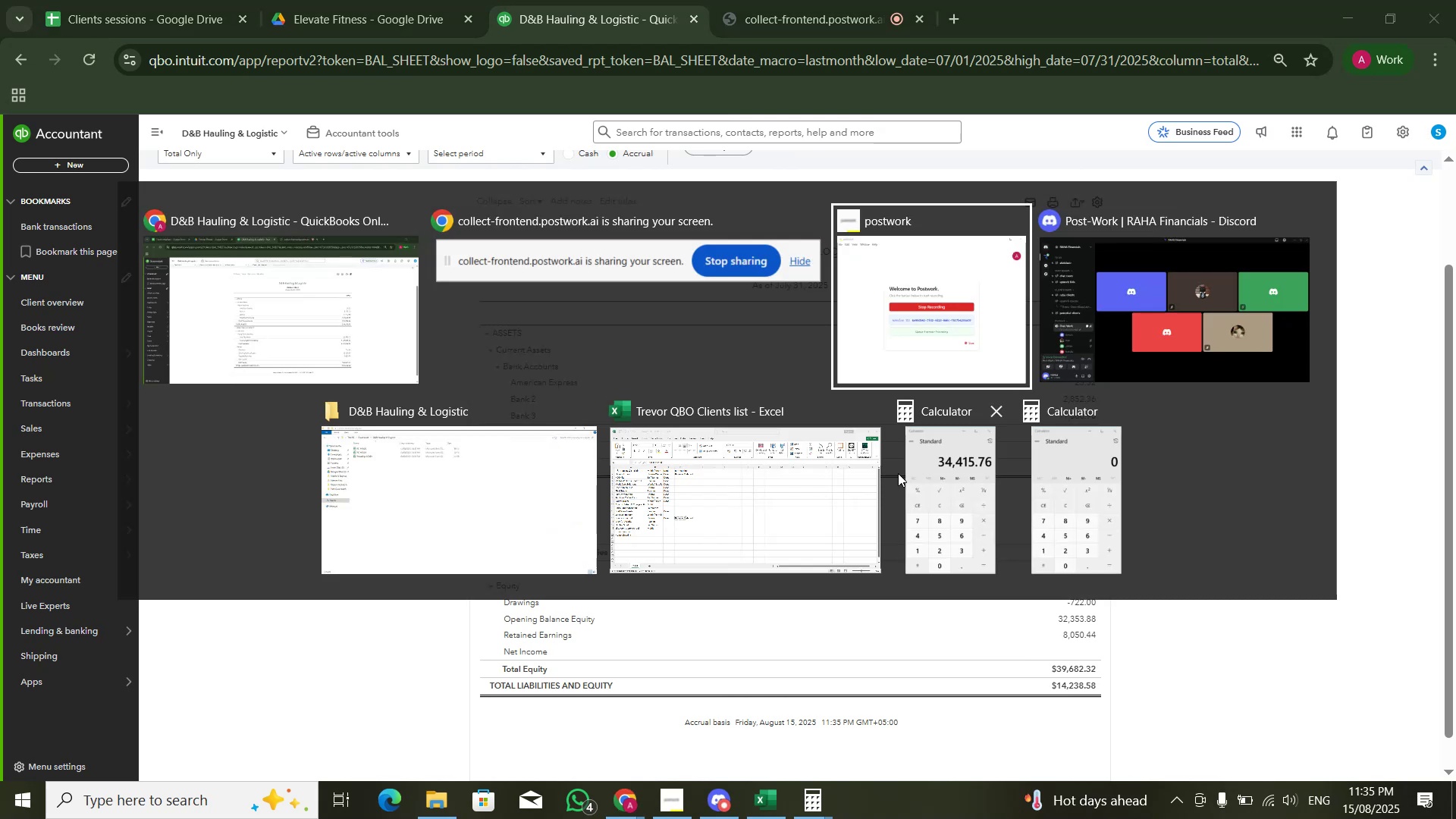 
key(Alt+Tab)
 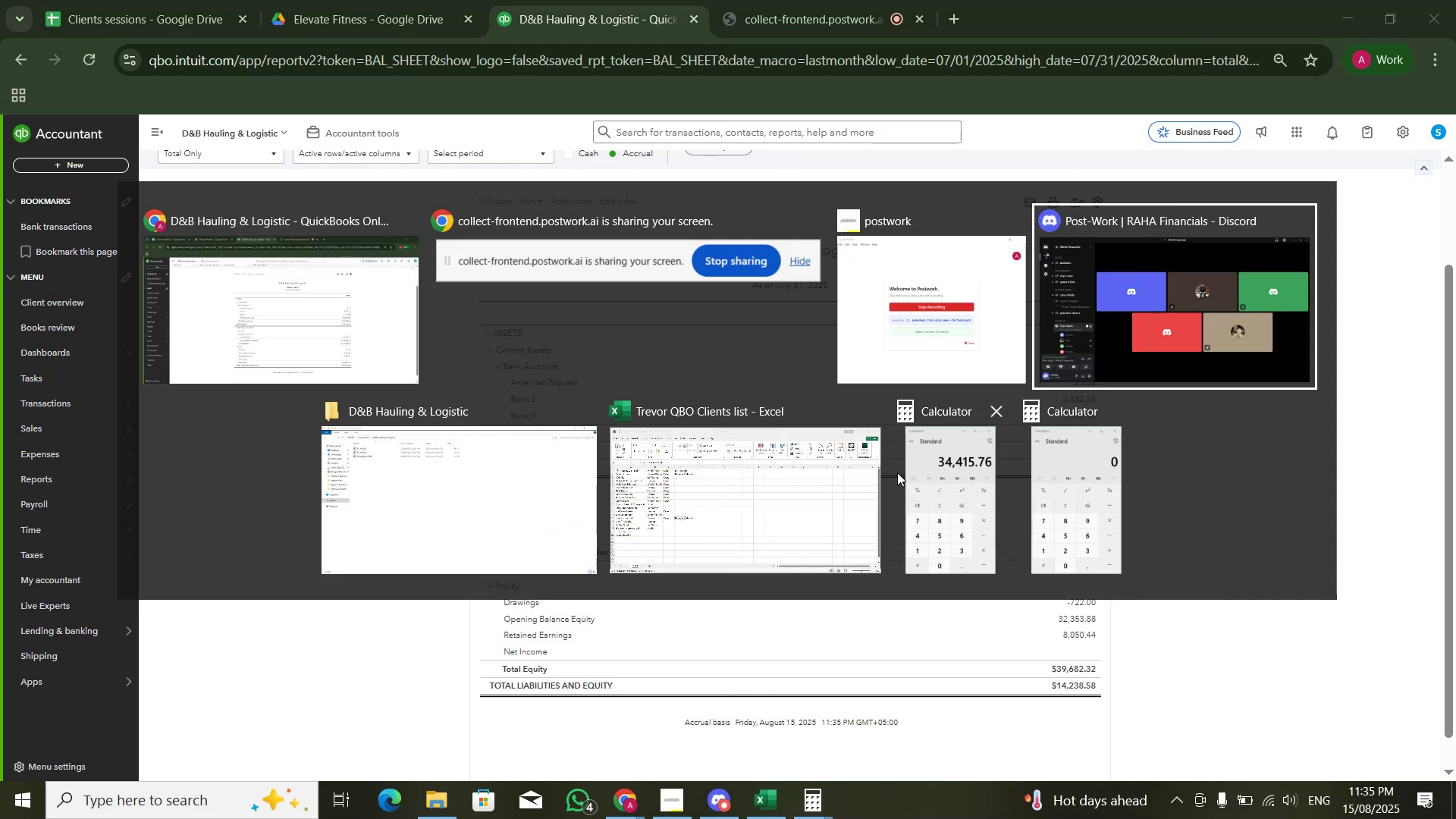 
key(Alt+Tab)
 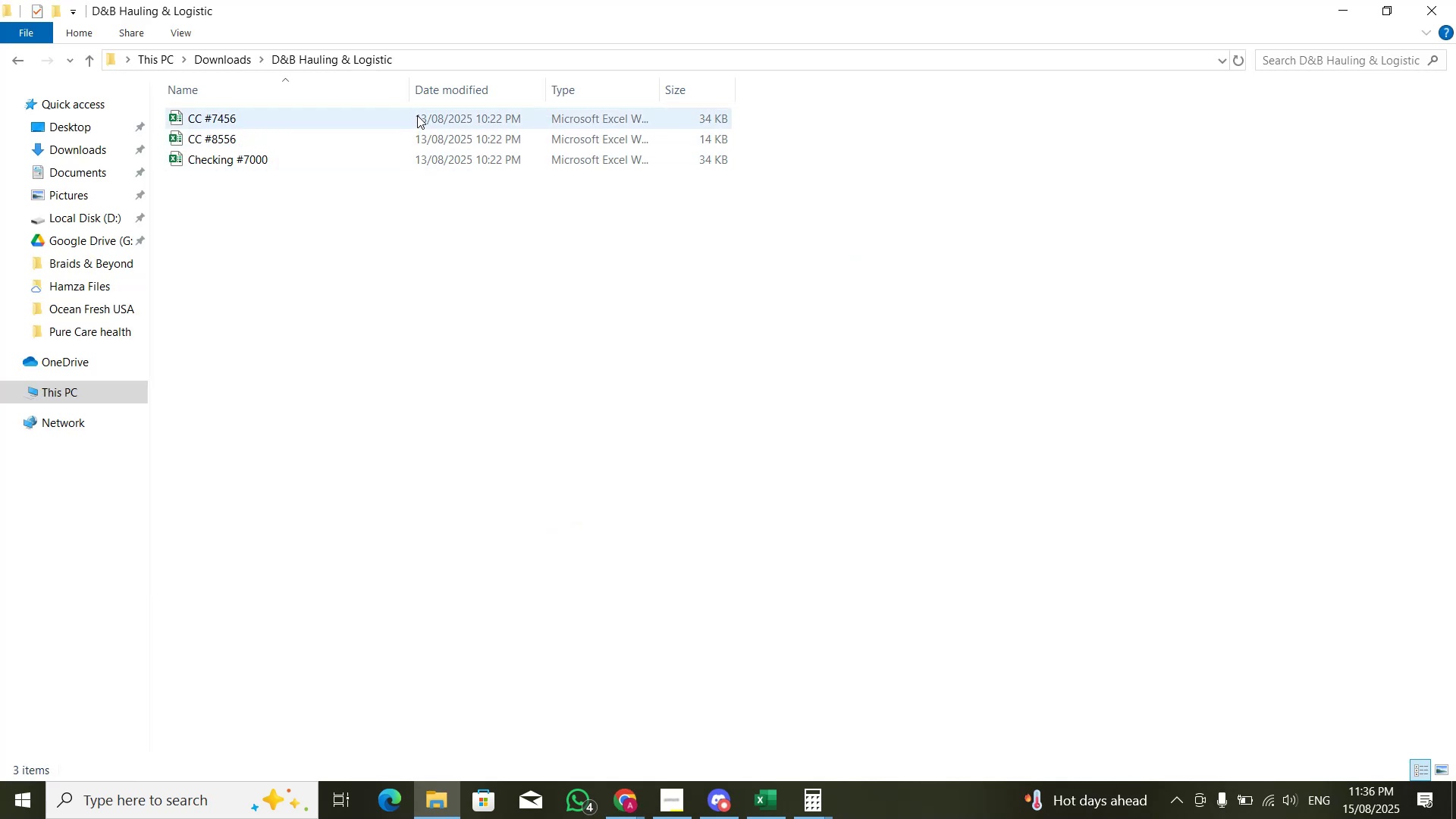 
double_click([417, 115])
 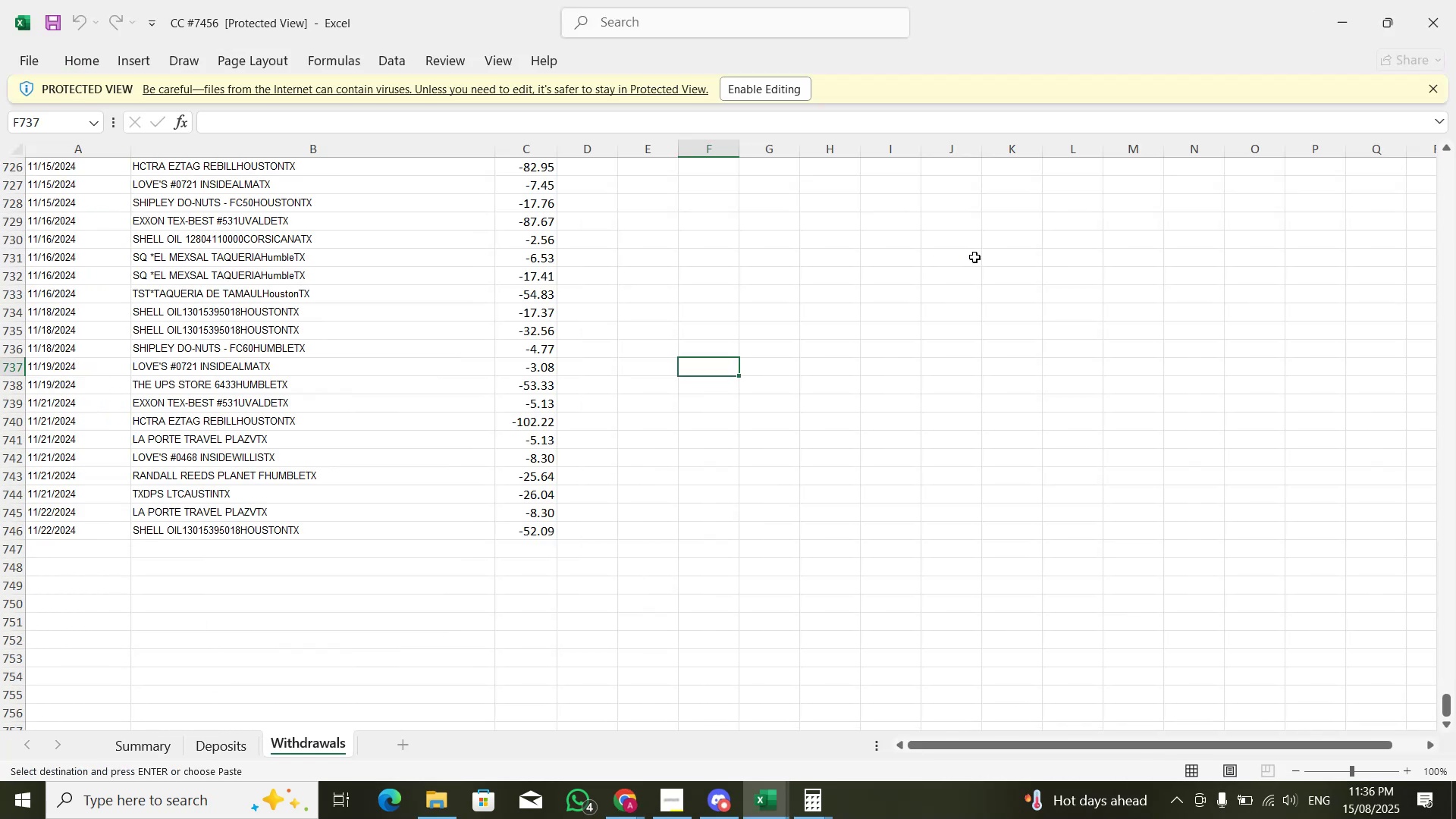 
wait(5.27)
 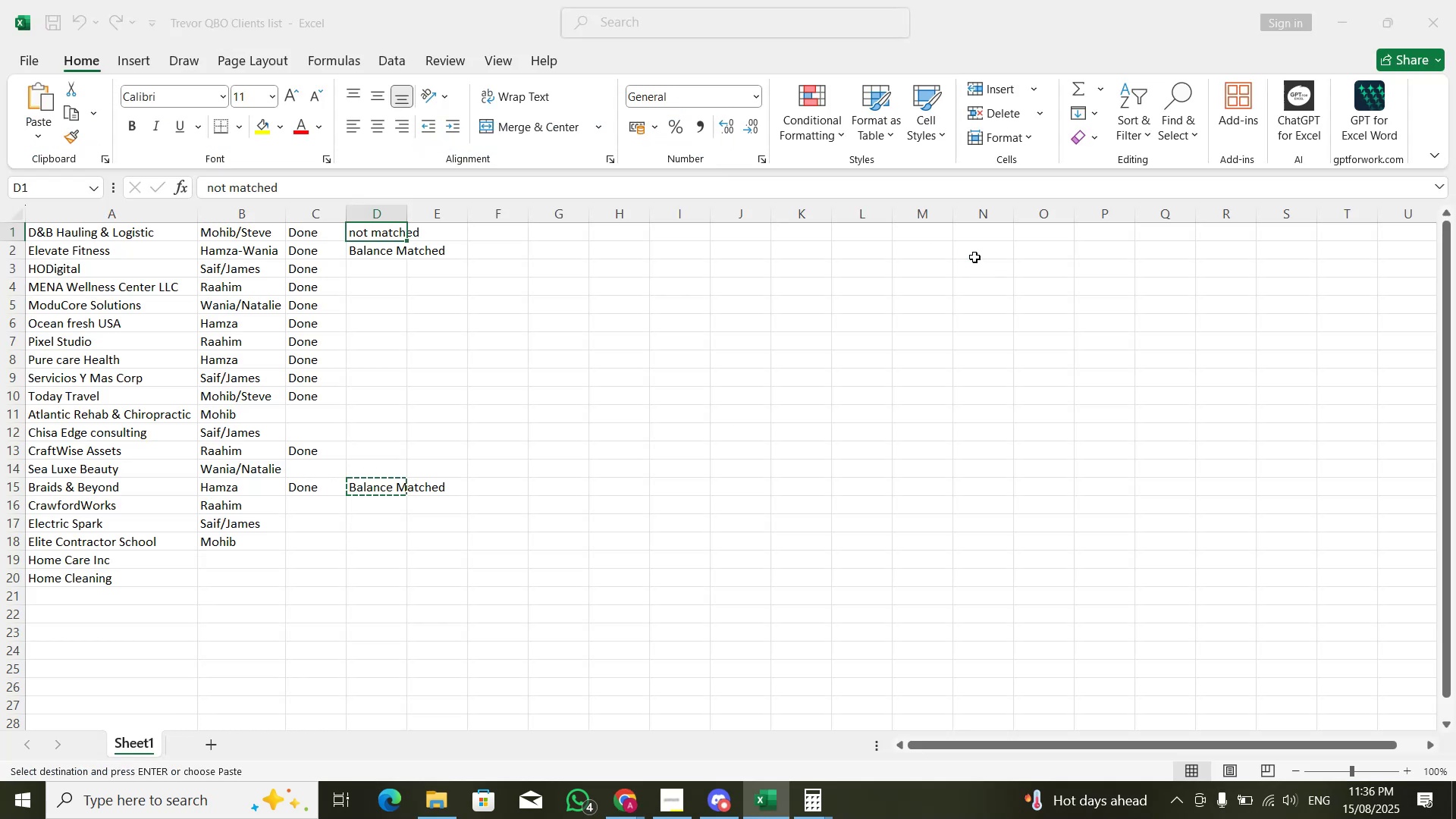 
key(Control+PageUp)
 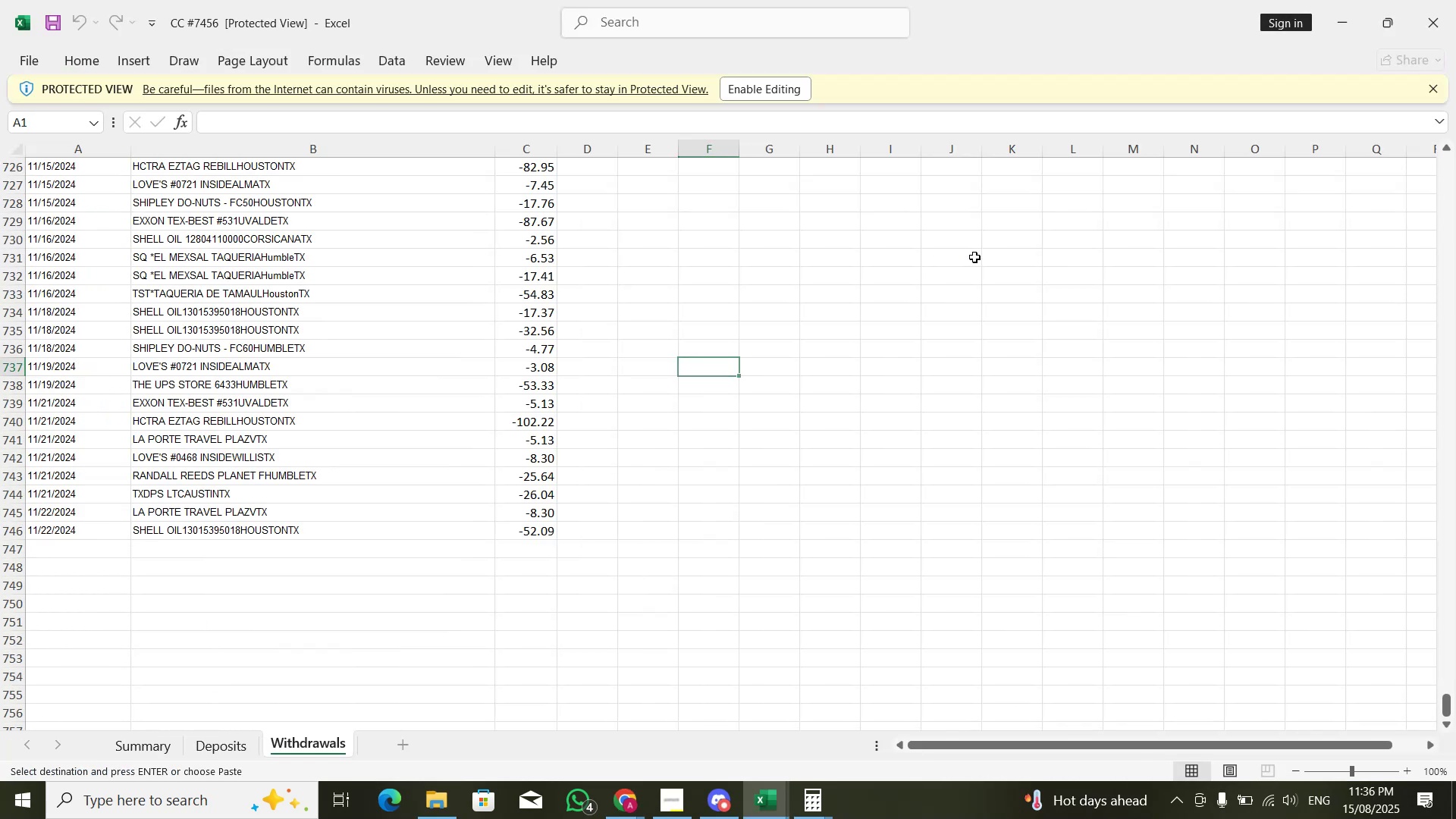 
key(Control+PageUp)
 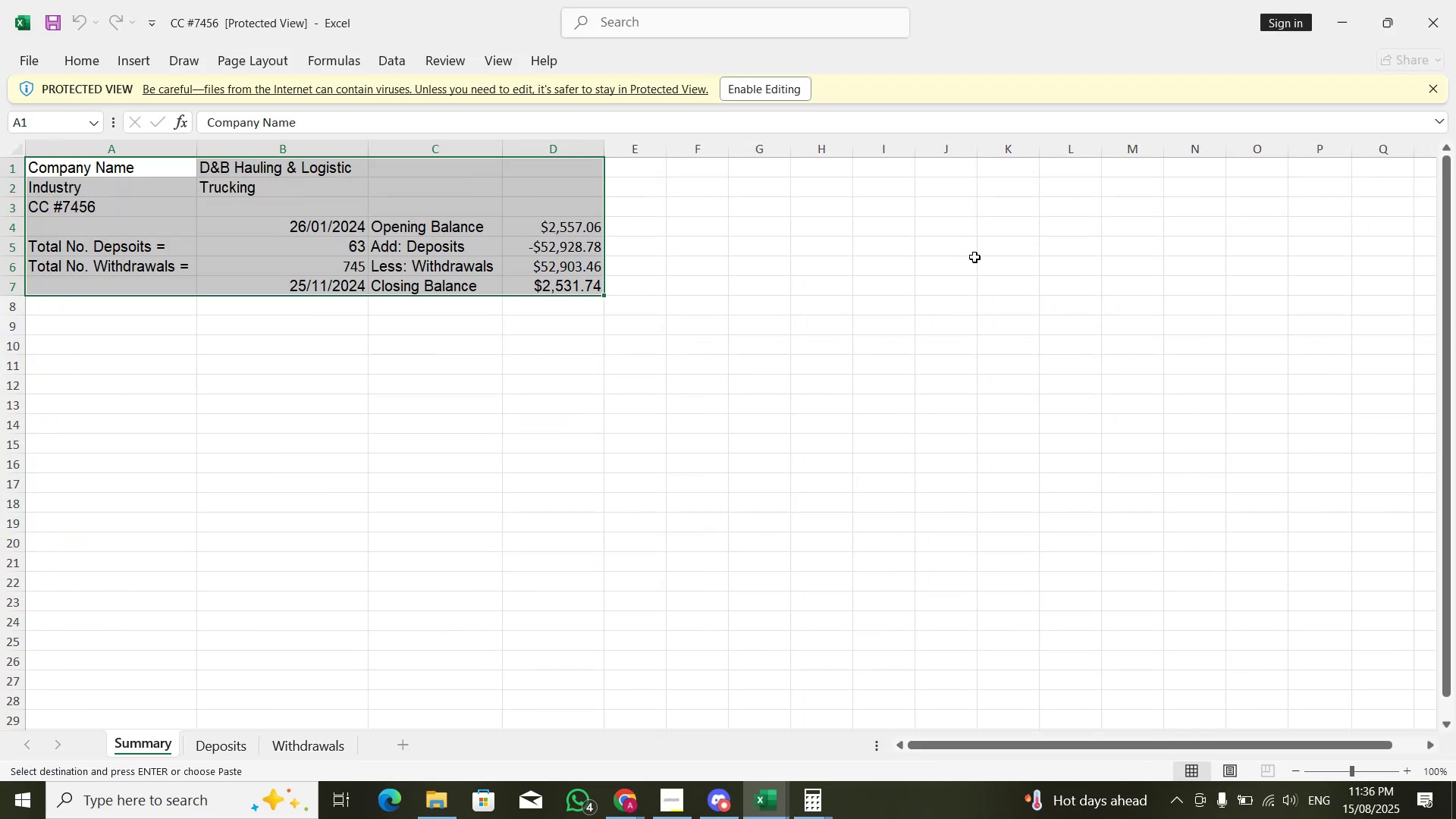 
key(ArrowDown)
 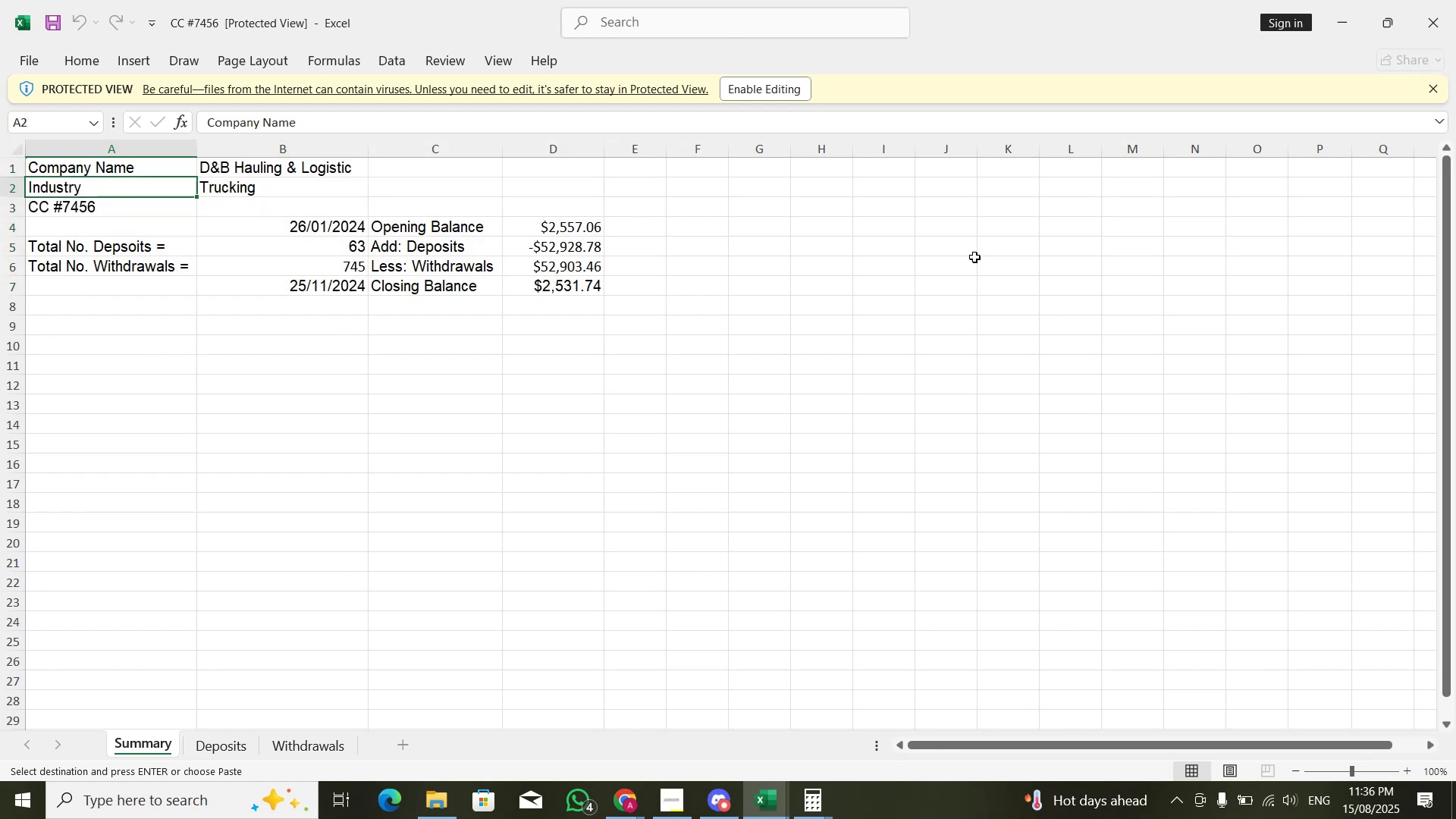 
key(ArrowRight)
 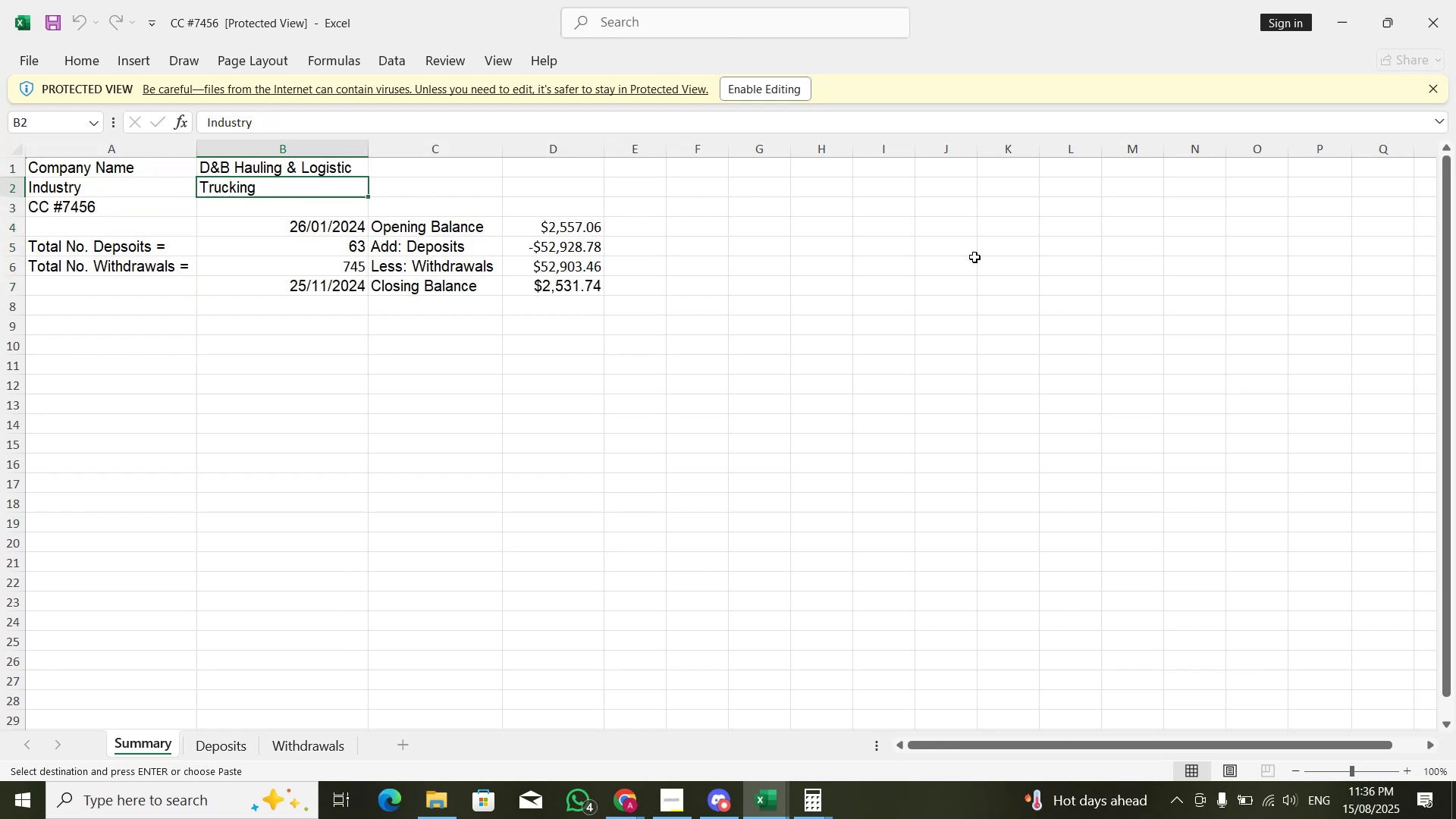 
key(ArrowRight)
 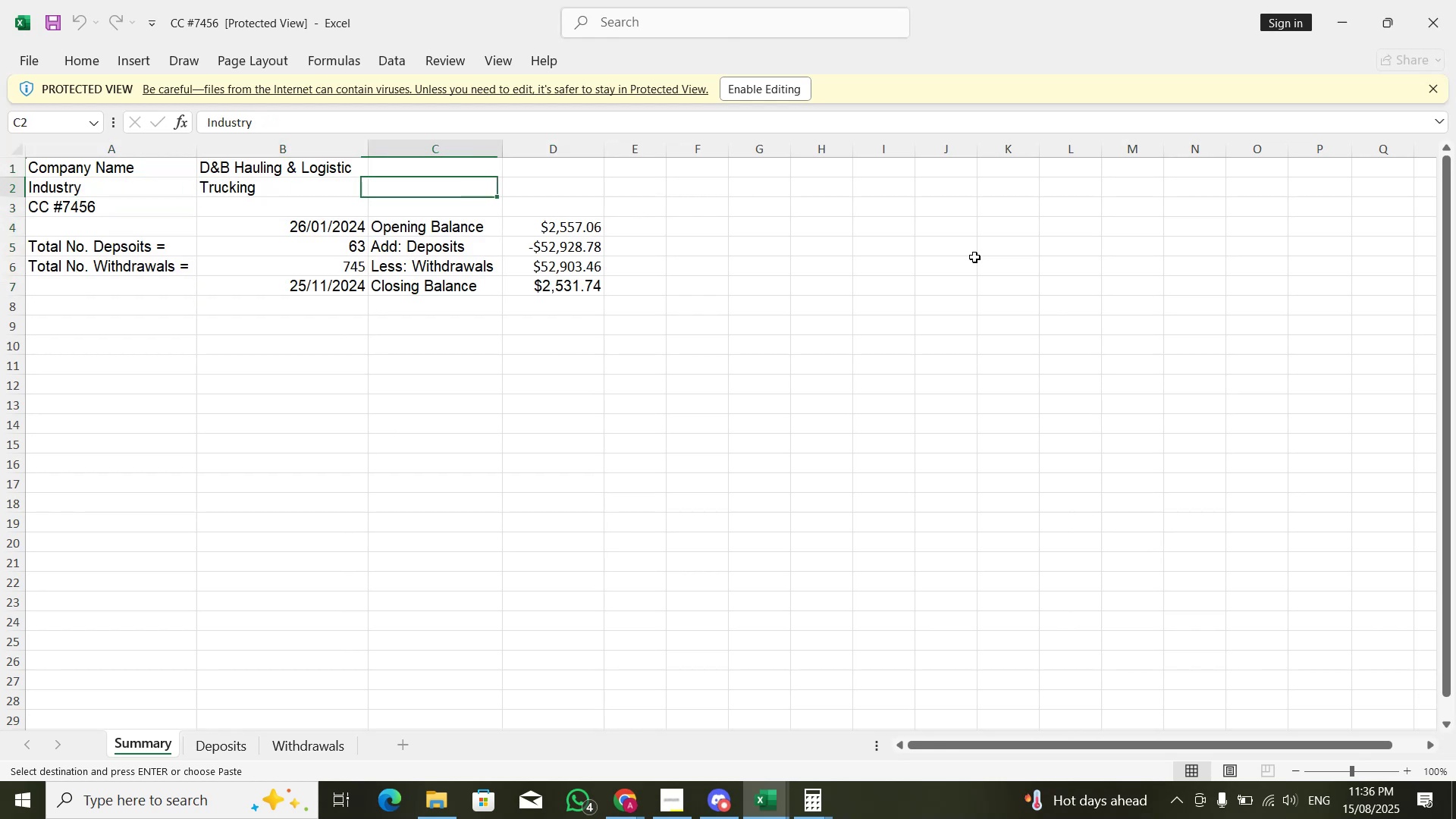 
key(ArrowRight)
 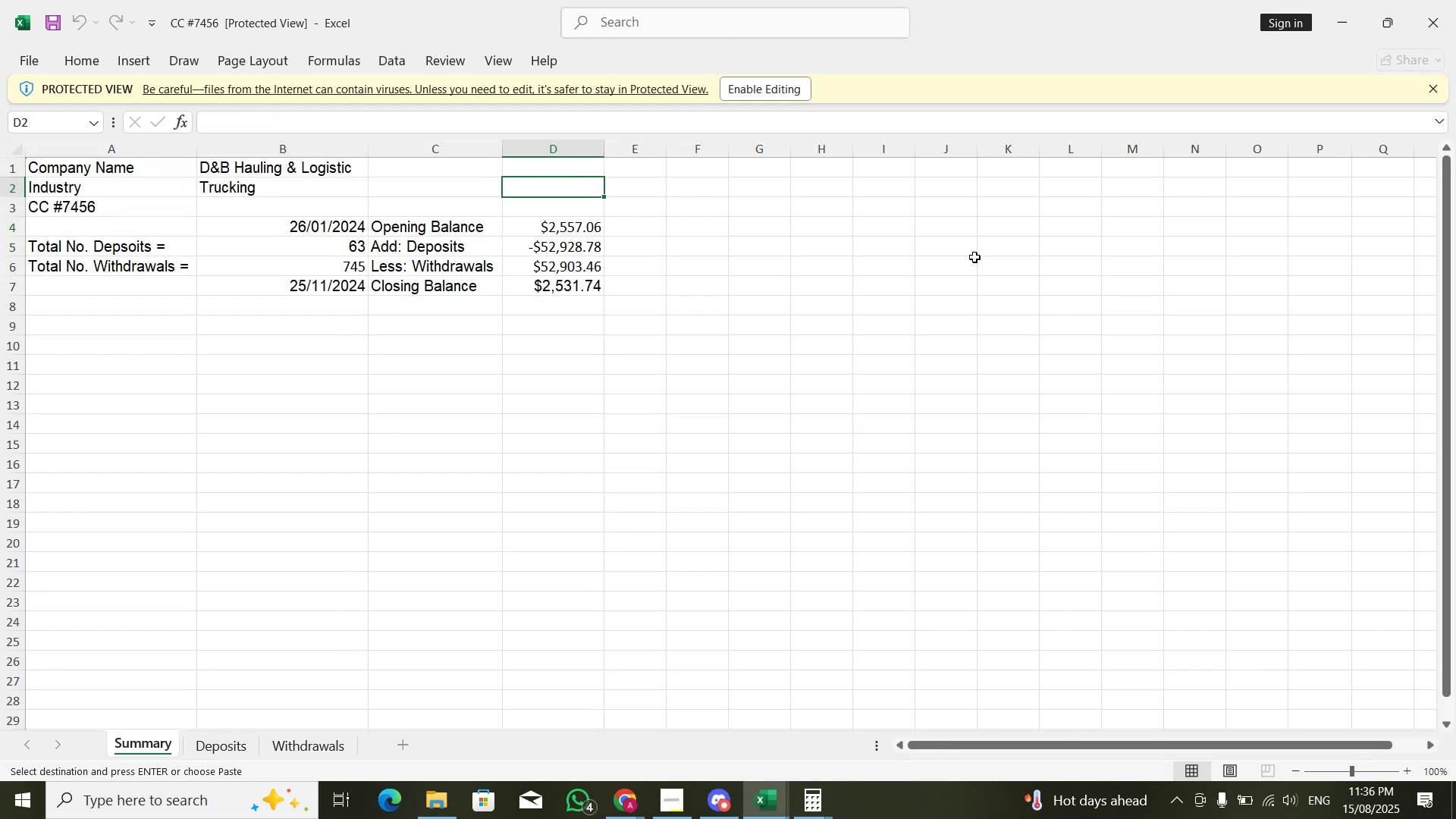 
key(ArrowDown)
 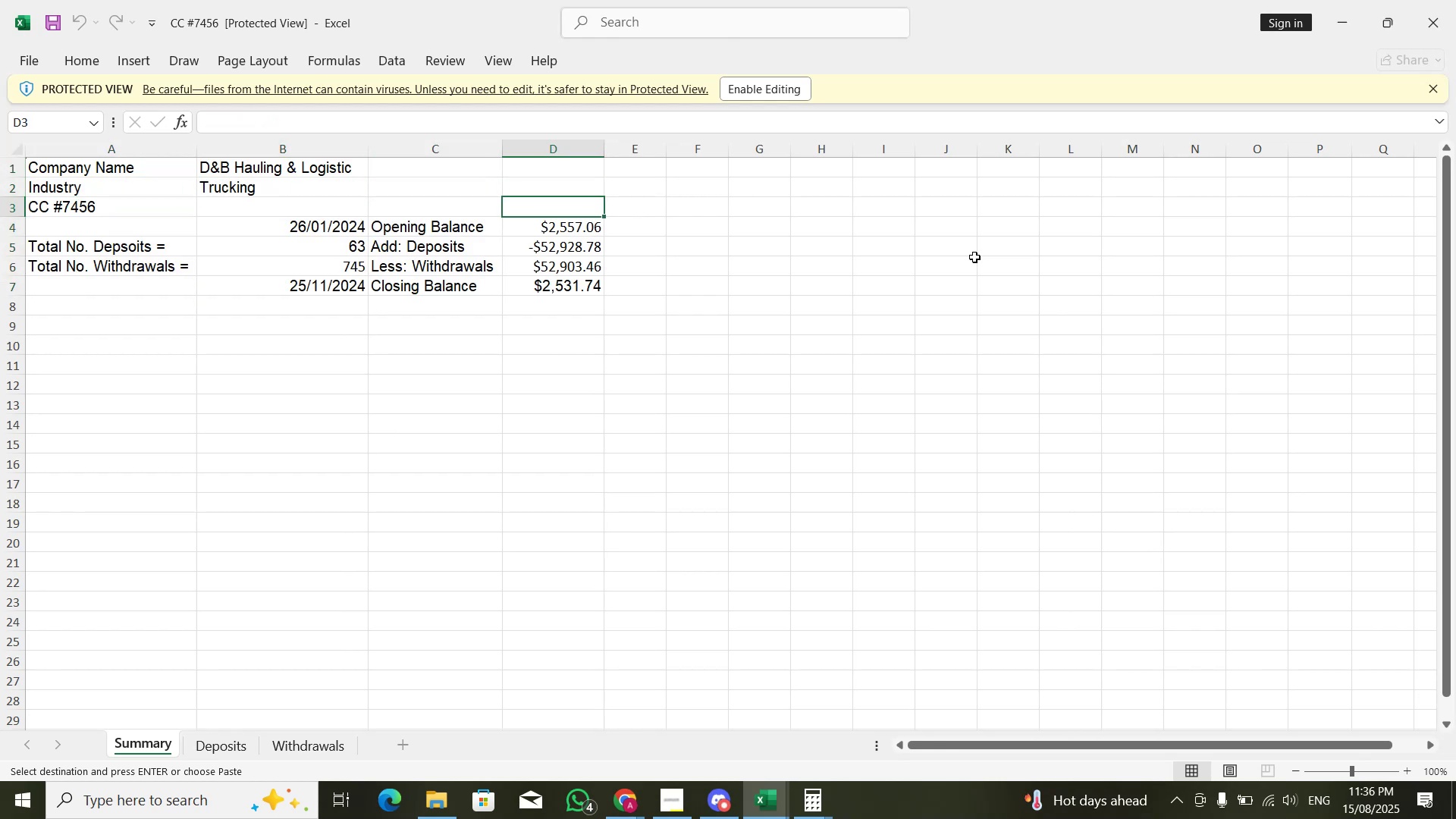 
key(ArrowDown)
 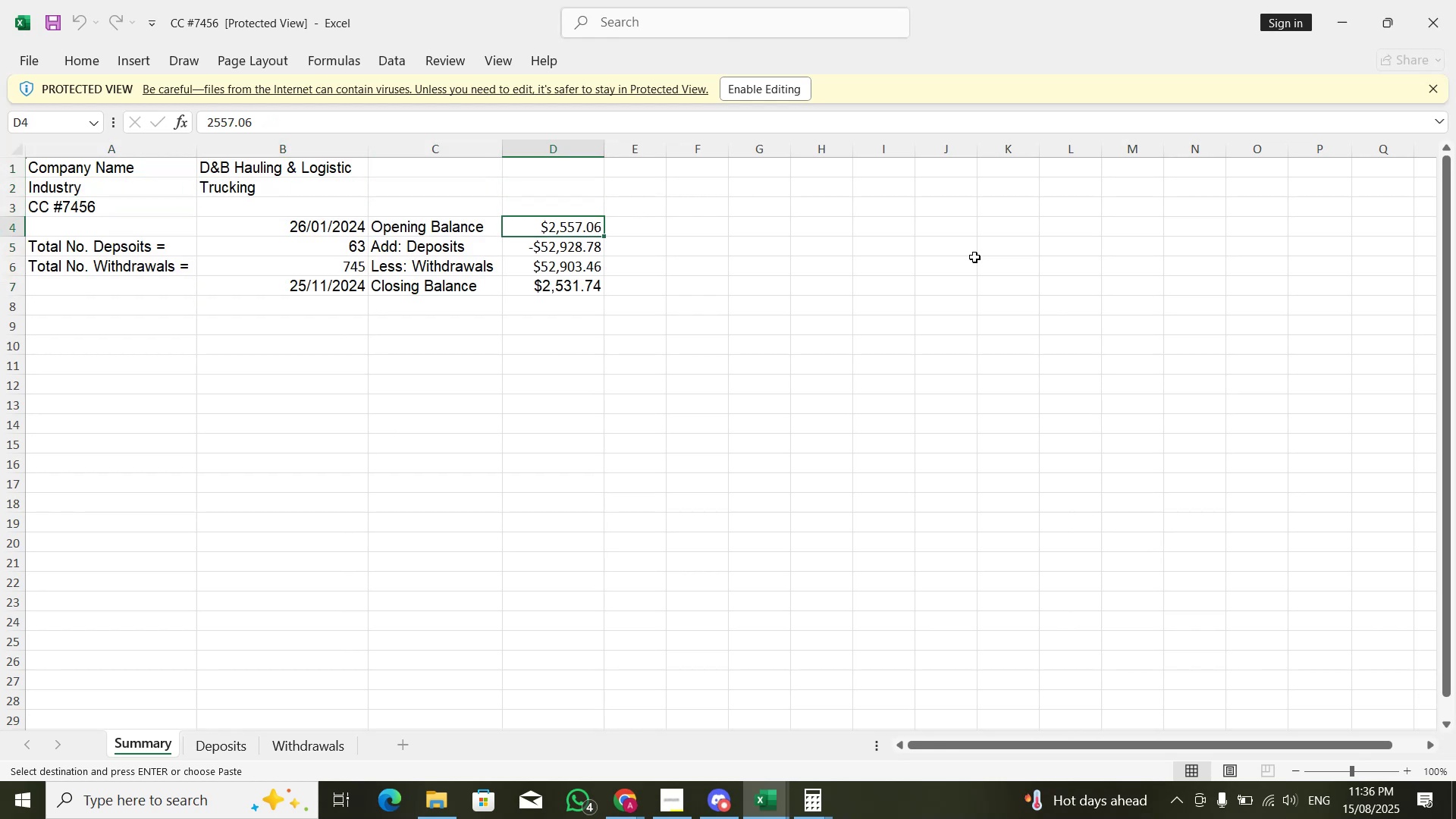 
key(Alt+AltLeft)
 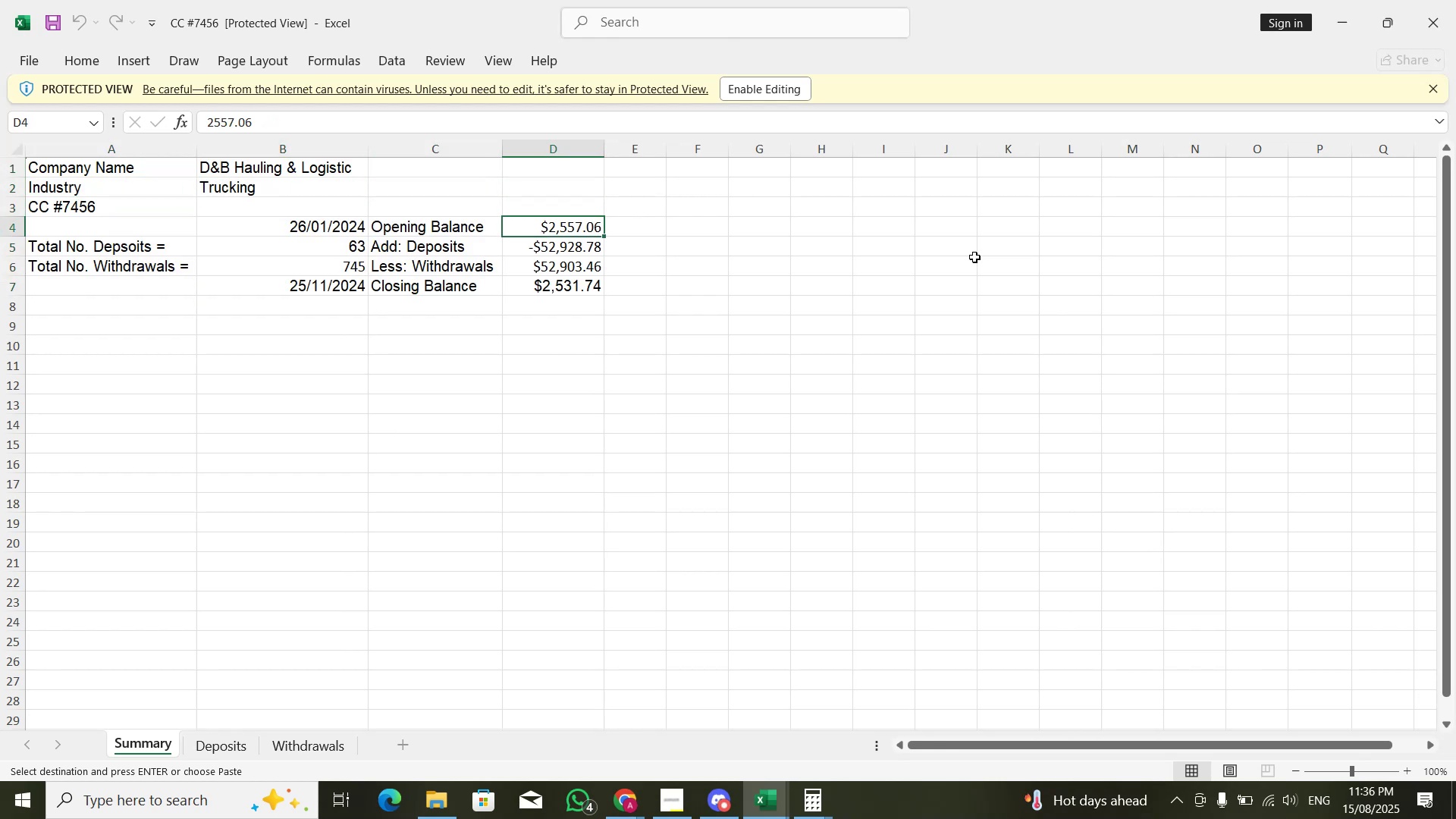 
key(Alt+Tab)
 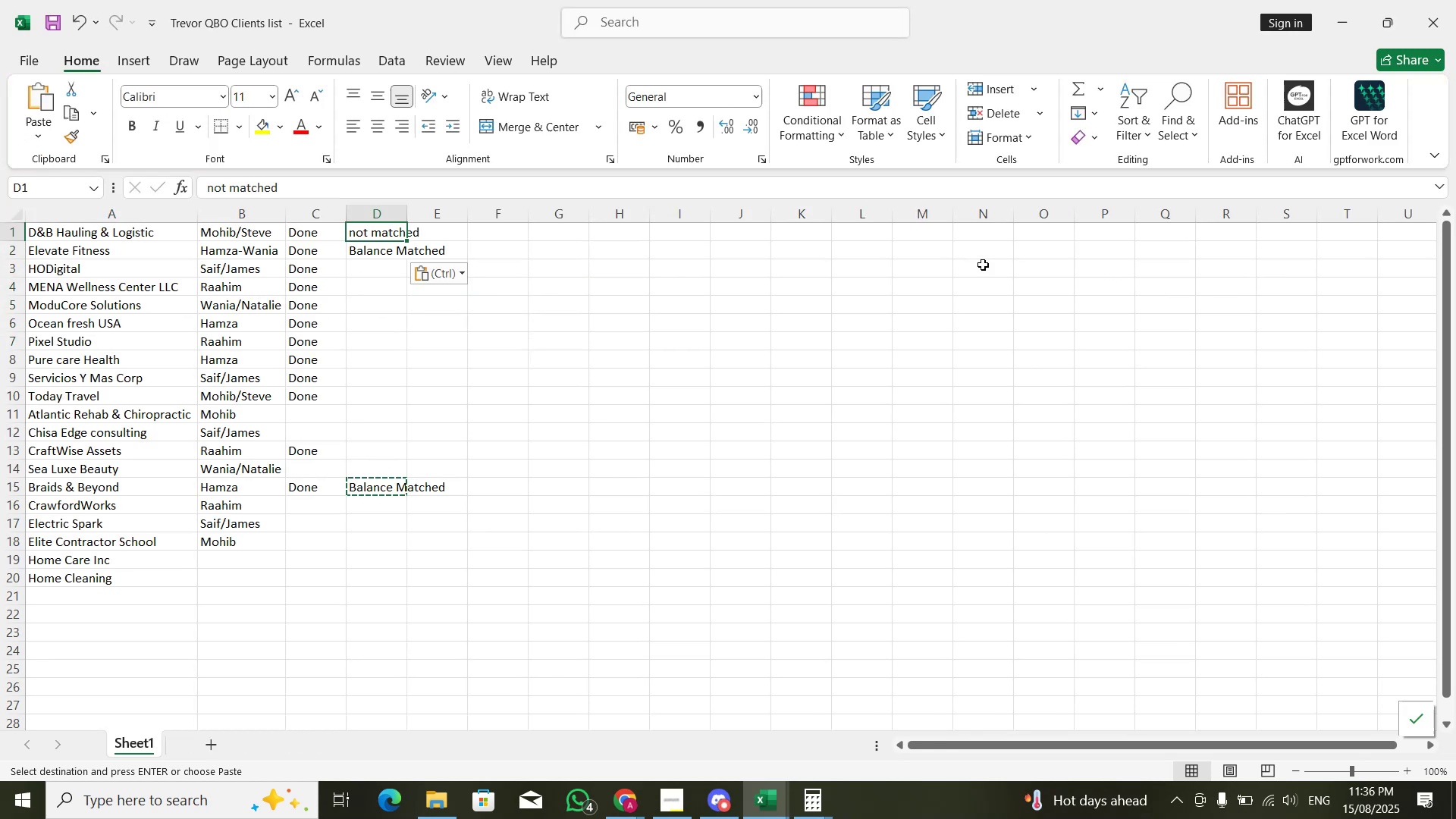 
key(Alt+AltLeft)
 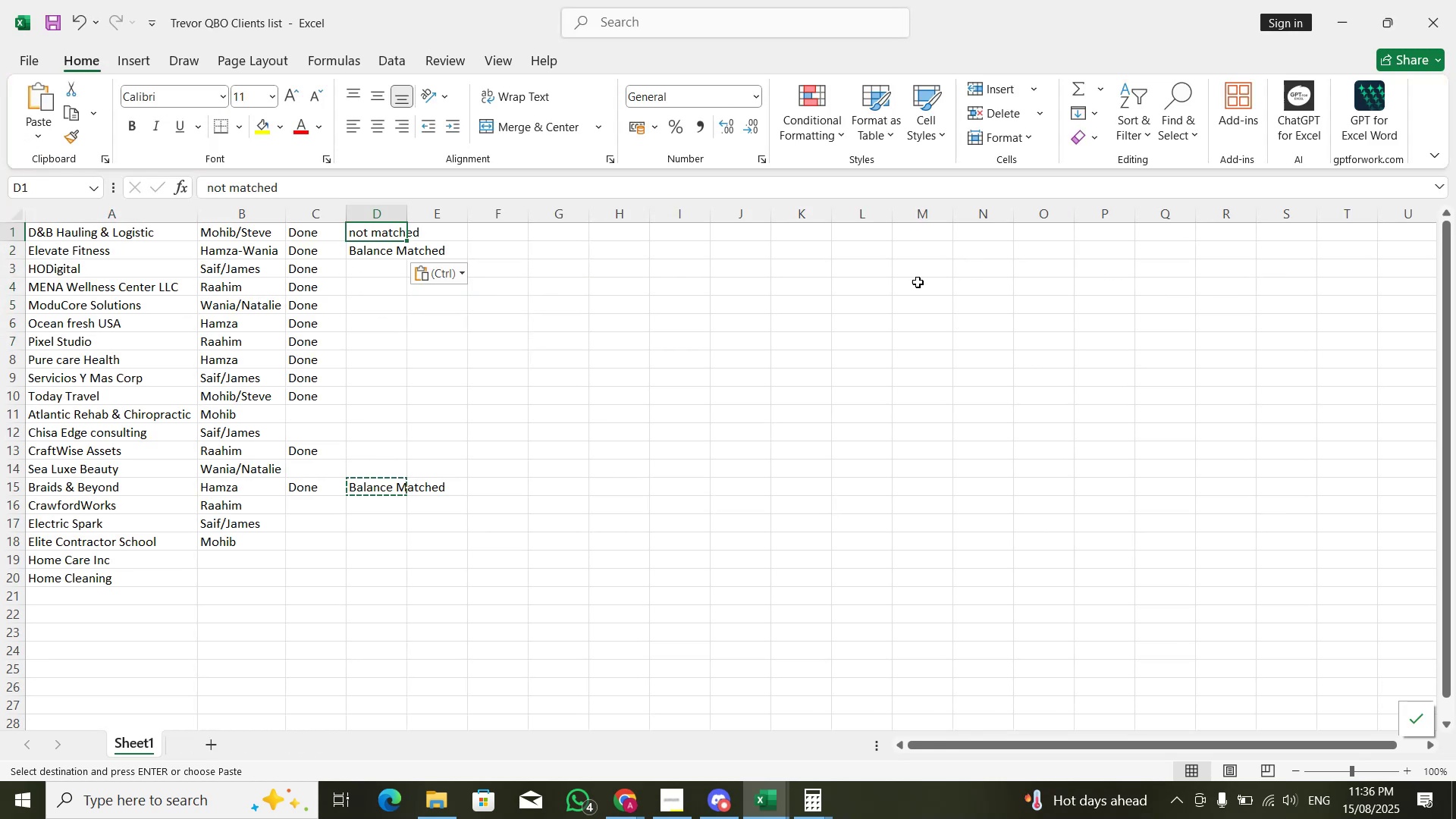 
key(Alt+Tab)
 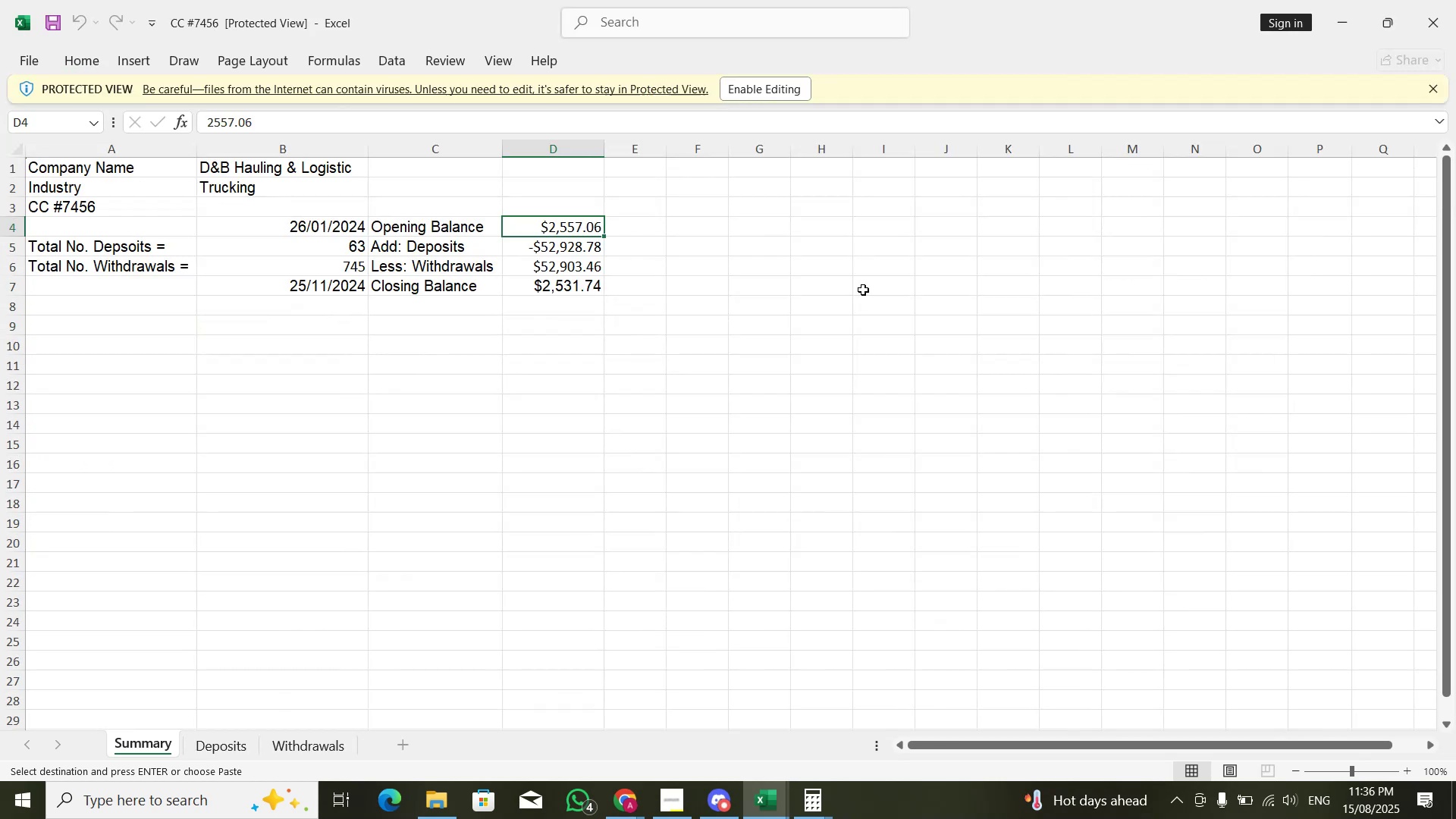 
key(Alt+Tab)
 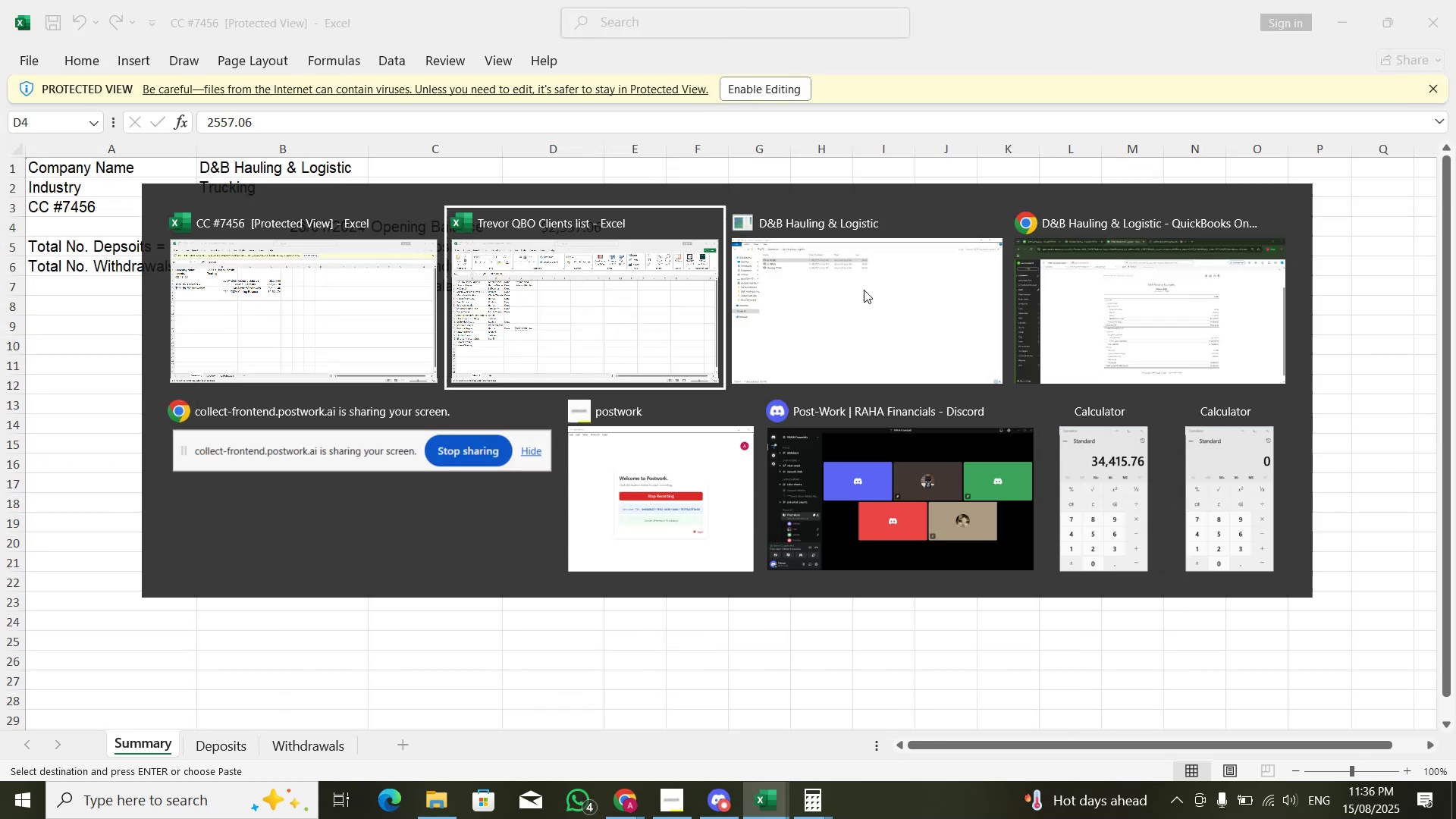 
key(Alt+Tab)
 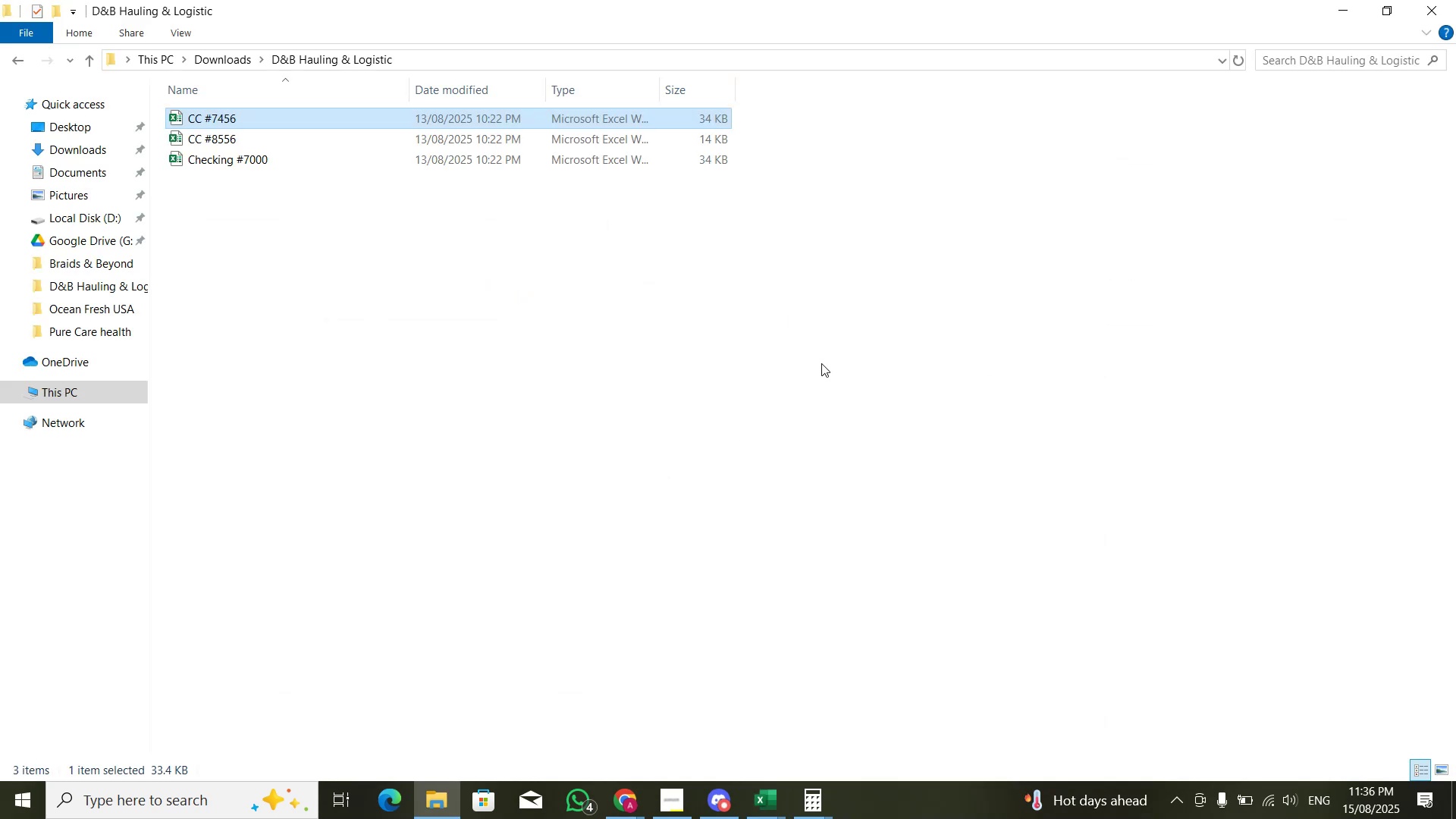 
key(Alt+Tab)
 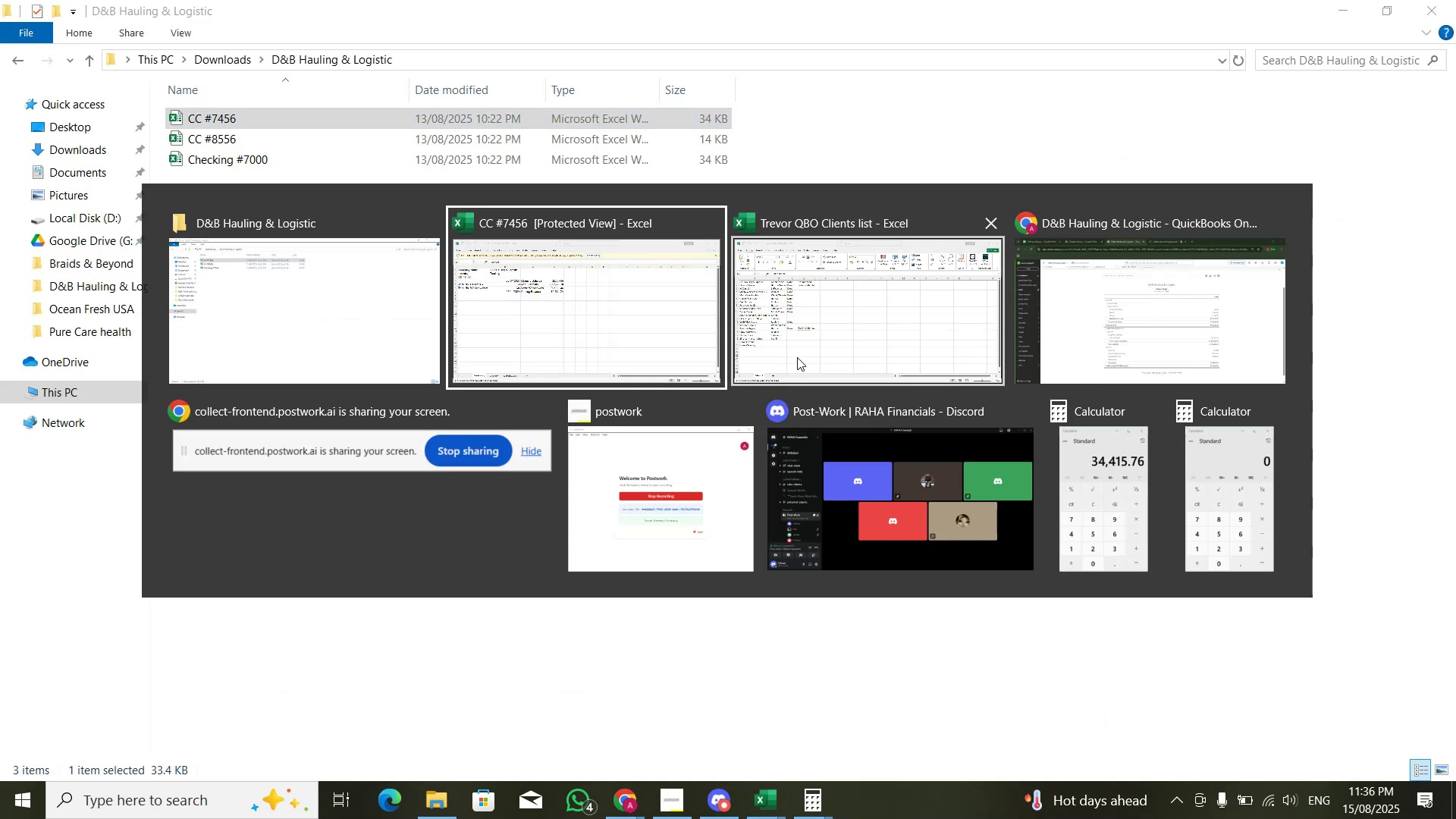 
key(Alt+Tab)
 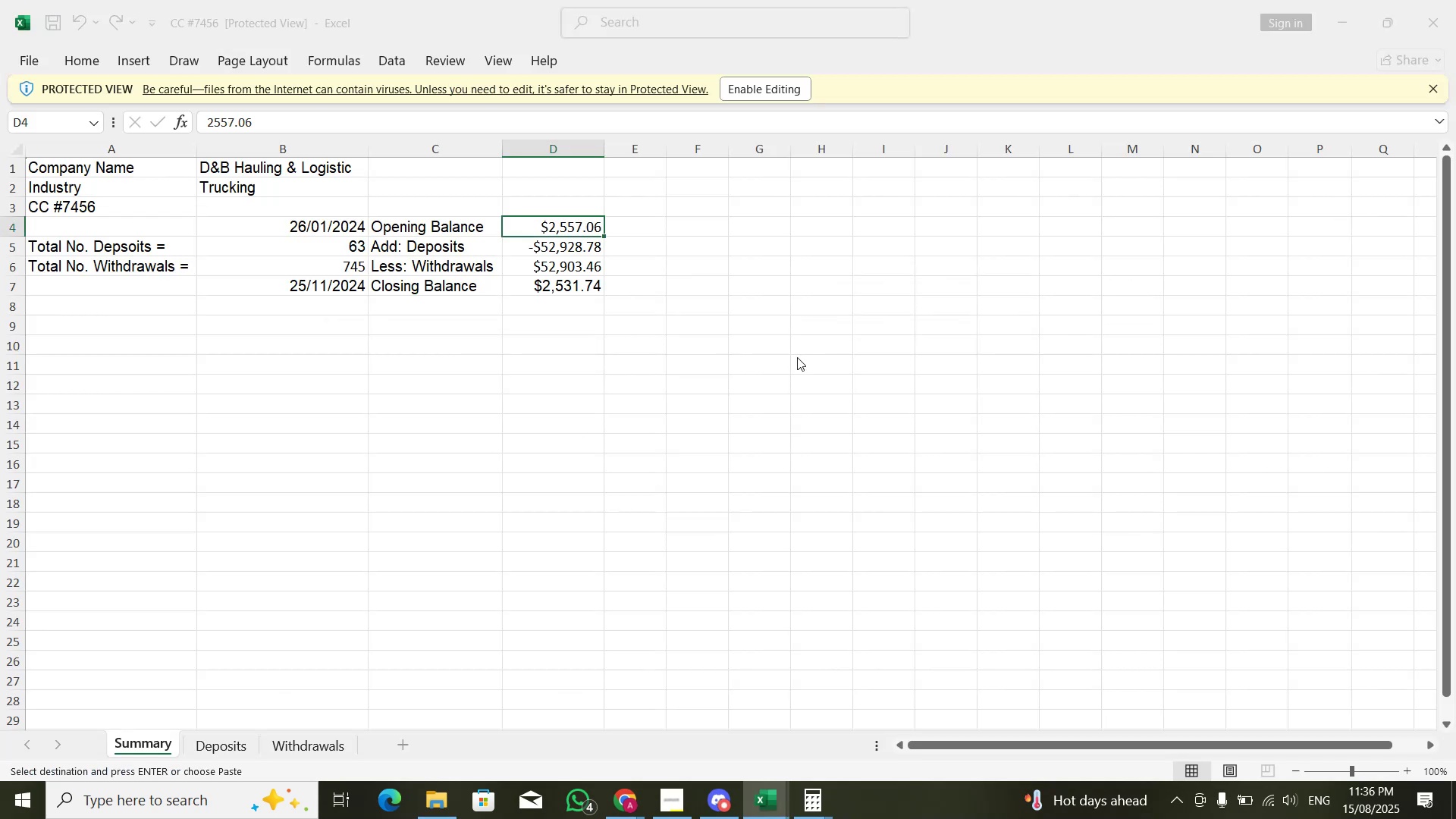 
key(Alt+Tab)
 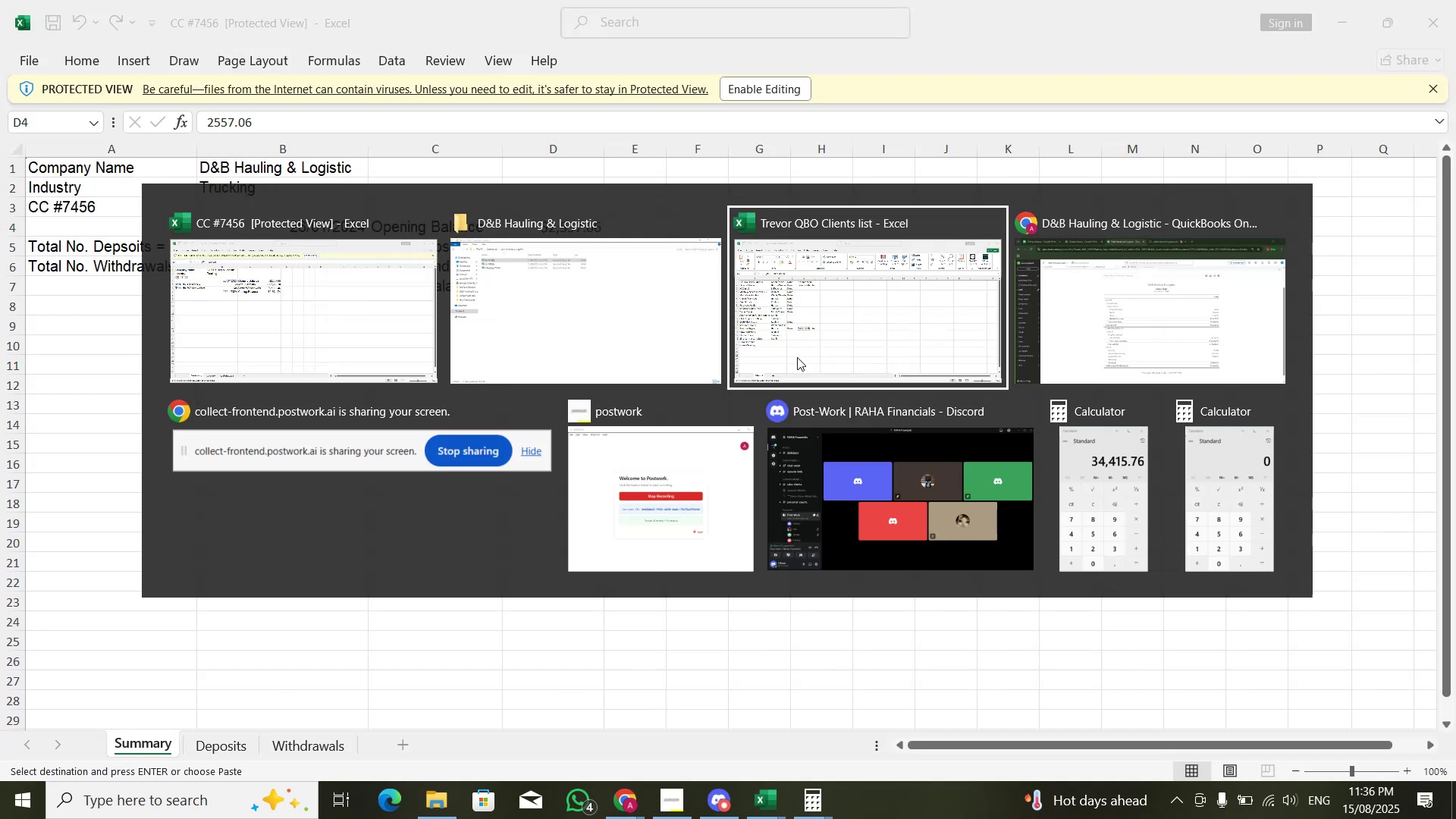 
key(Alt+Tab)
 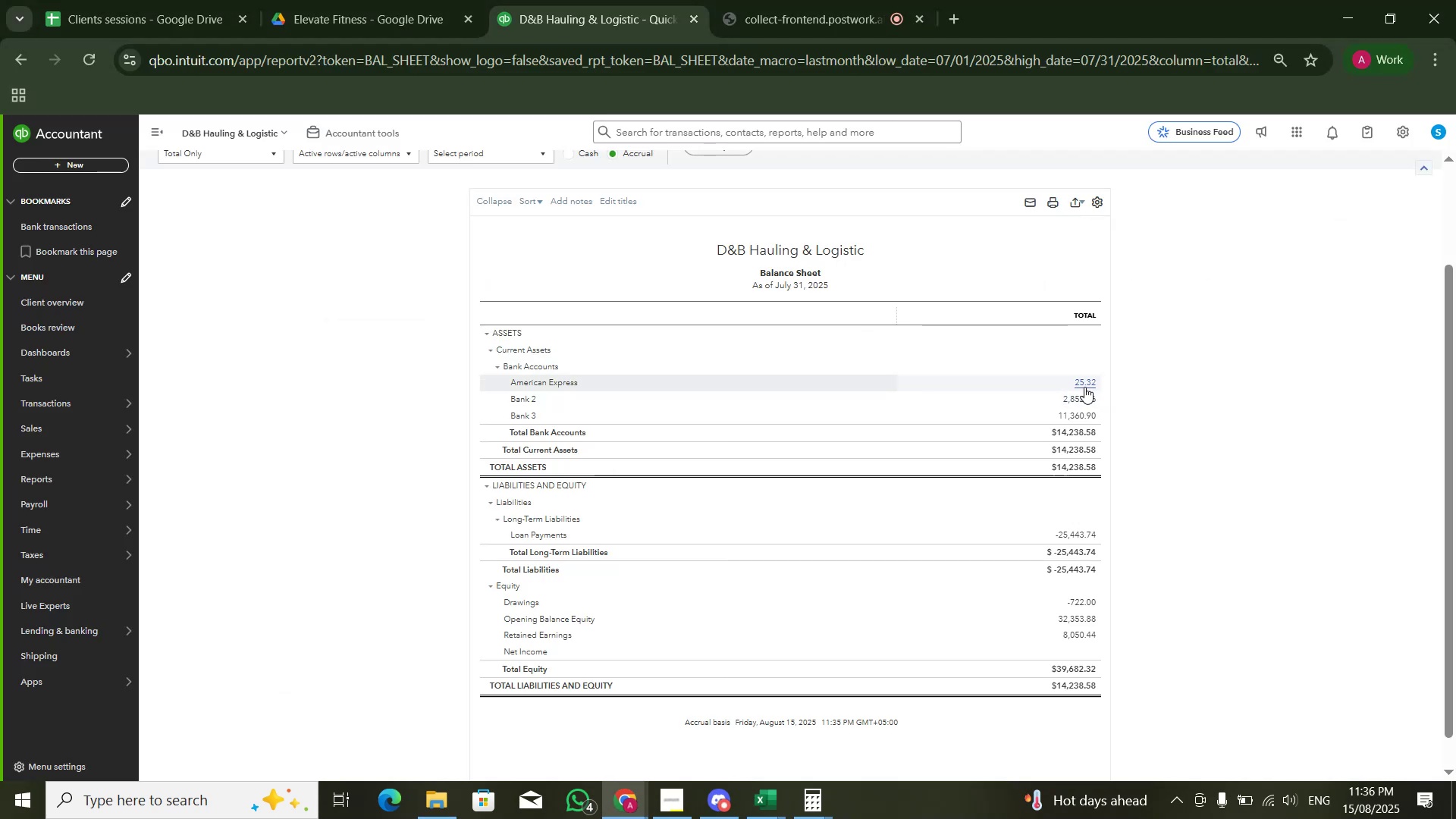 
left_click([1089, 401])
 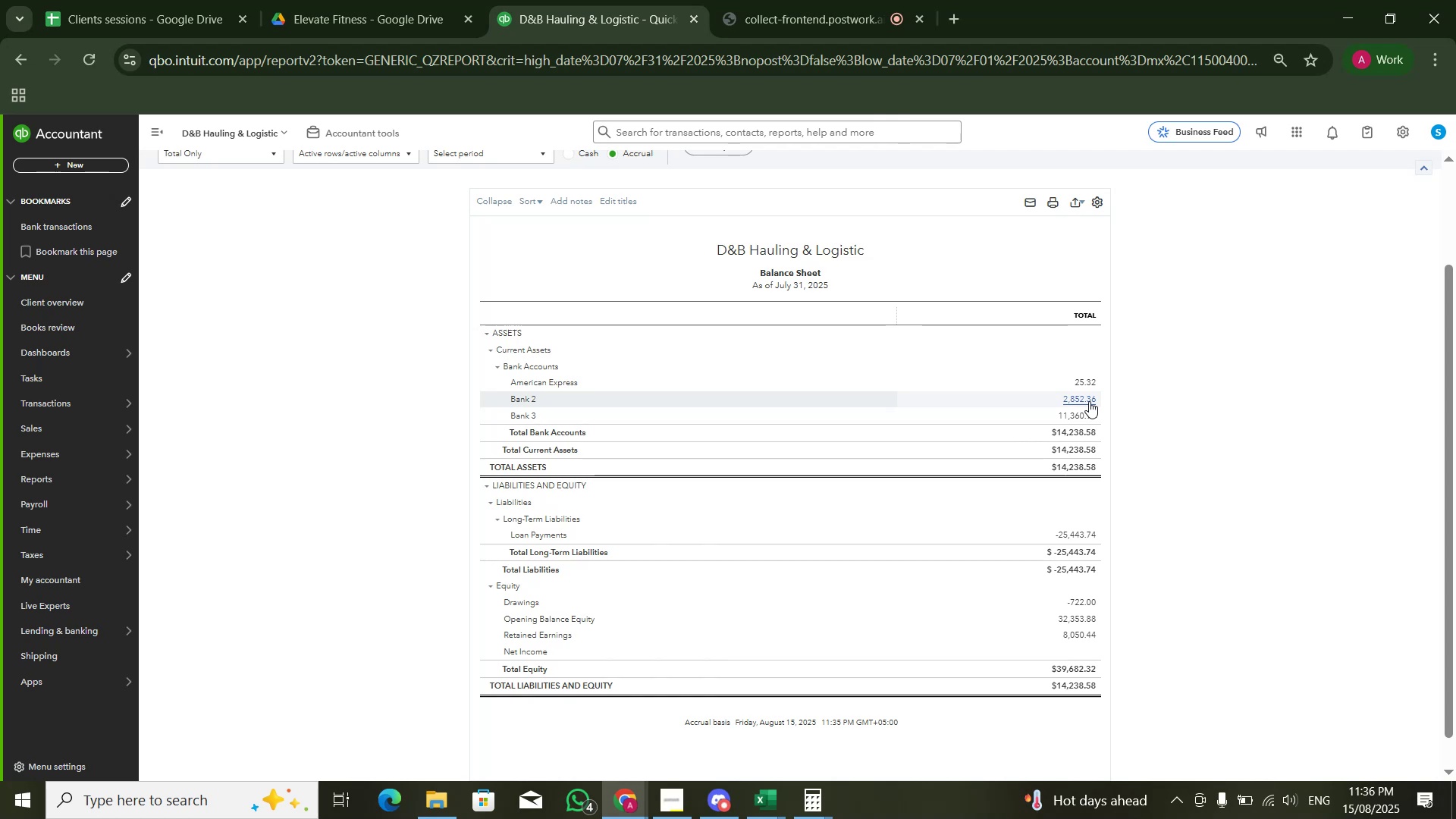 
key(Alt+Tab)
 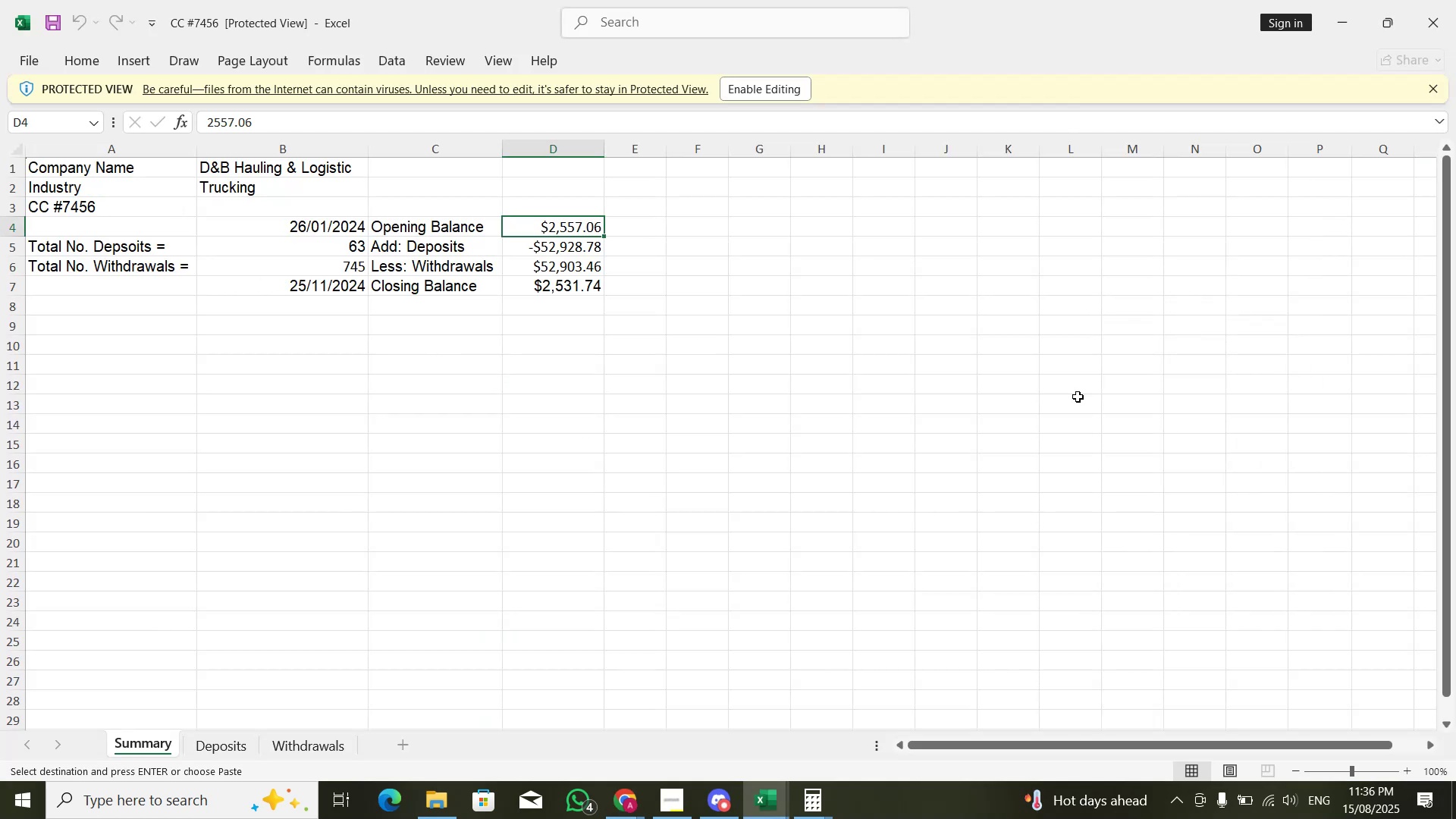 
key(Control+PageDown)
 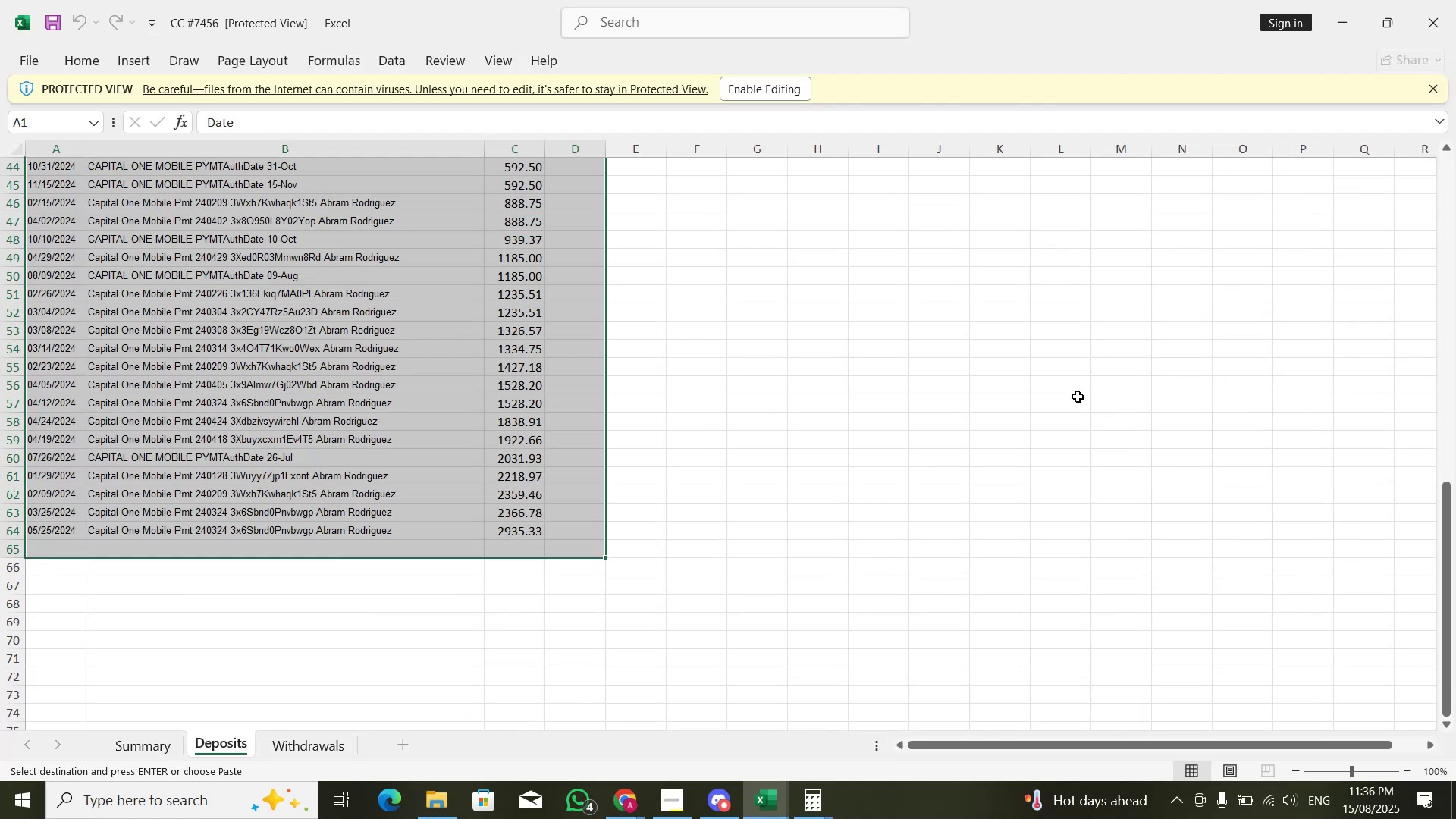 
key(ArrowUp)
 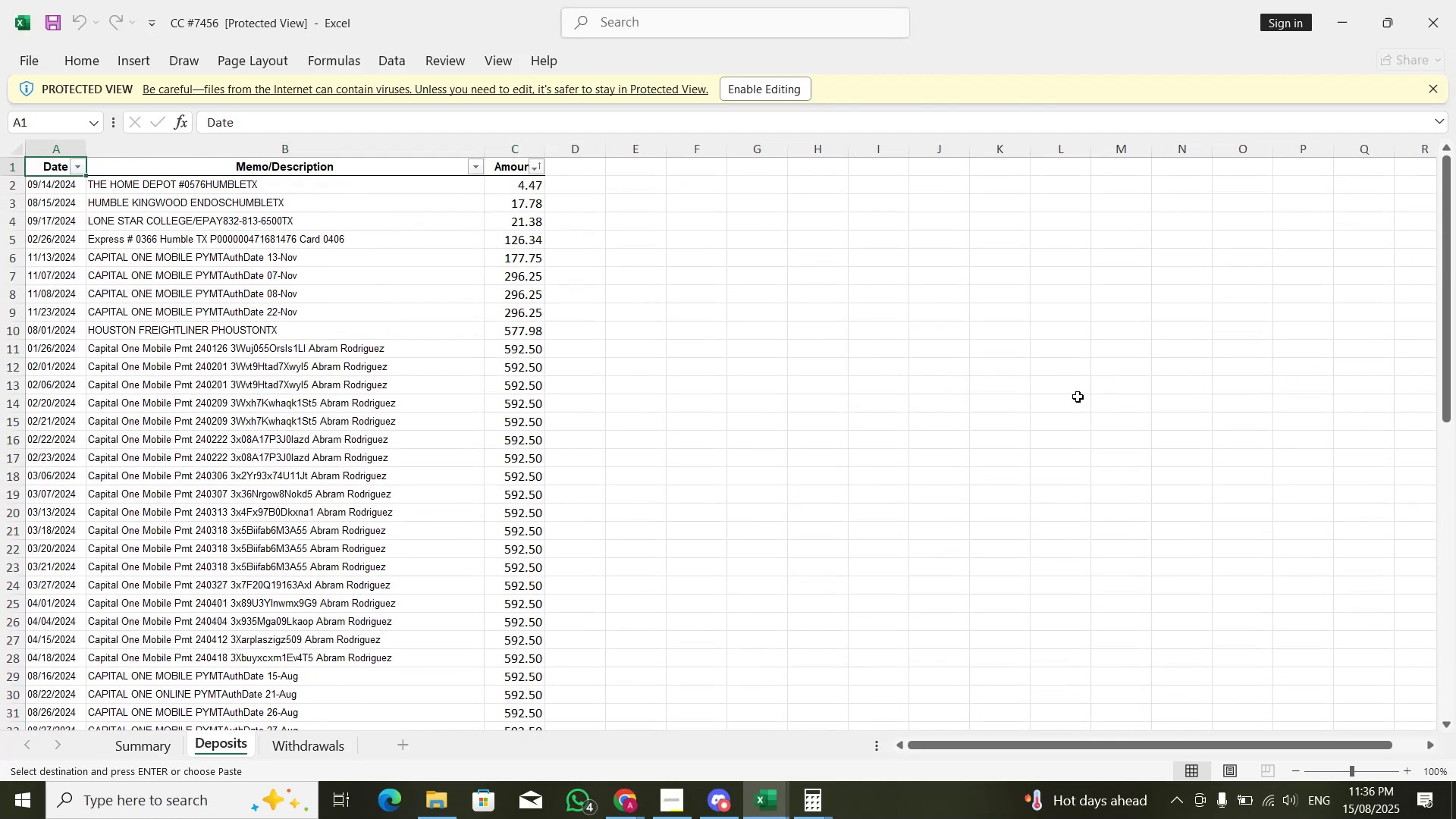 
key(ArrowRight)
 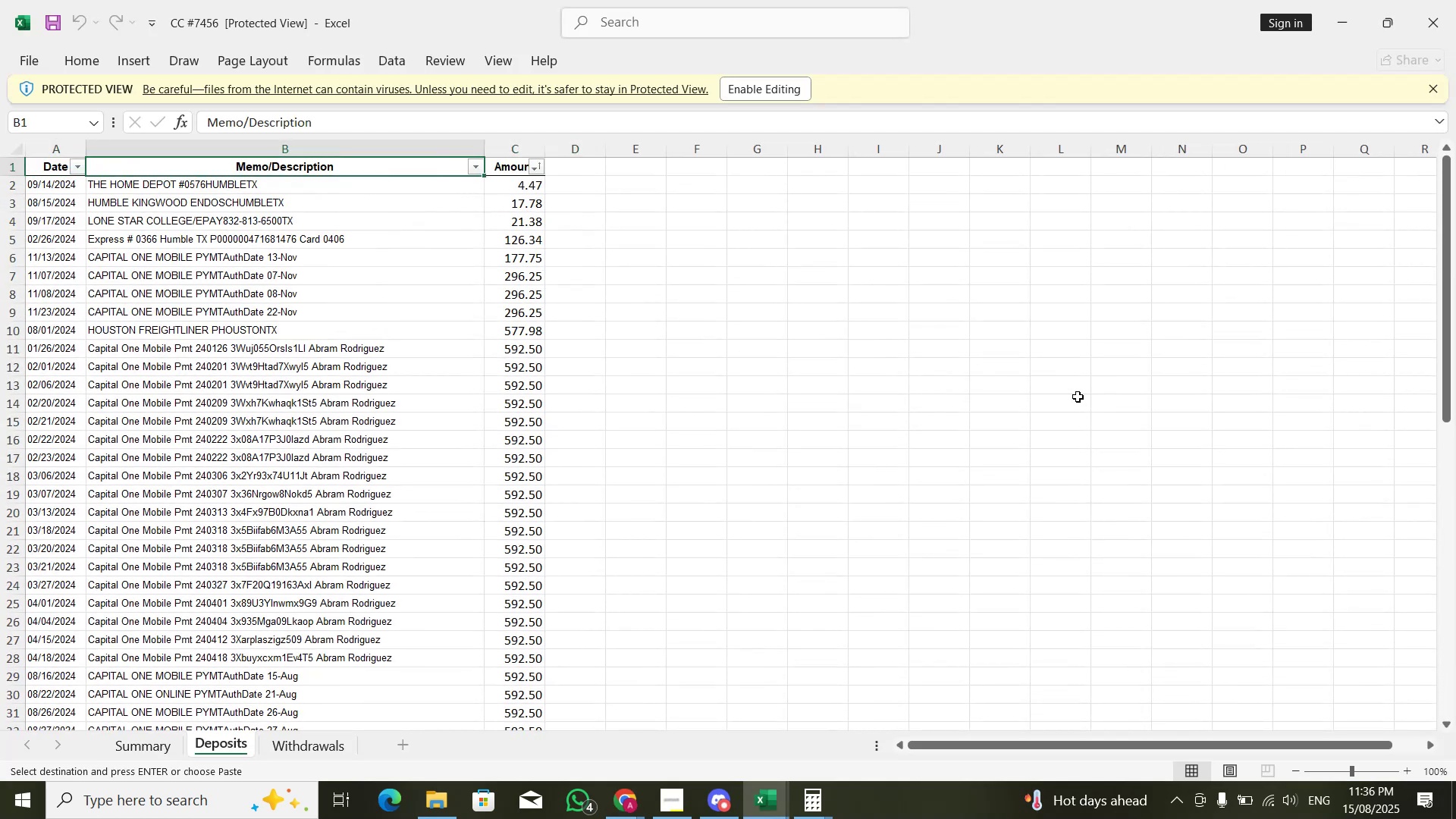 
key(ArrowDown)
 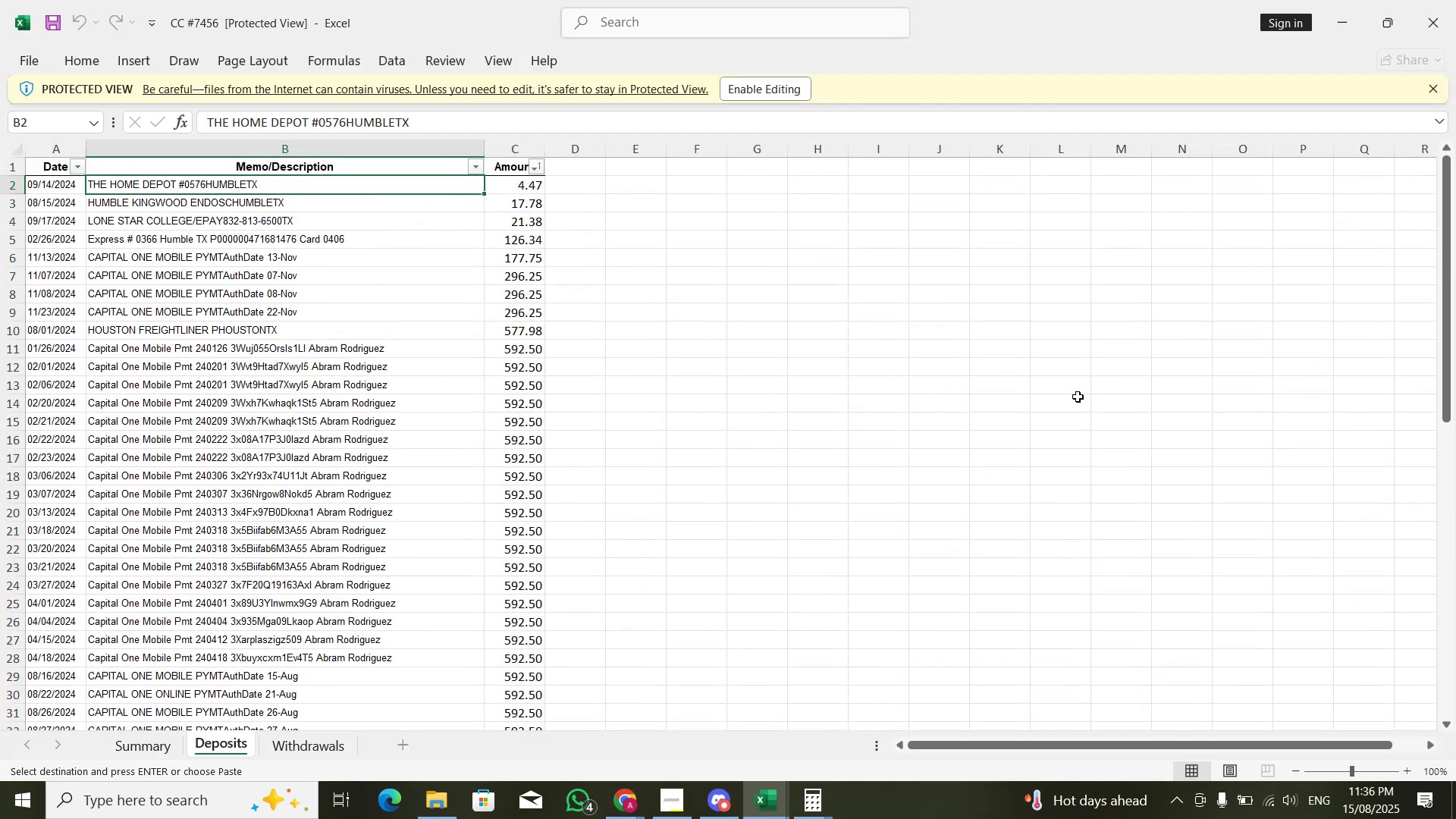 
key(Control+PageDown)
 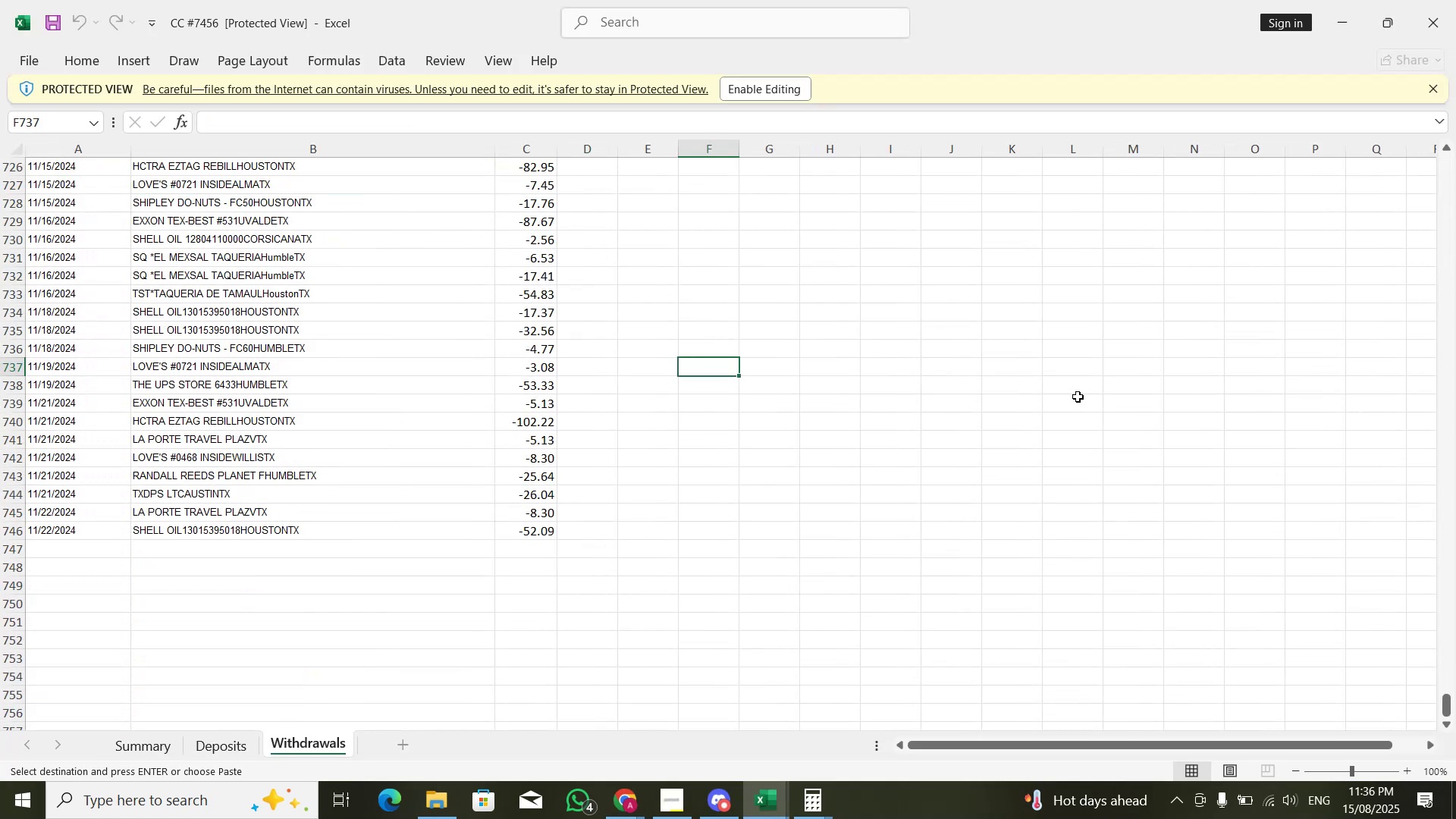 
key(ArrowUp)
 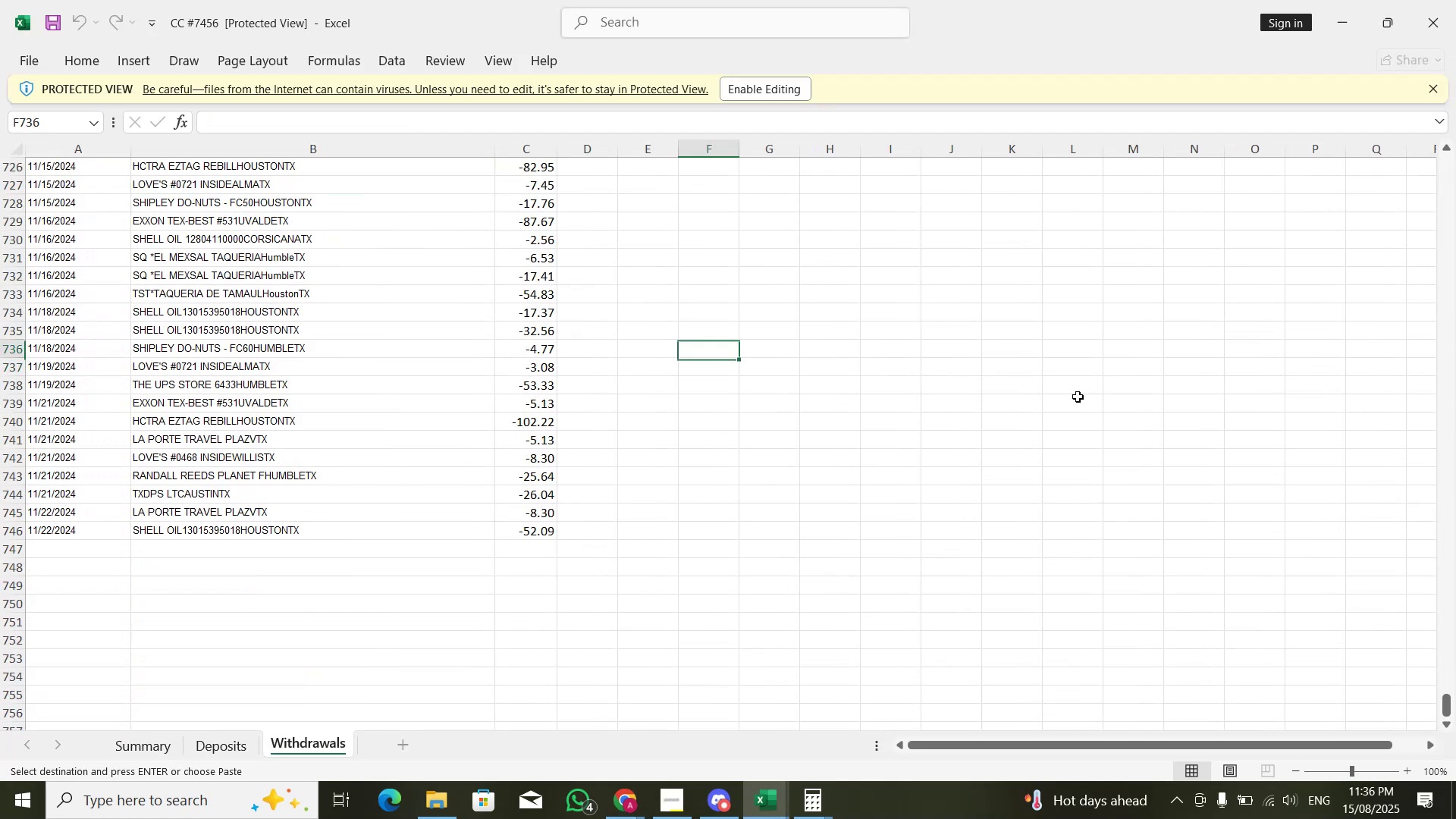 
key(ArrowLeft)
 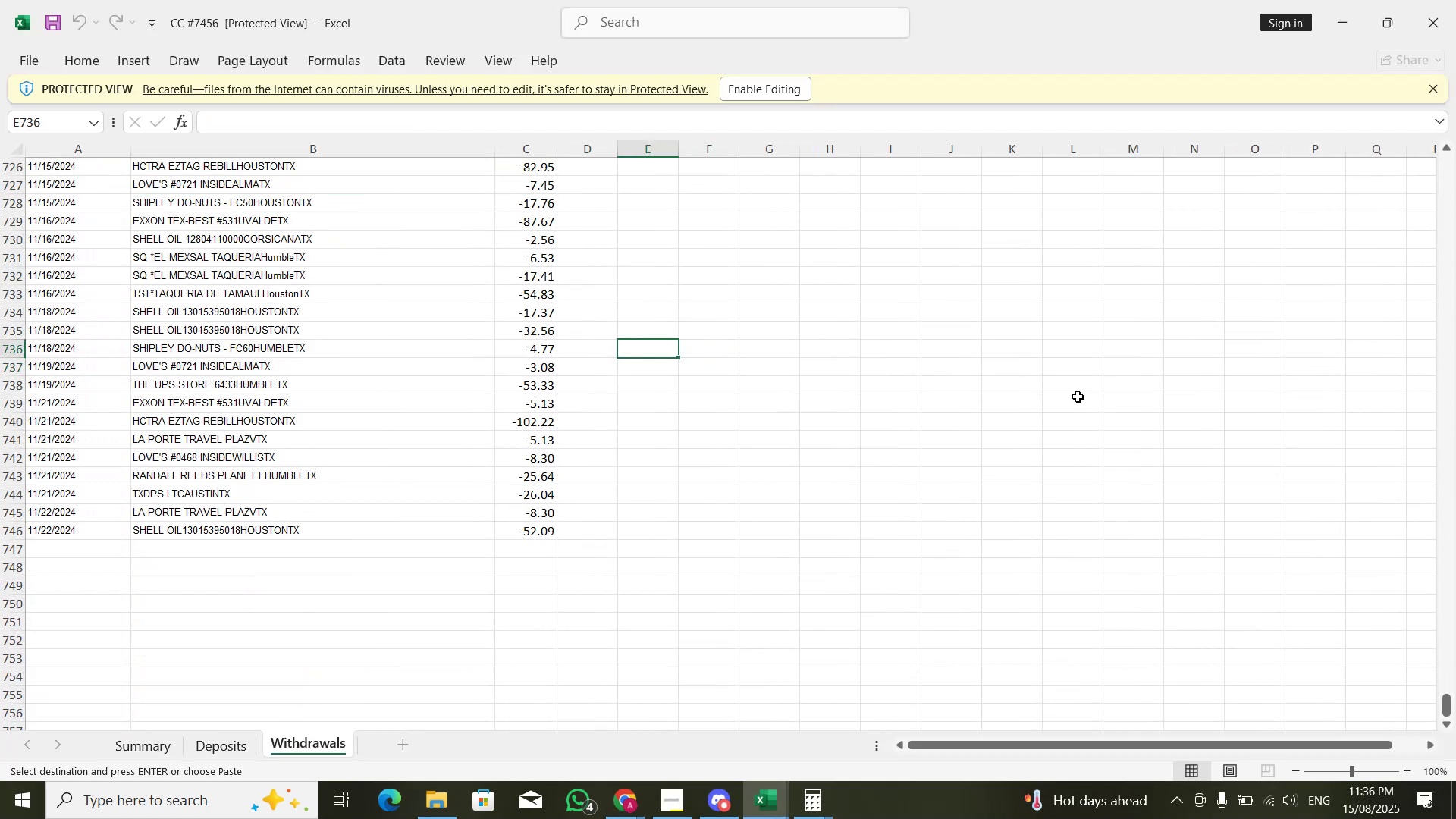 
key(Control+ControlLeft)
 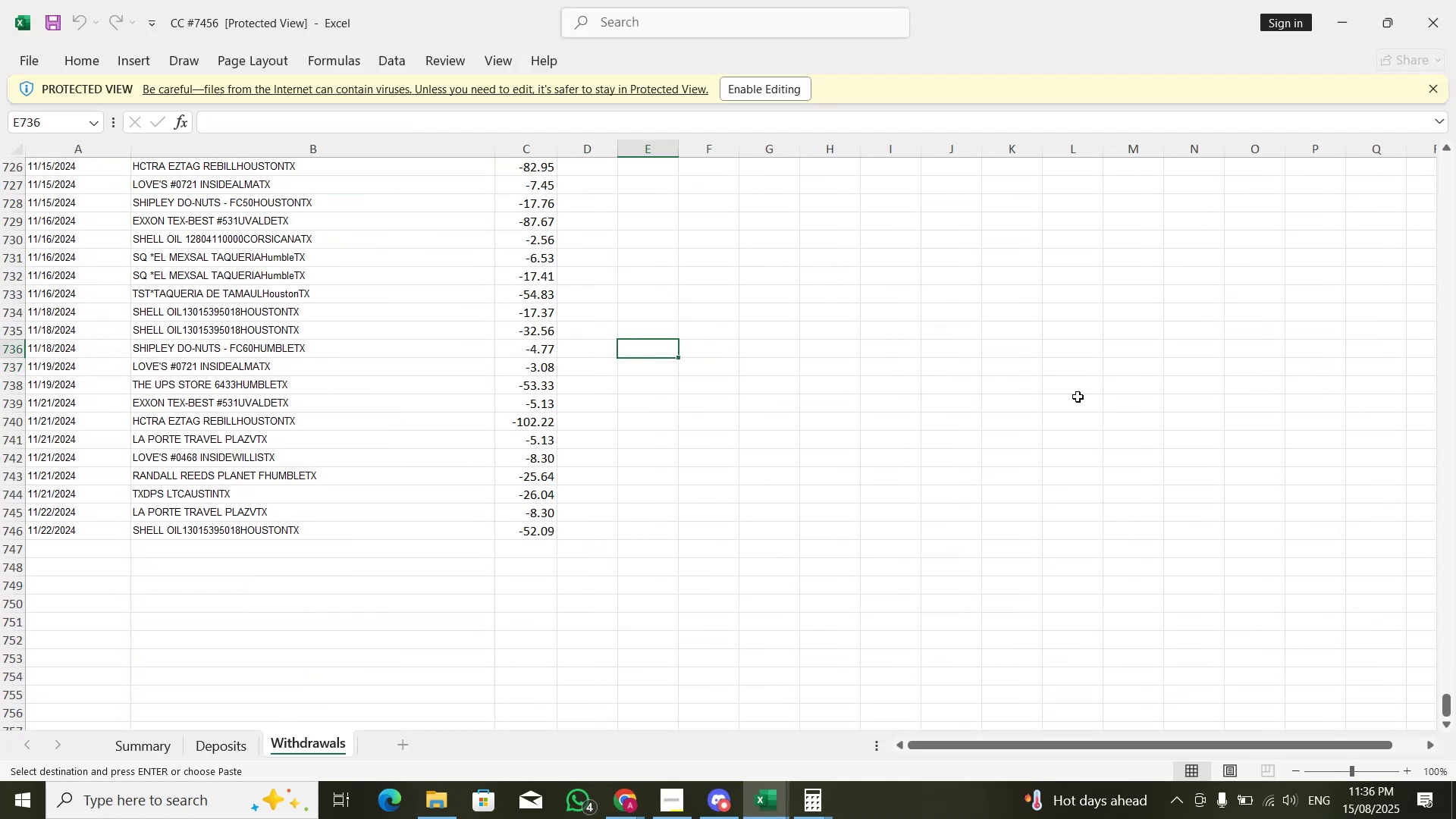 
key(Control+ArrowUp)
 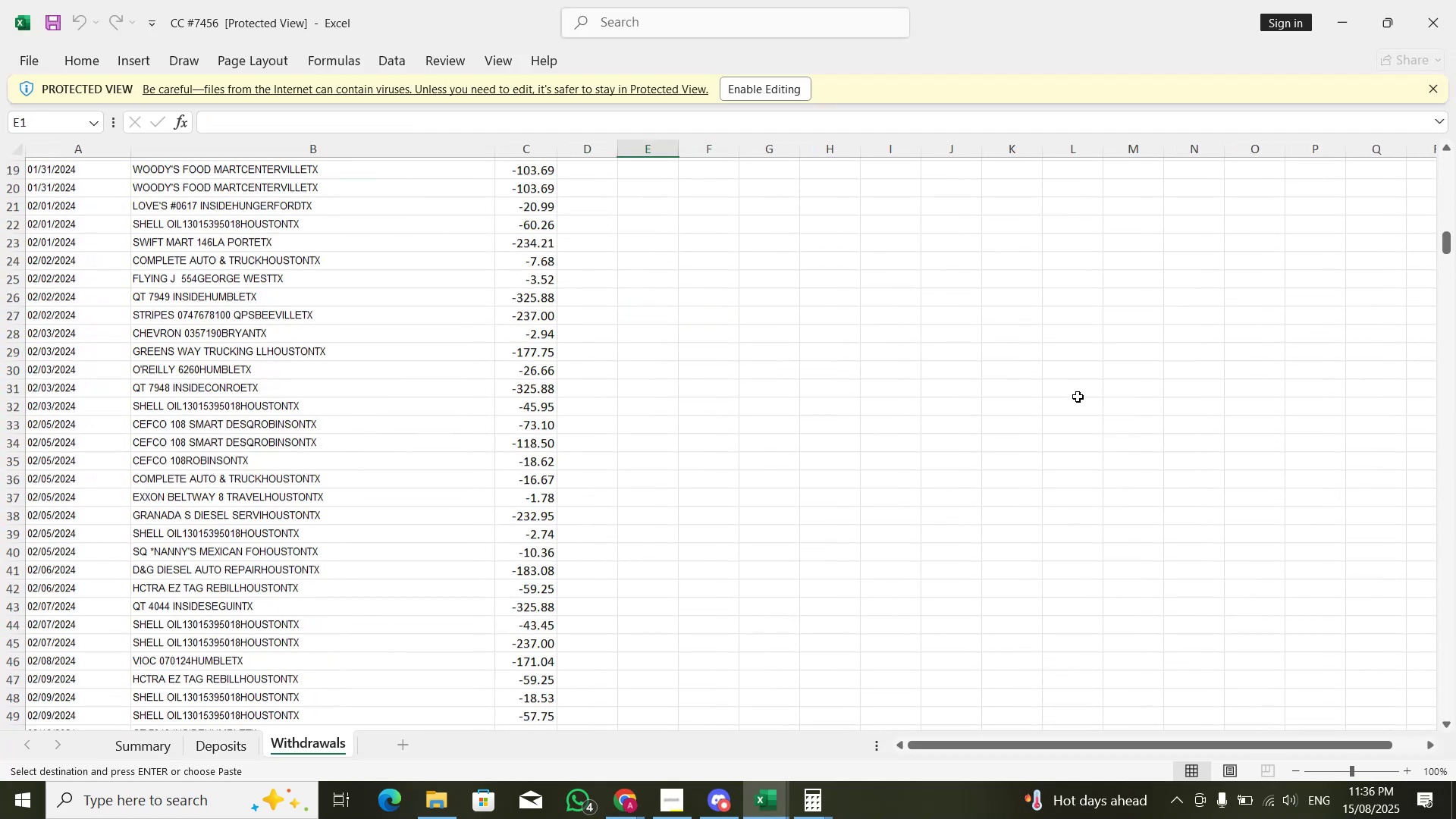 
key(ArrowLeft)
 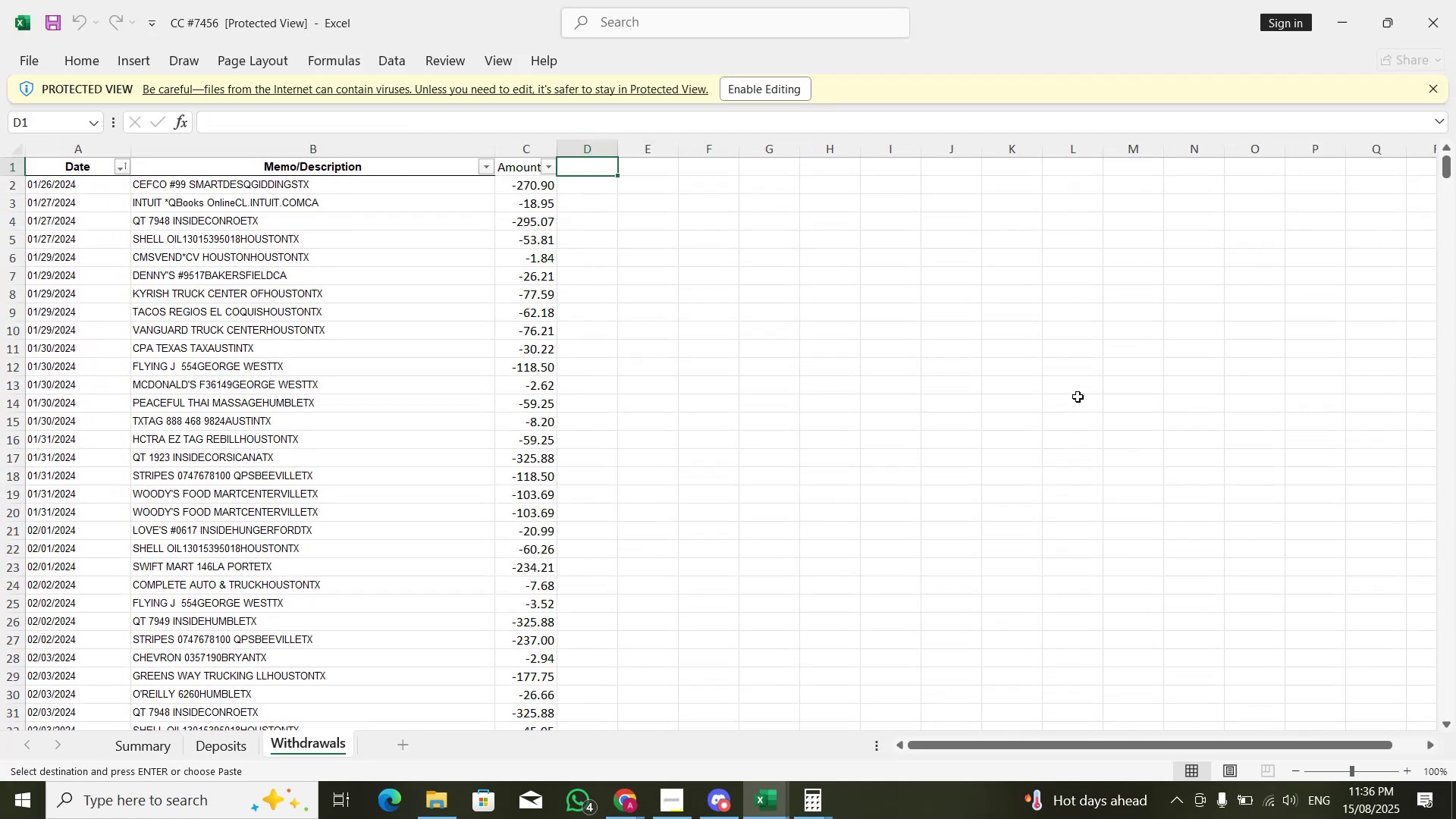 
key(ArrowDown)
 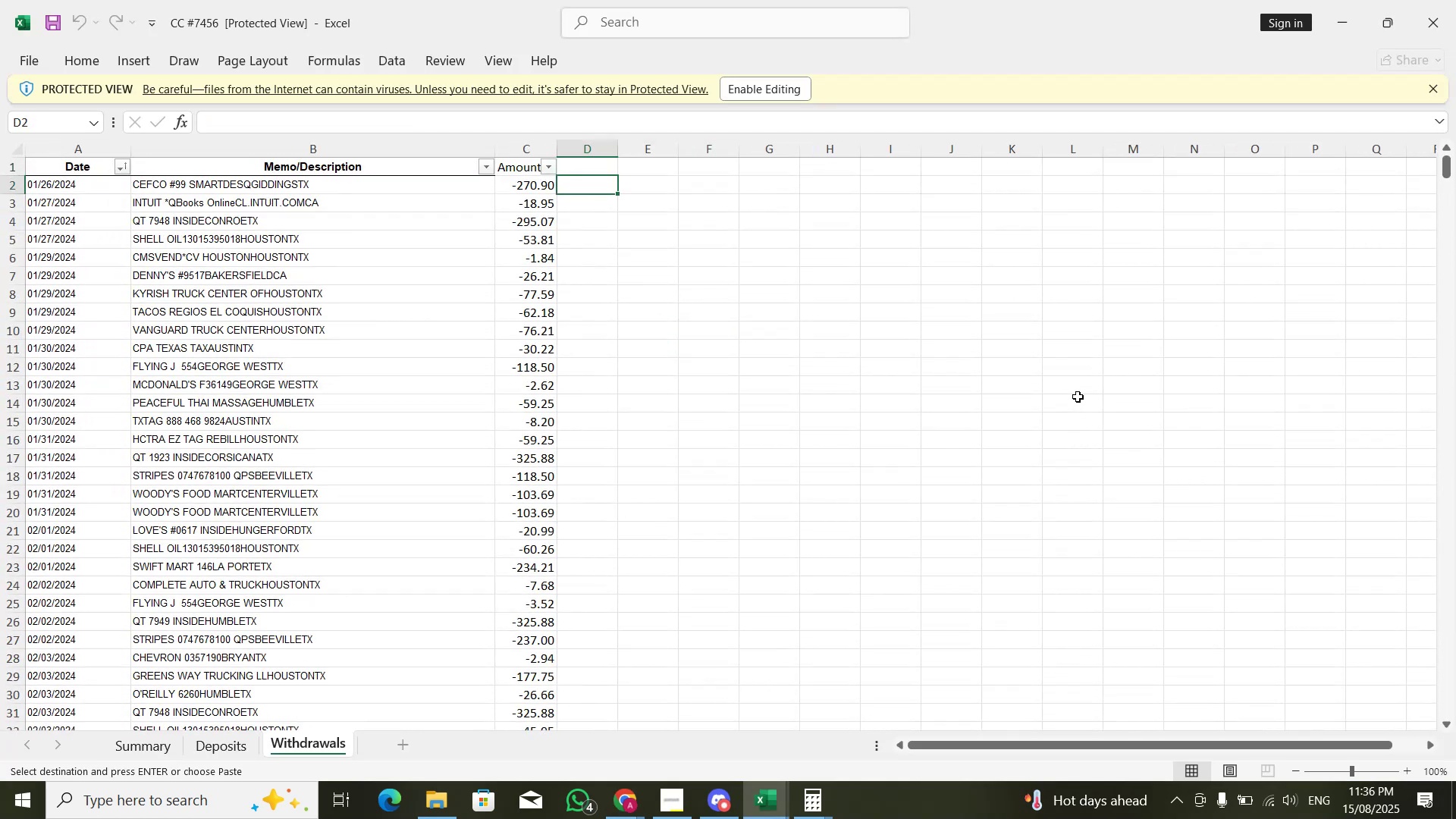 
key(ArrowLeft)
 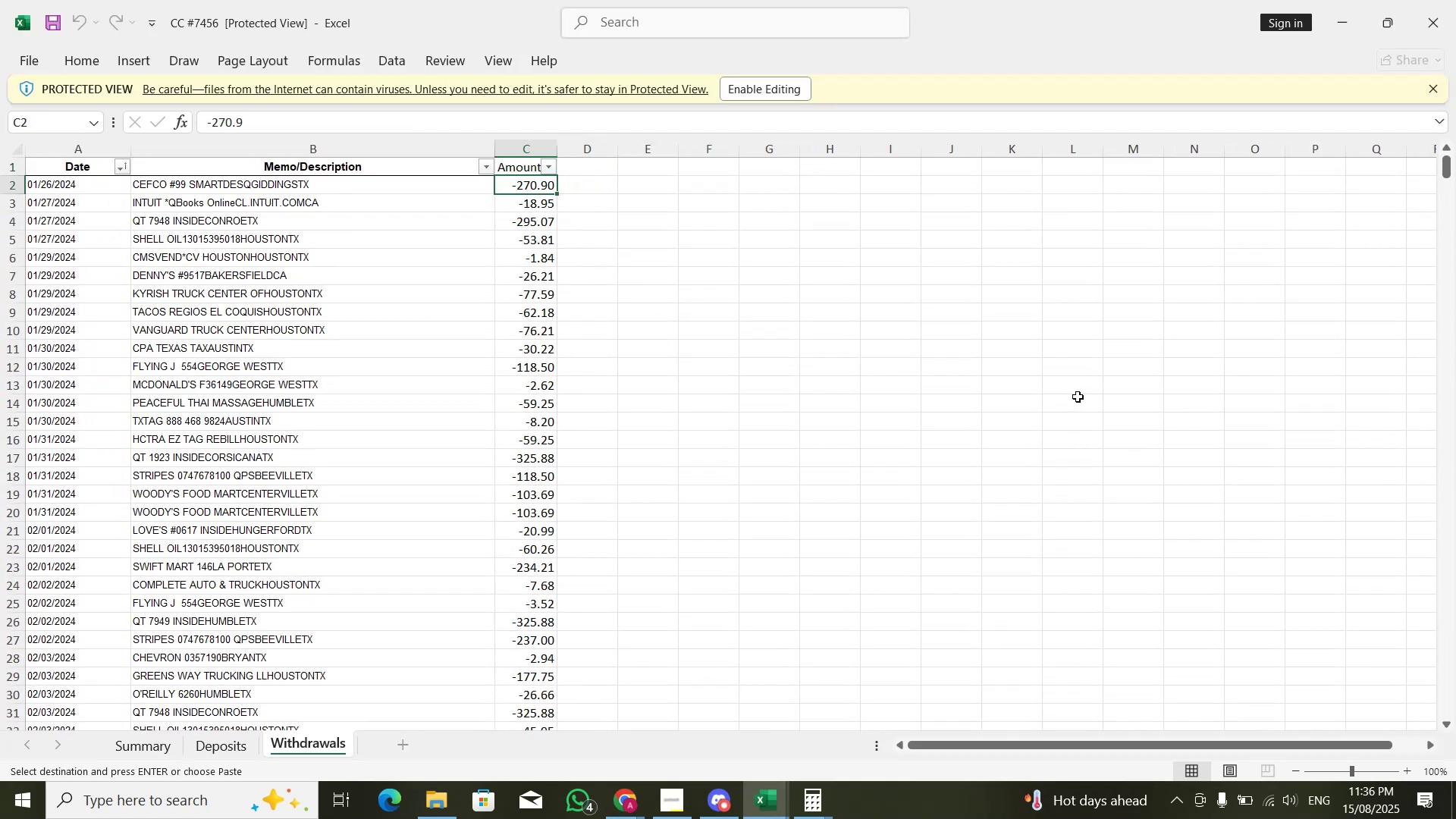 
key(Alt+AltLeft)
 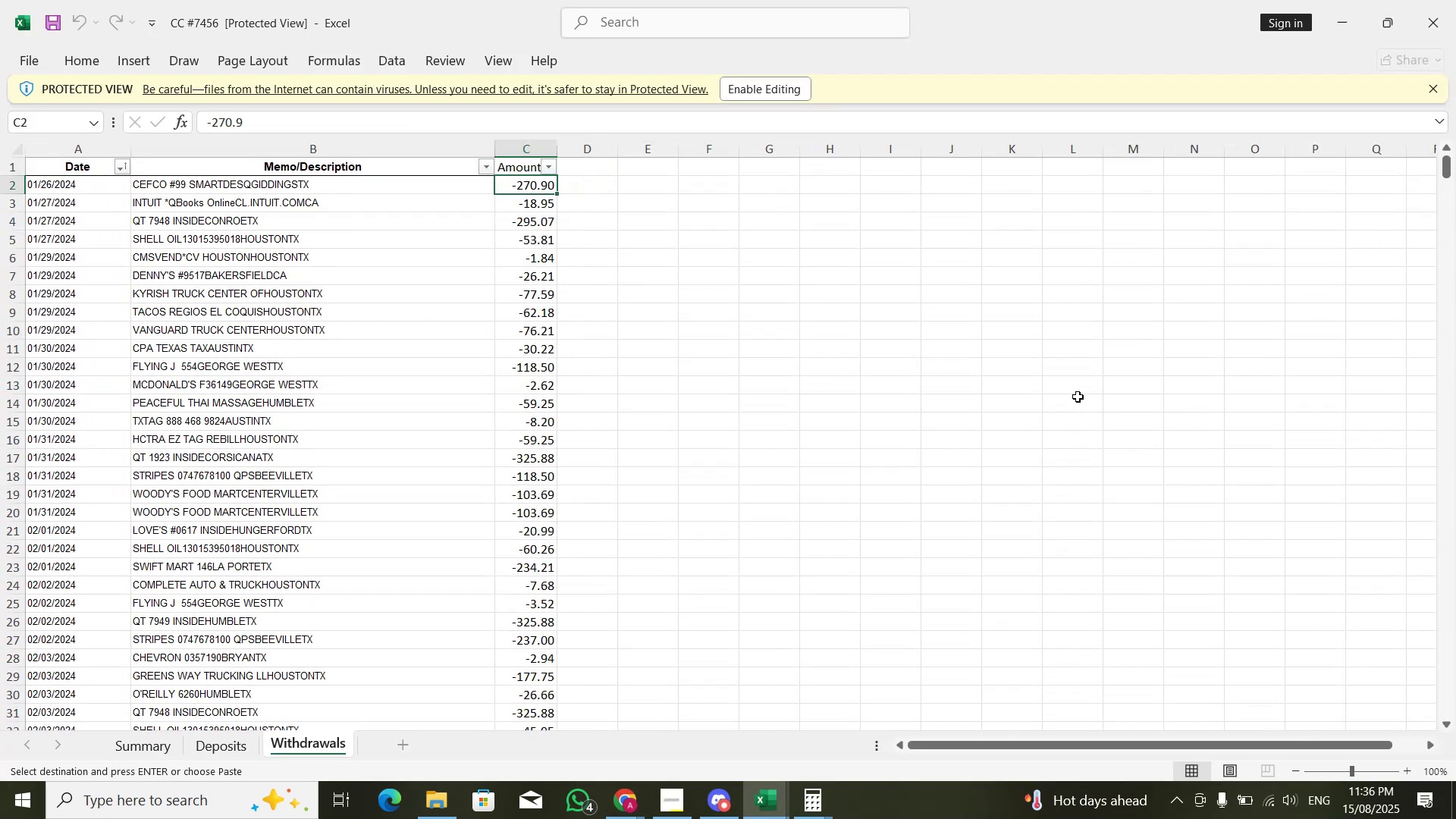 
key(Alt+Tab)
 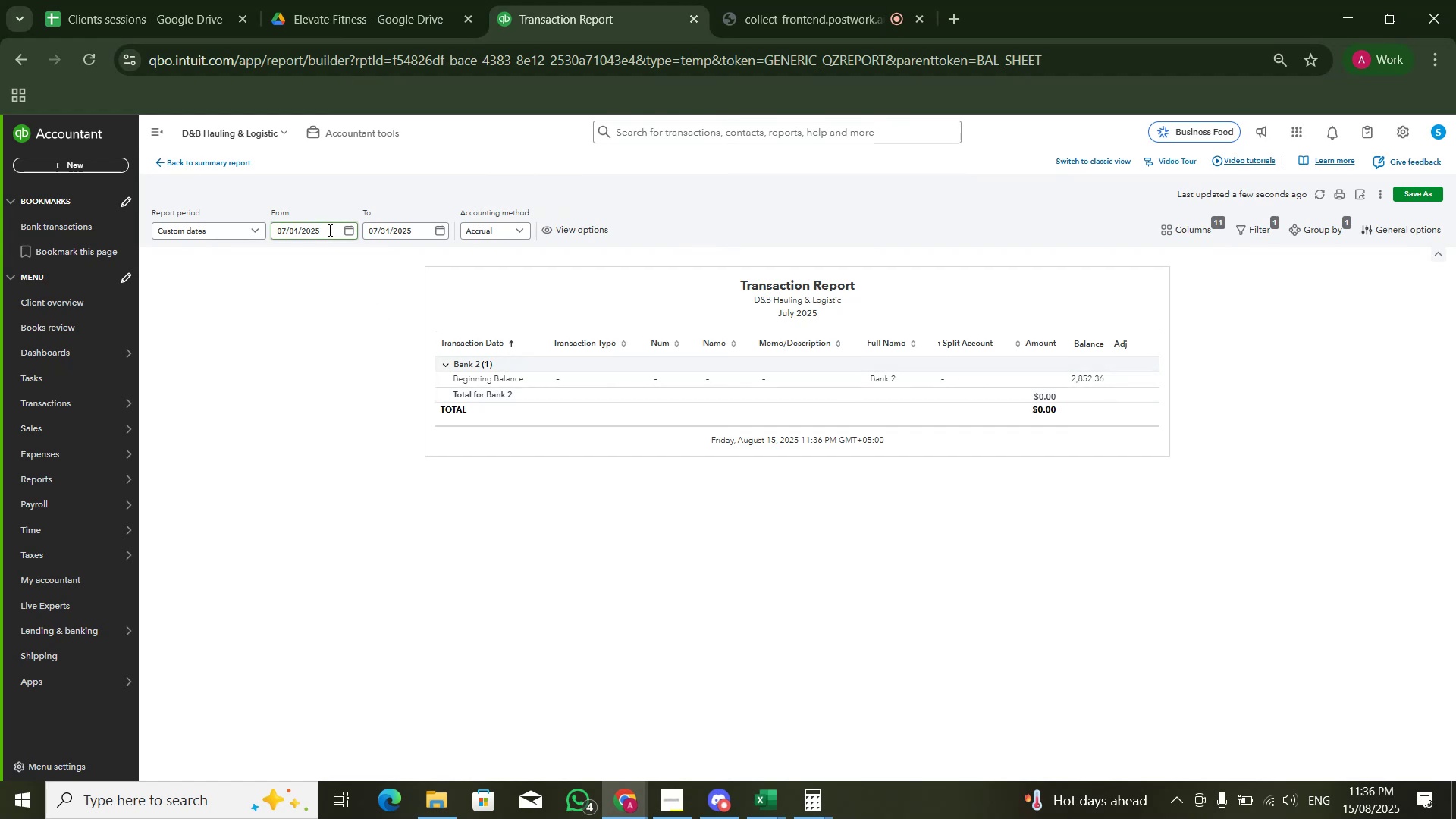 
key(Numpad0)
 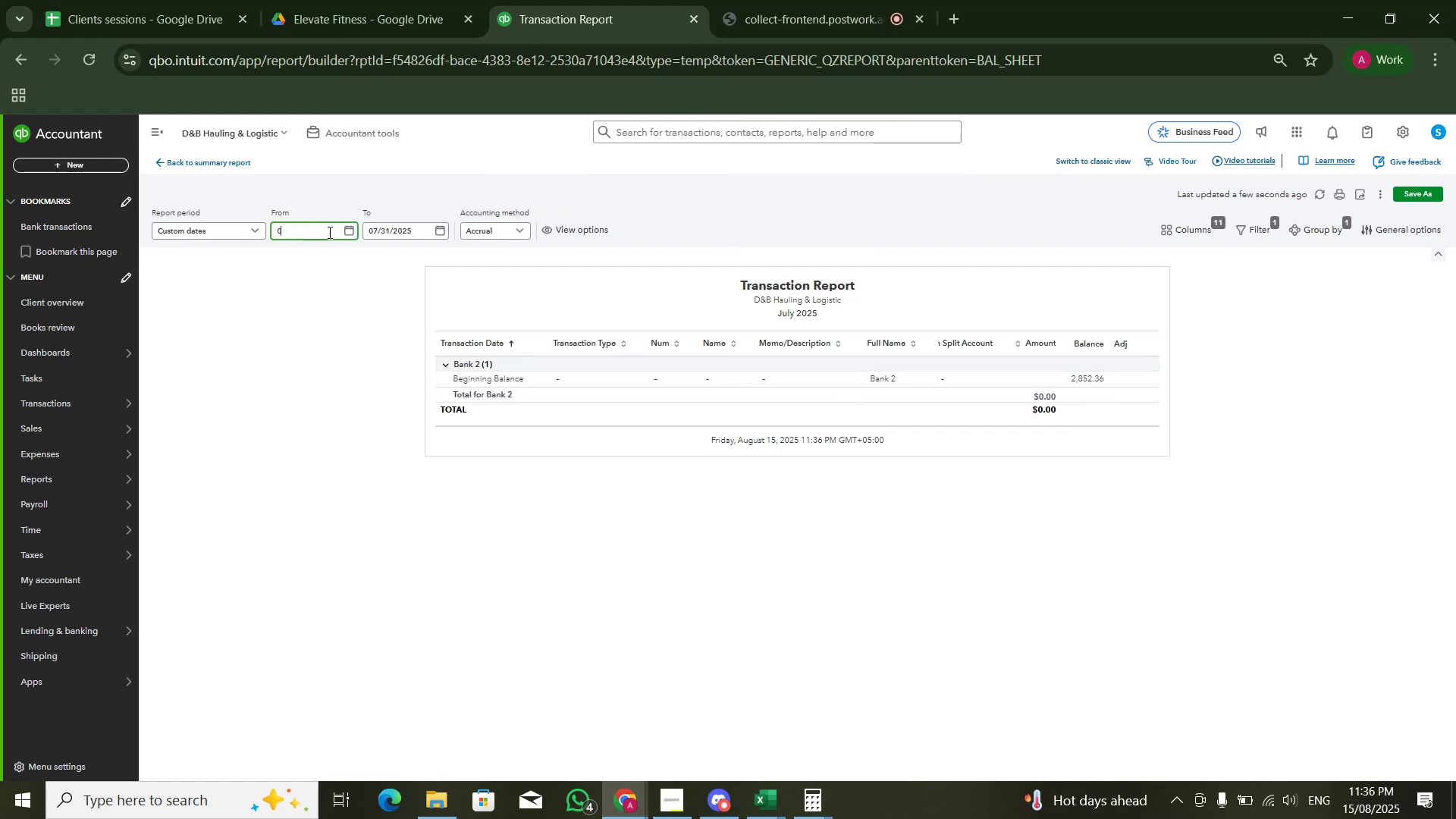 
key(Numpad1)
 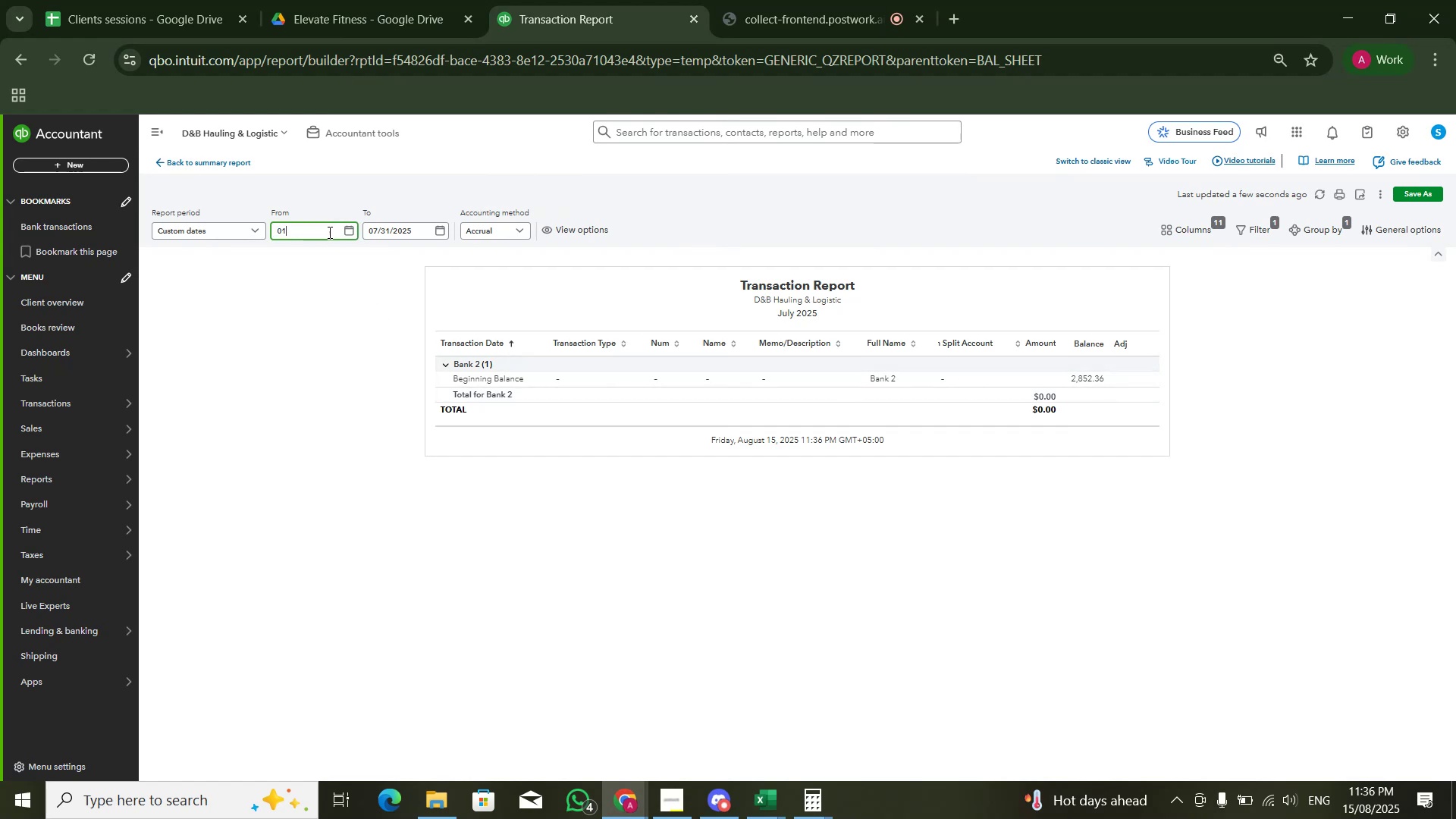 
key(Numpad0)
 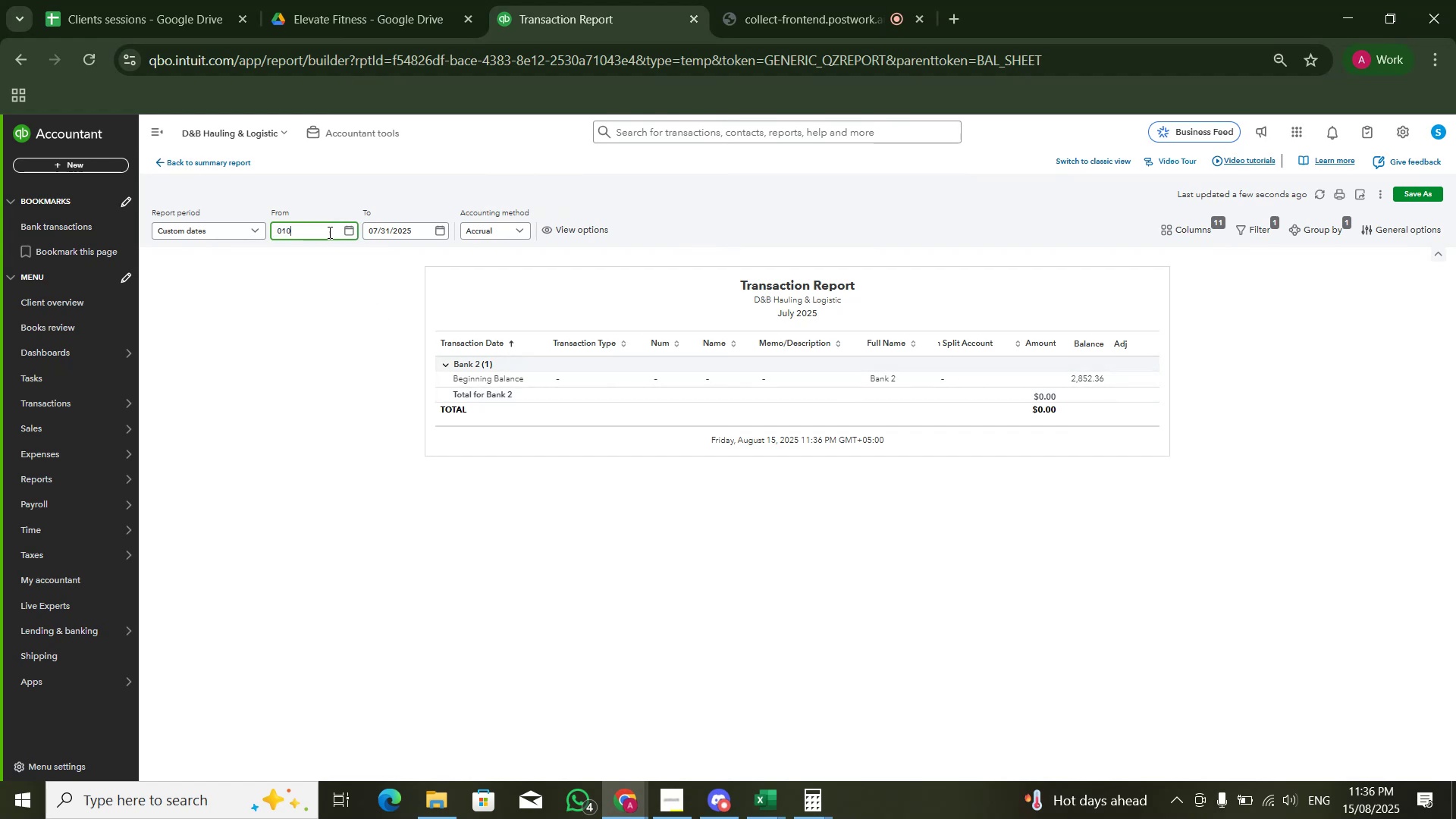 
key(Numpad1)
 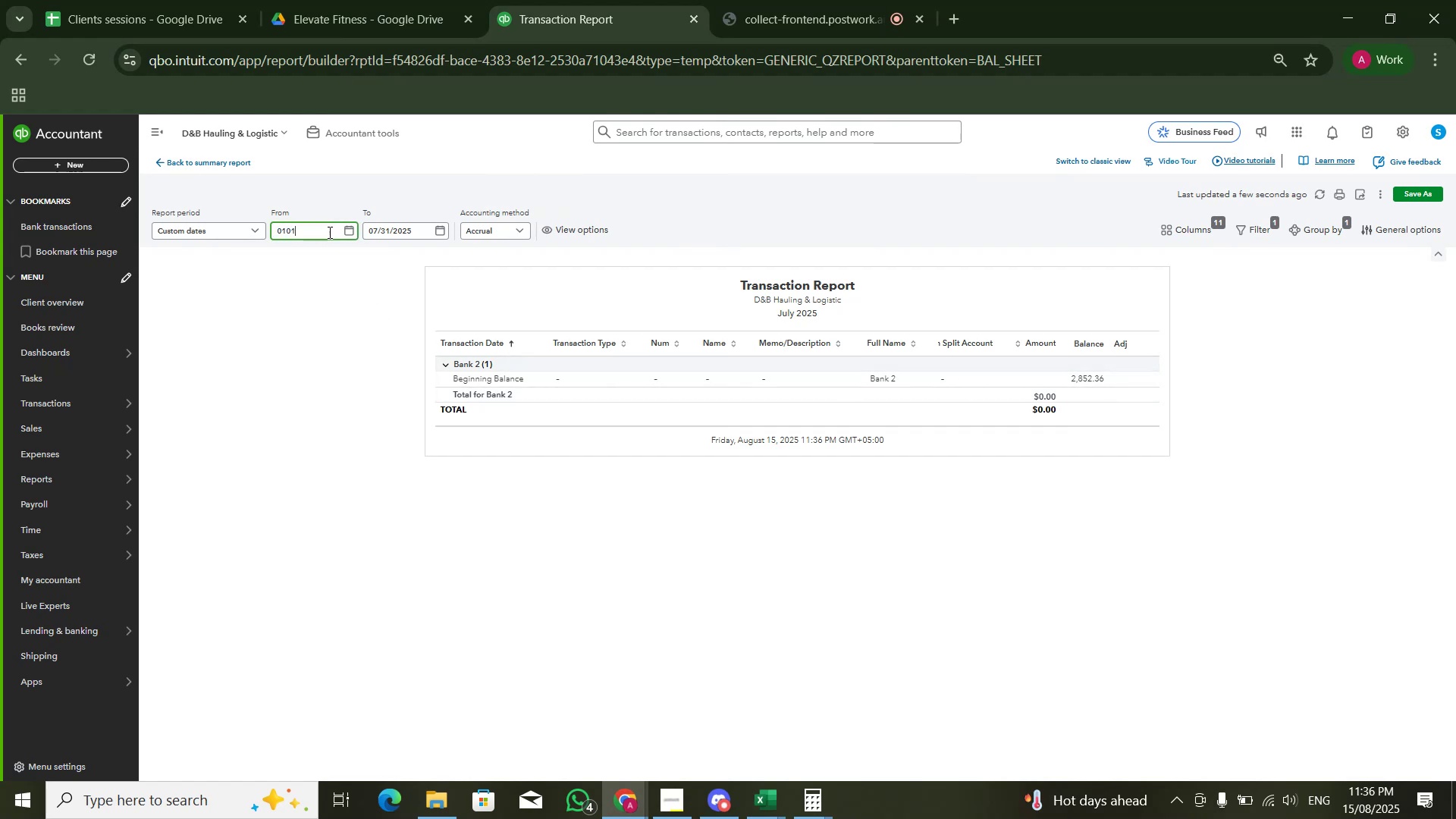 
key(Numpad2)
 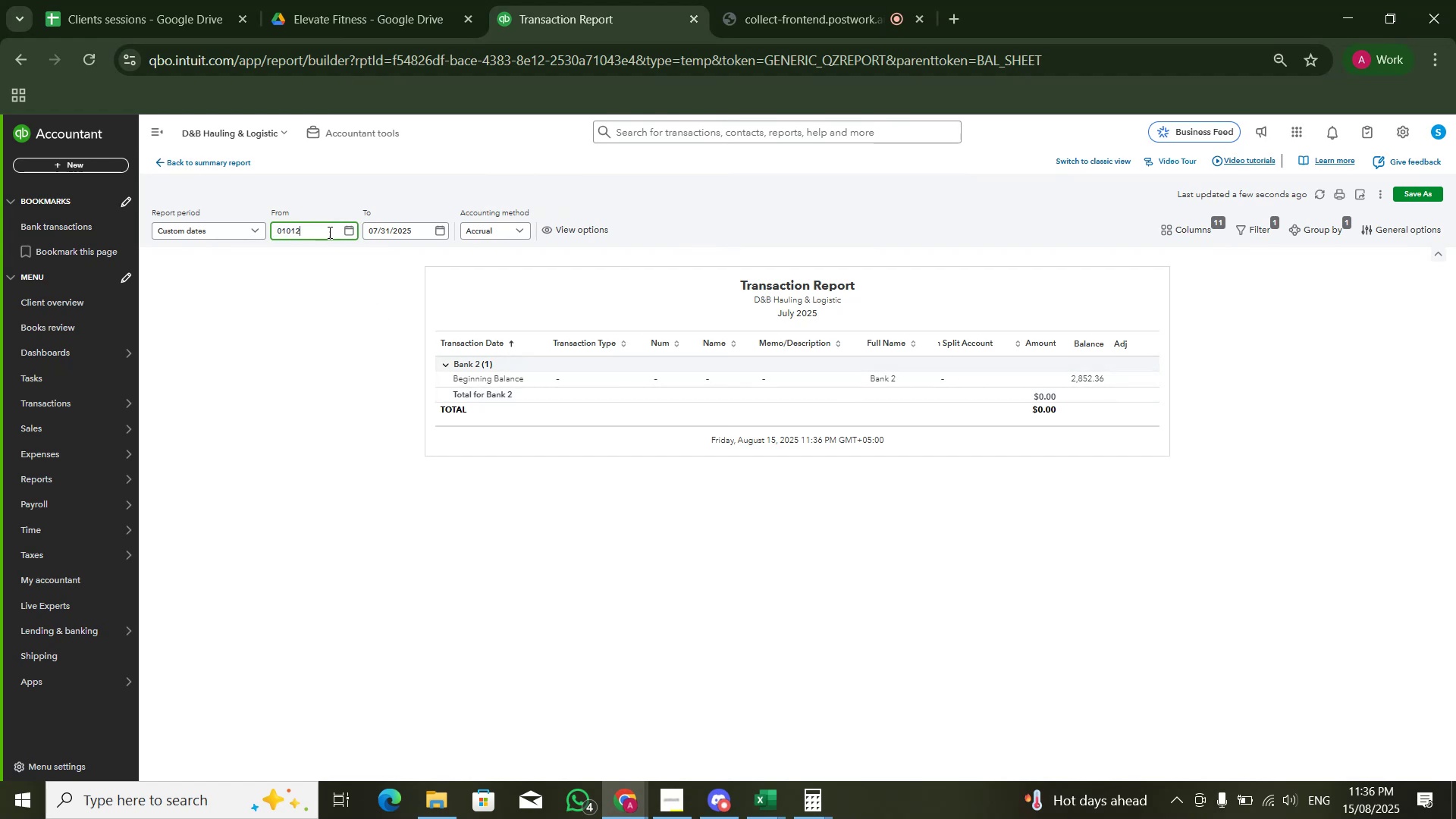 
key(Numpad0)
 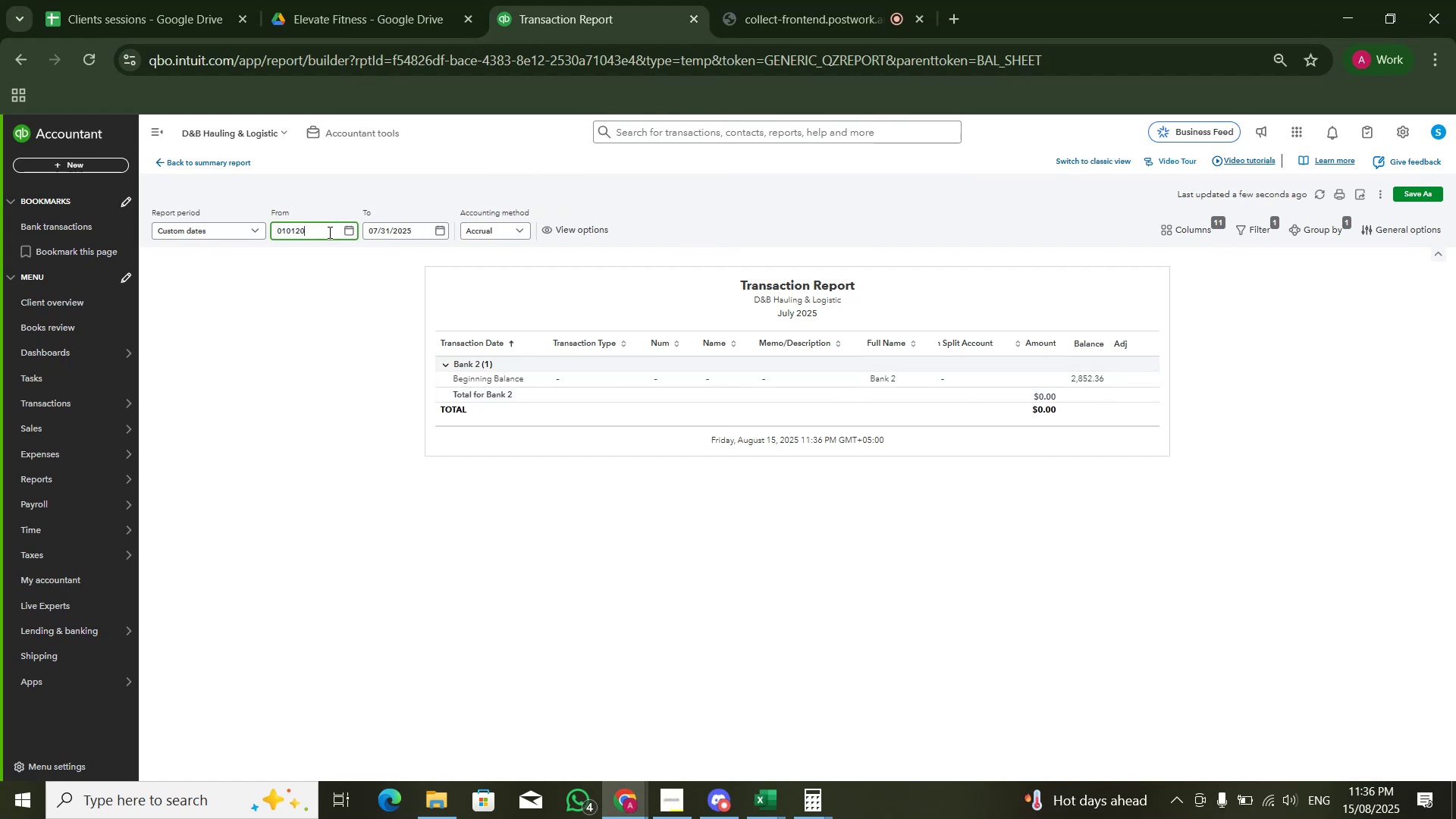 
key(Numpad2)
 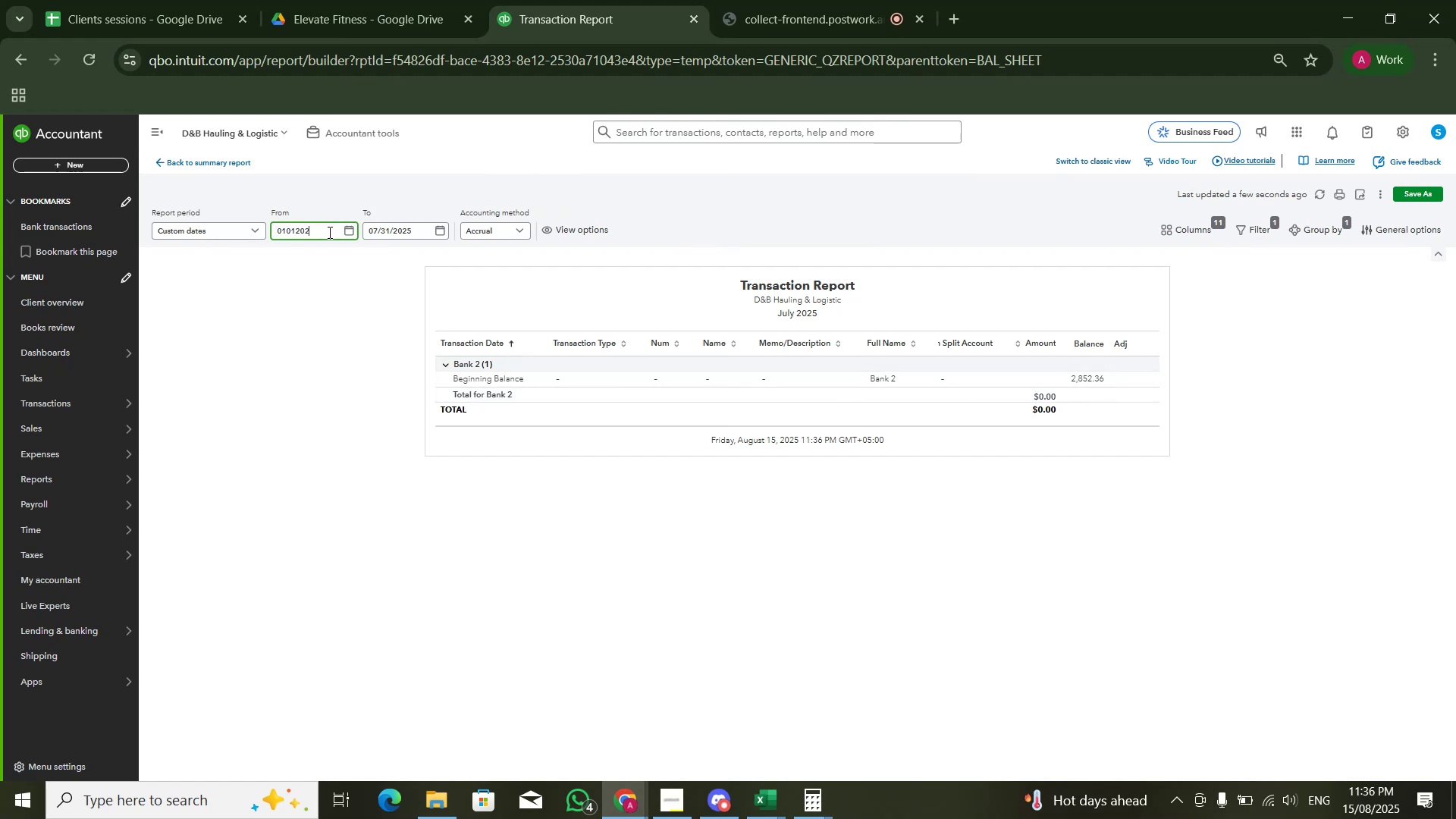 
key(Numpad0)
 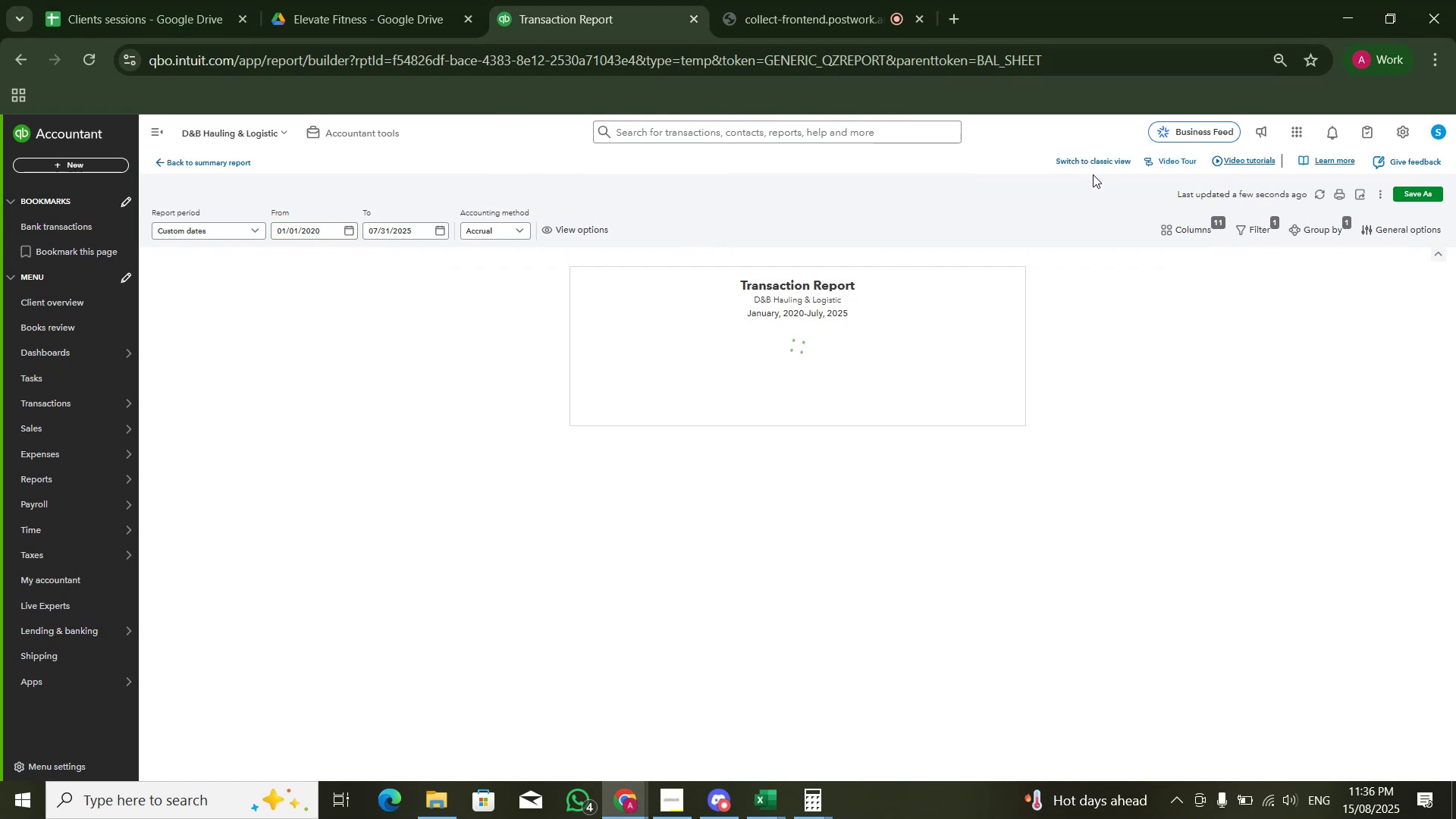 
wait(8.07)
 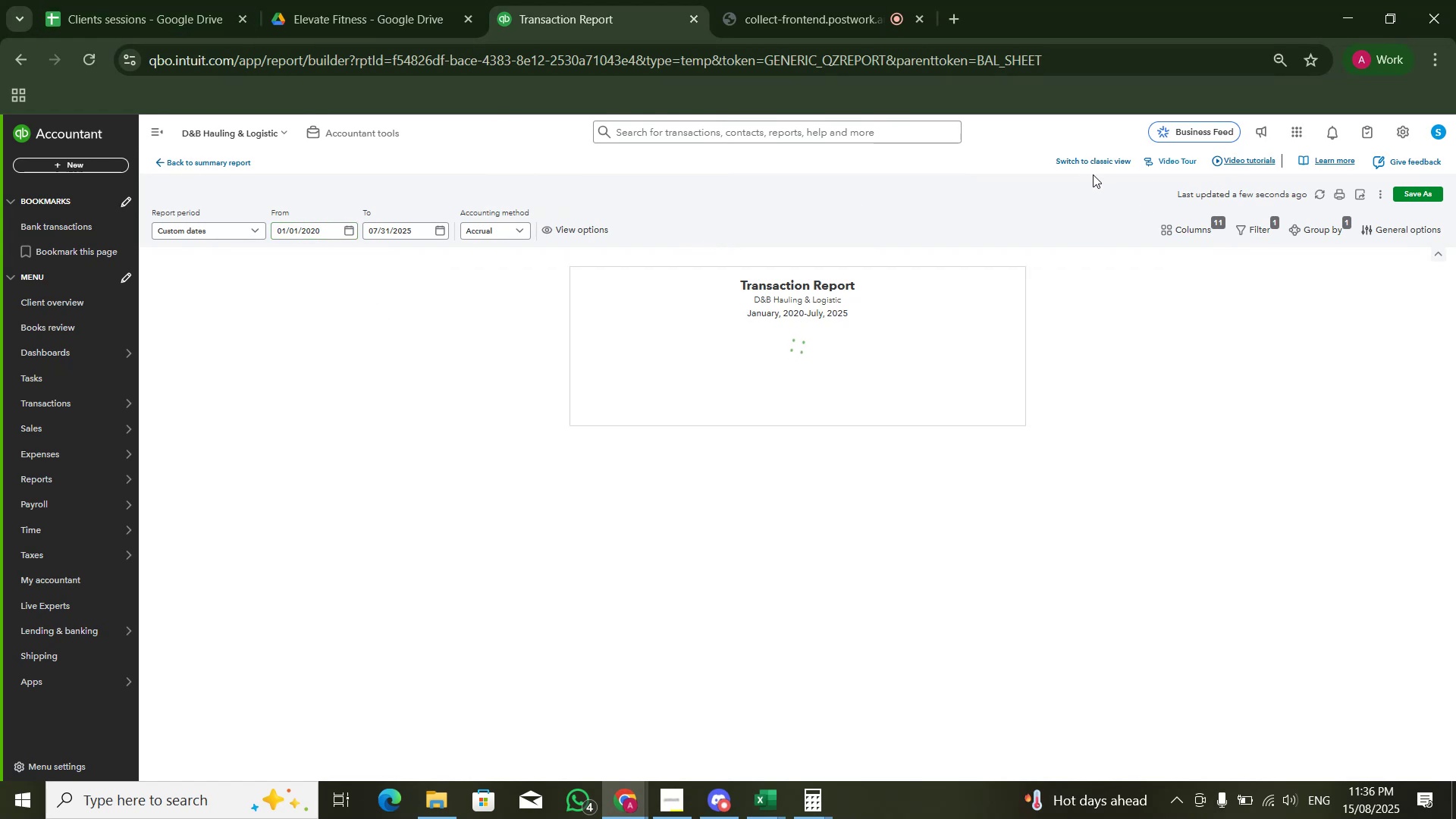 
key(Alt+AltLeft)
 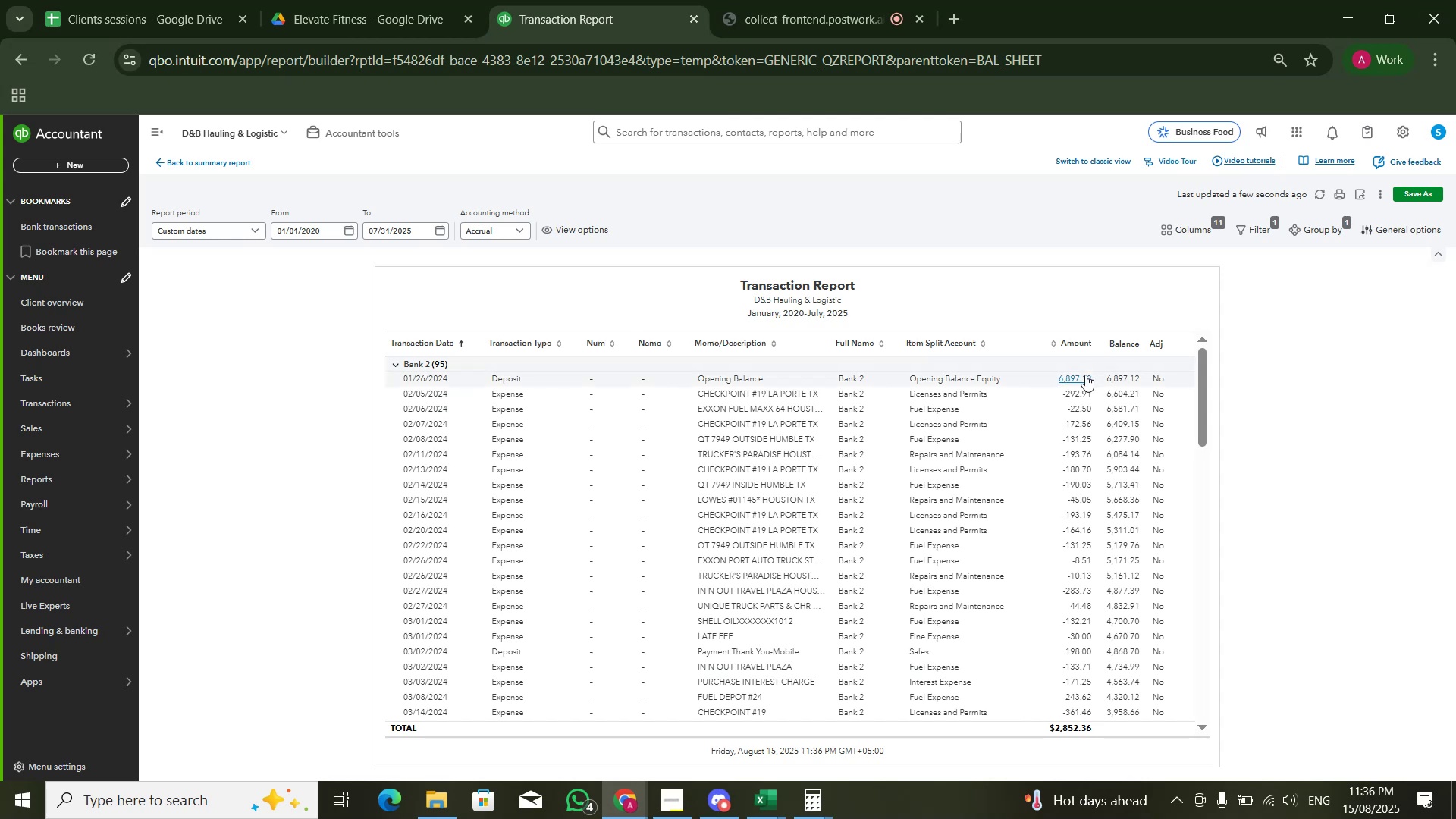 
key(Alt+Tab)
 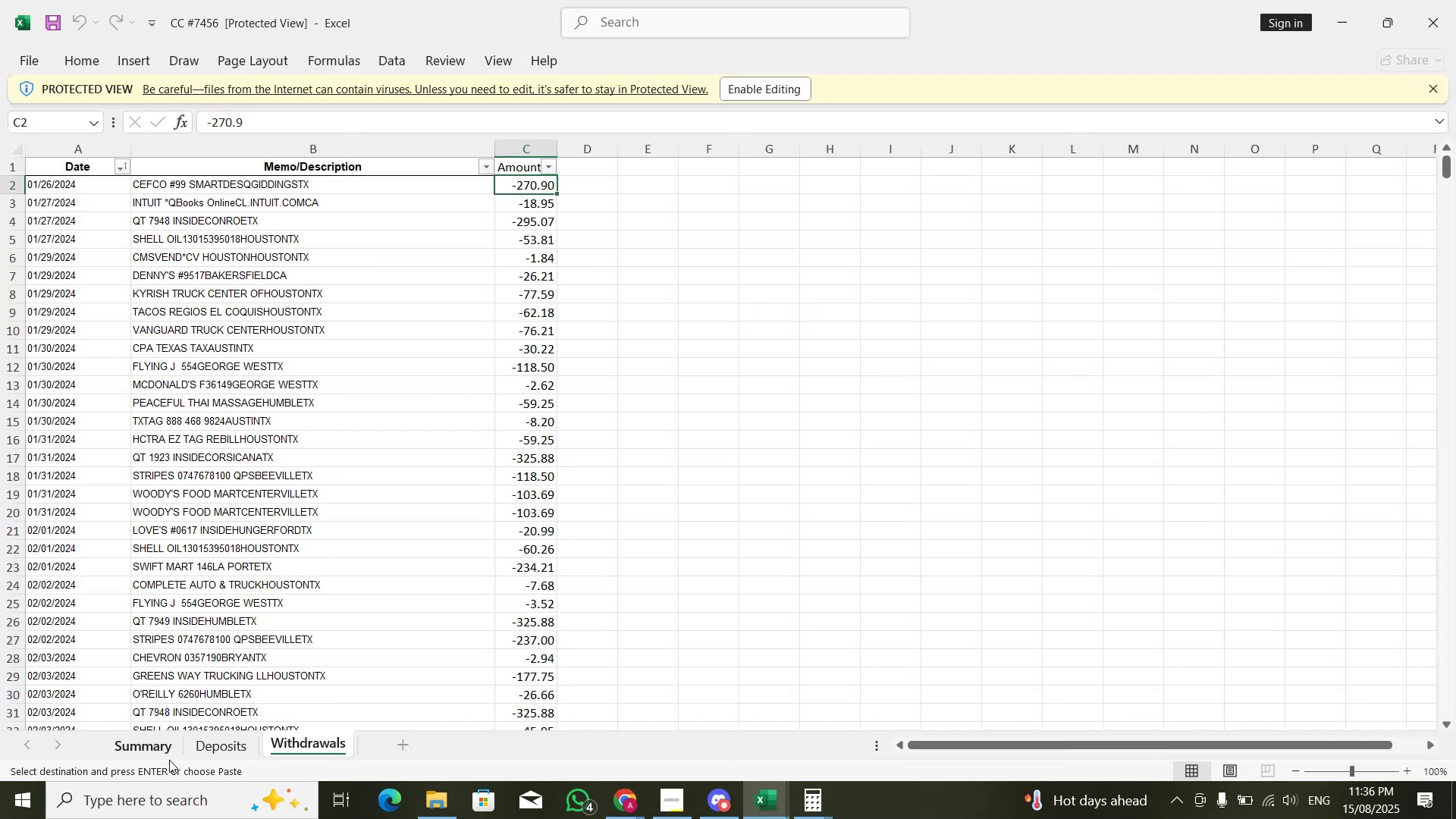 
double_click([168, 760])
 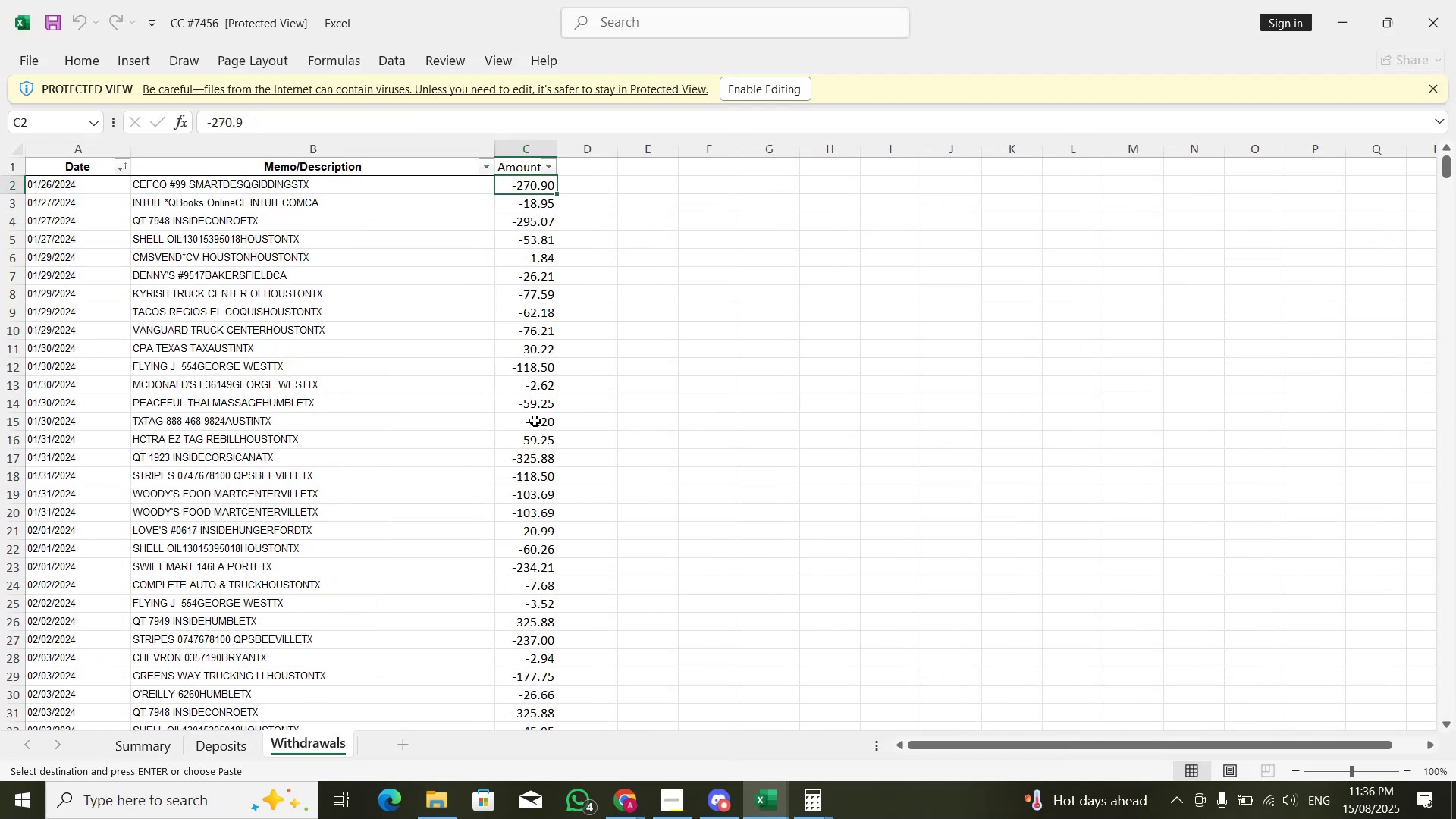 
double_click([212, 759])
 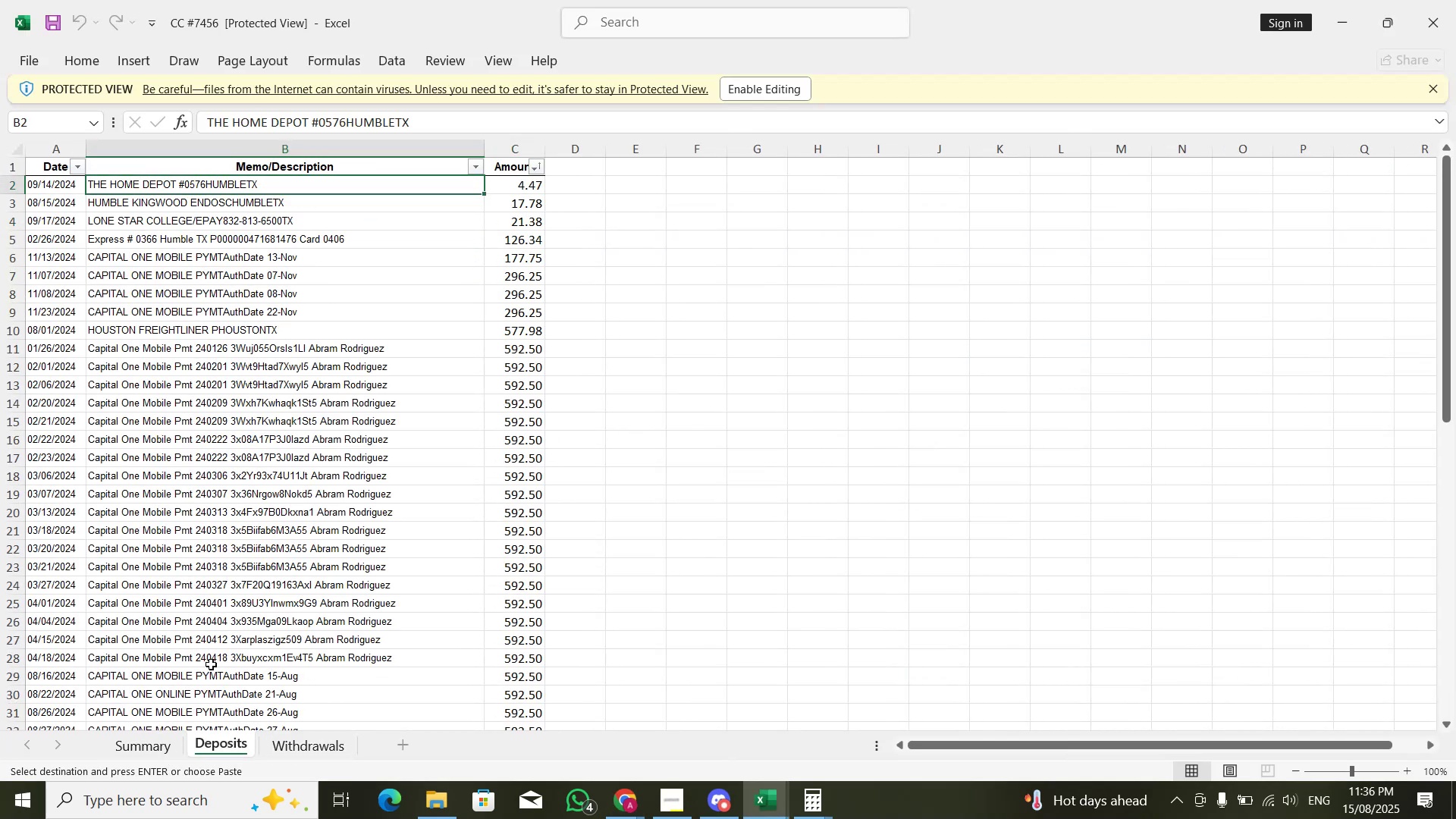 
key(Alt+AltLeft)
 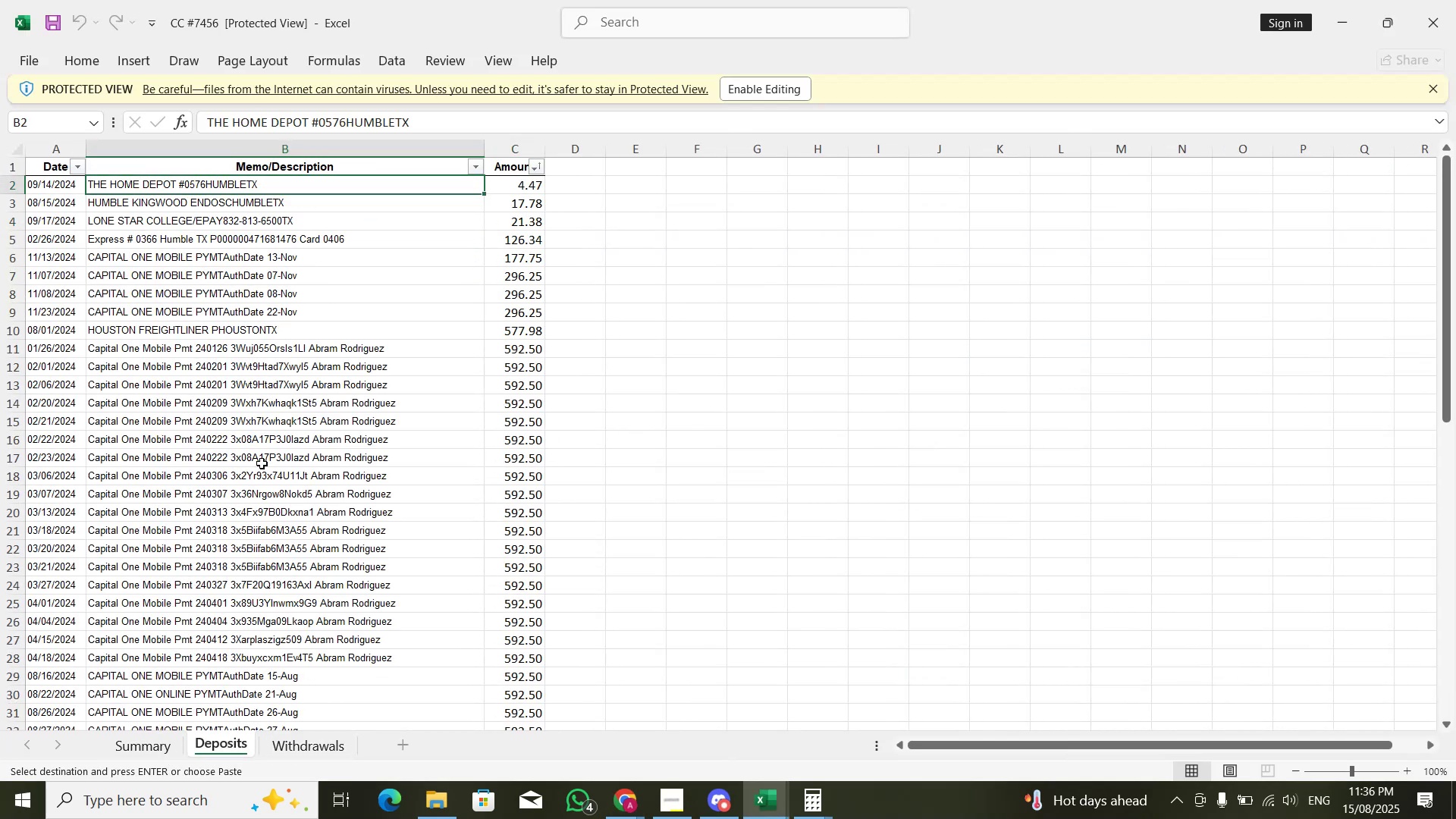 
key(Alt+Tab)
 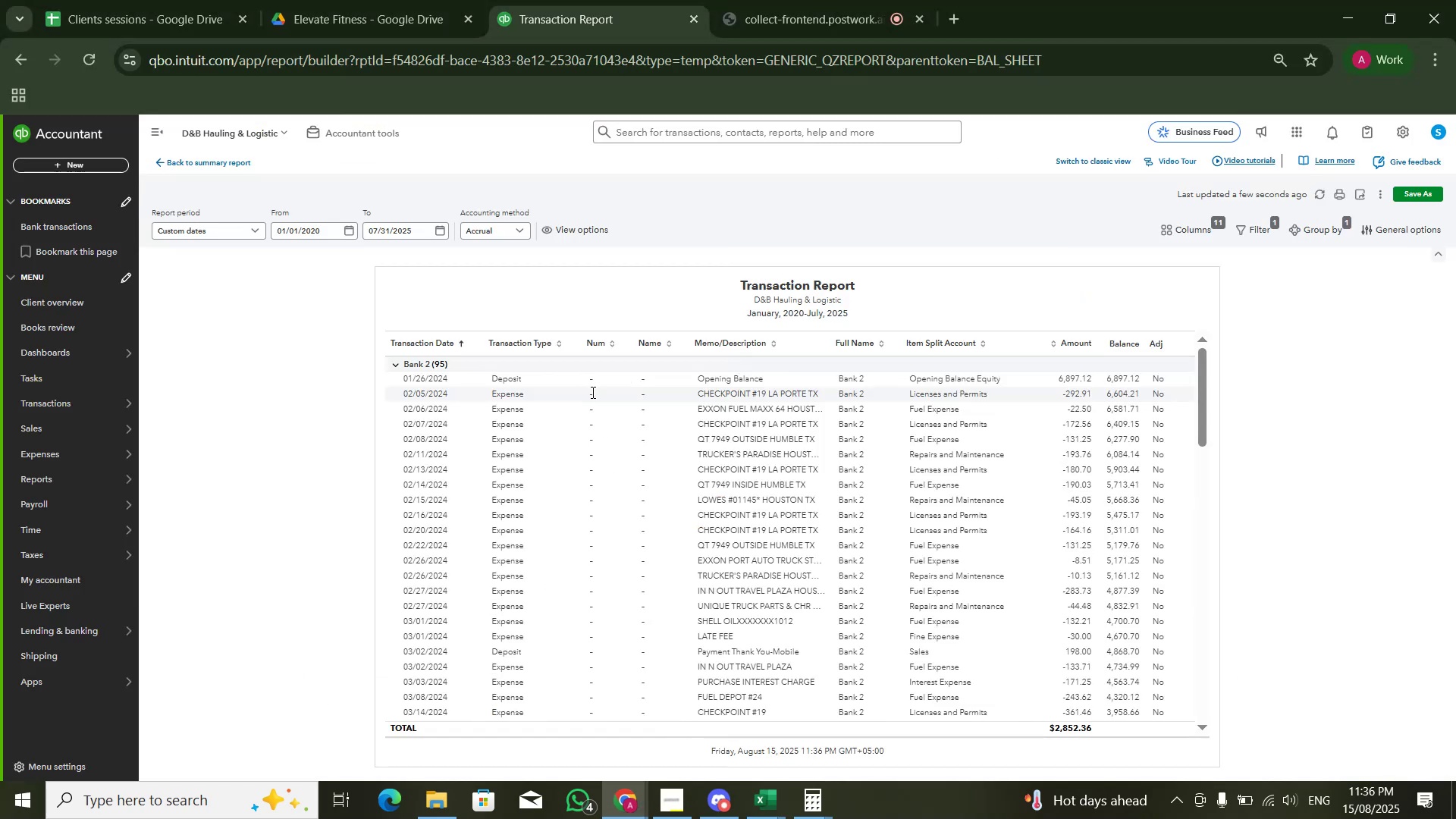 
key(Alt+AltLeft)
 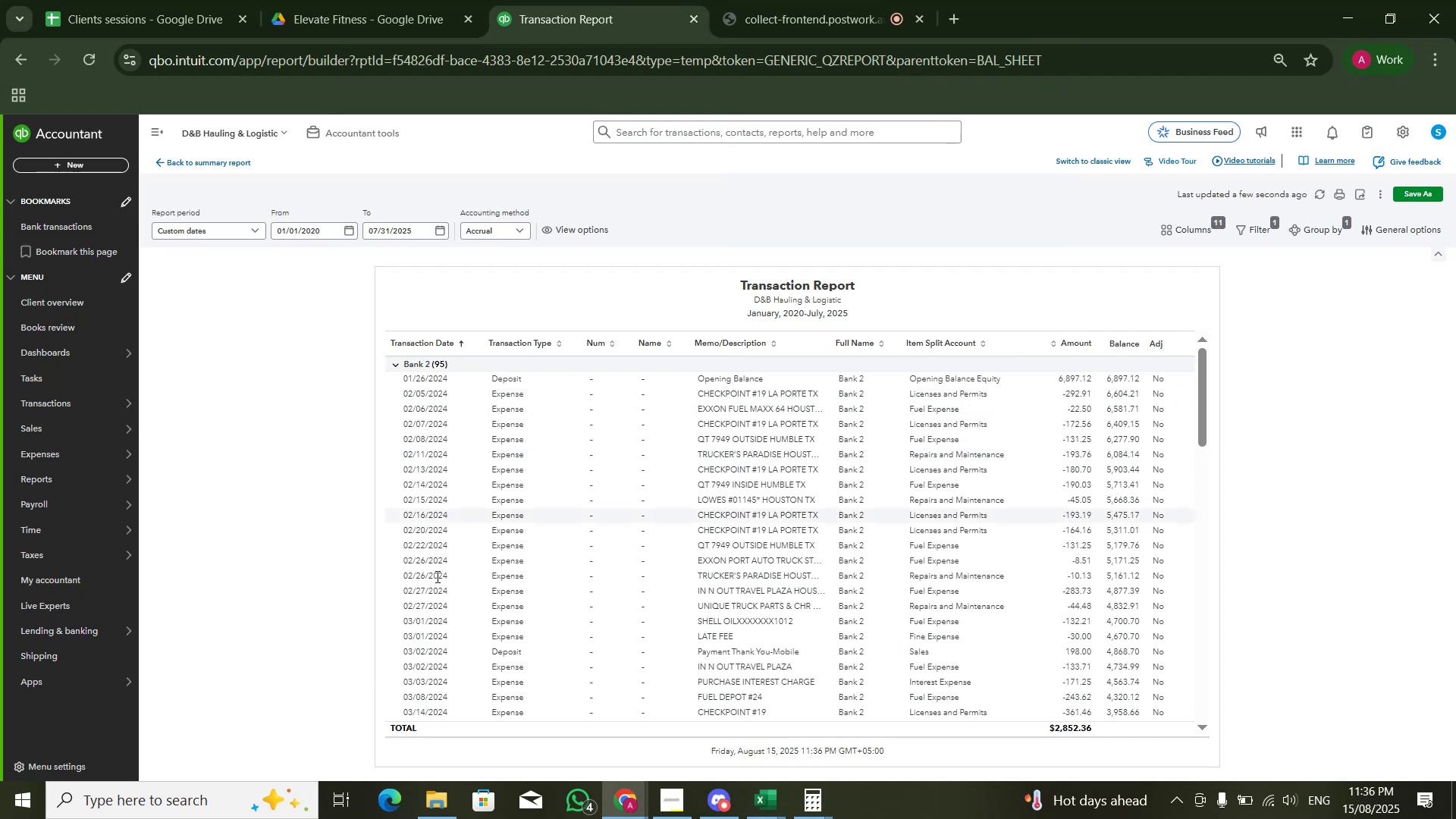 
key(Alt+Tab)
 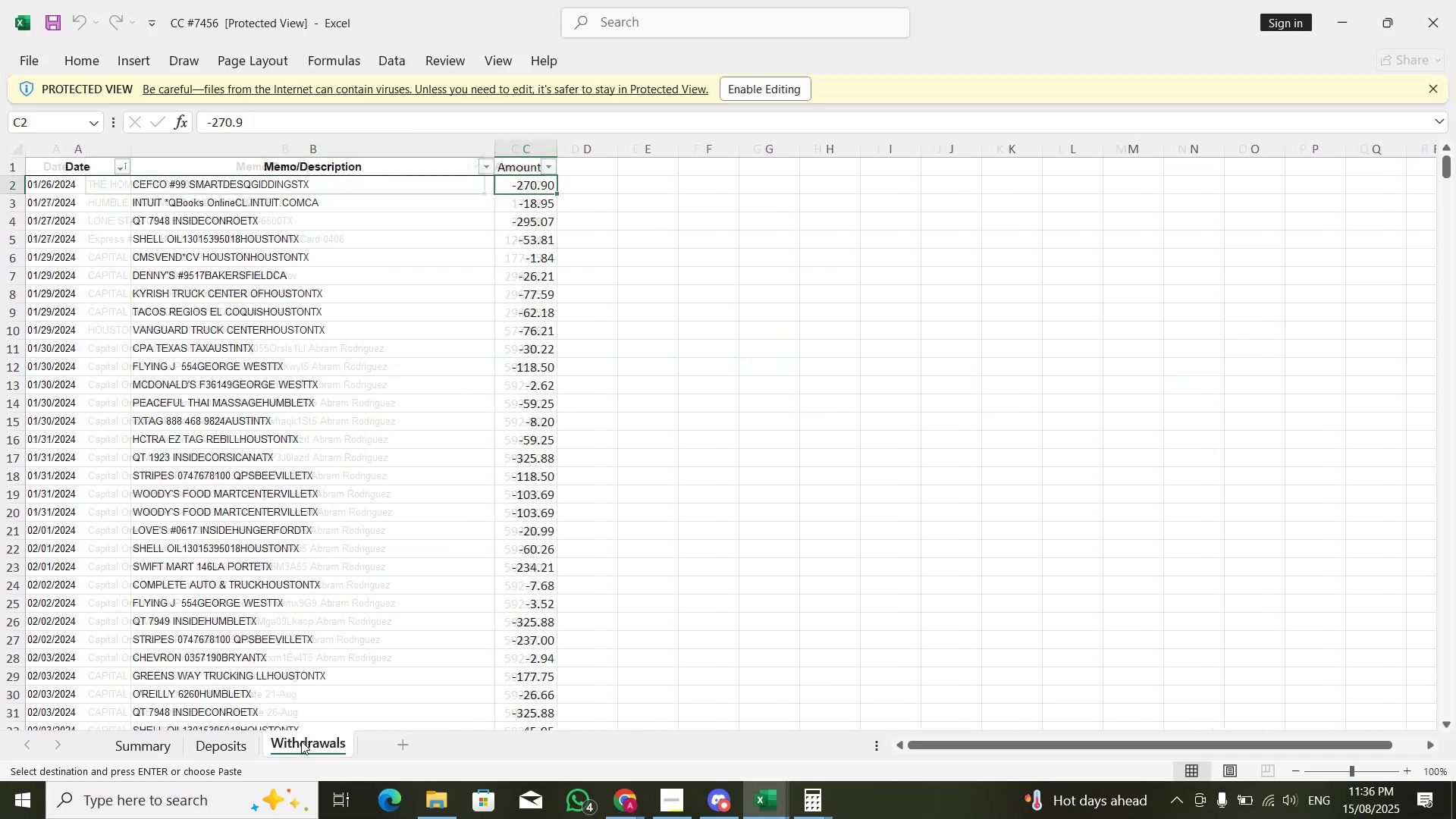 
key(Alt+AltLeft)
 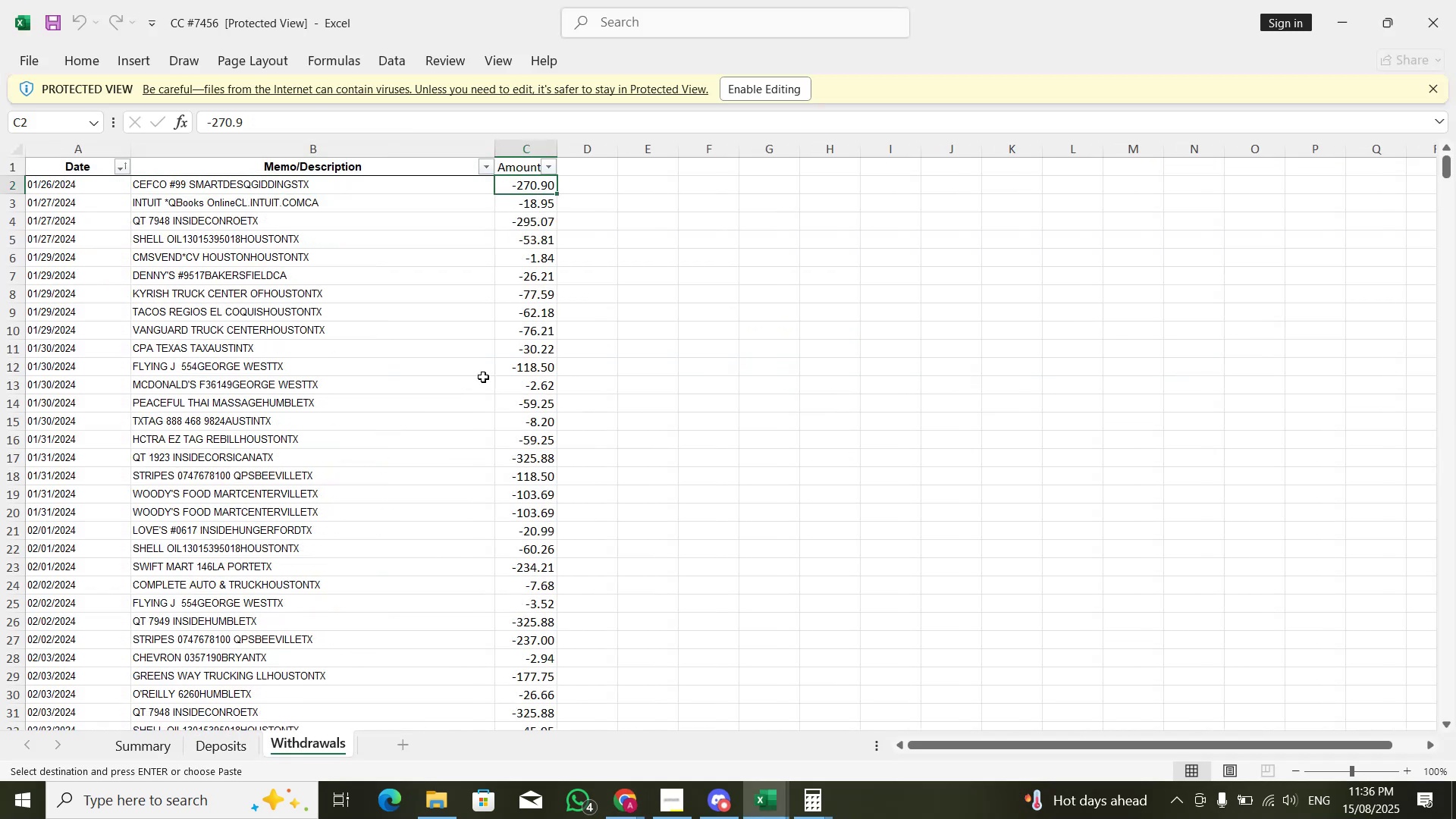 
key(Alt+Tab)
 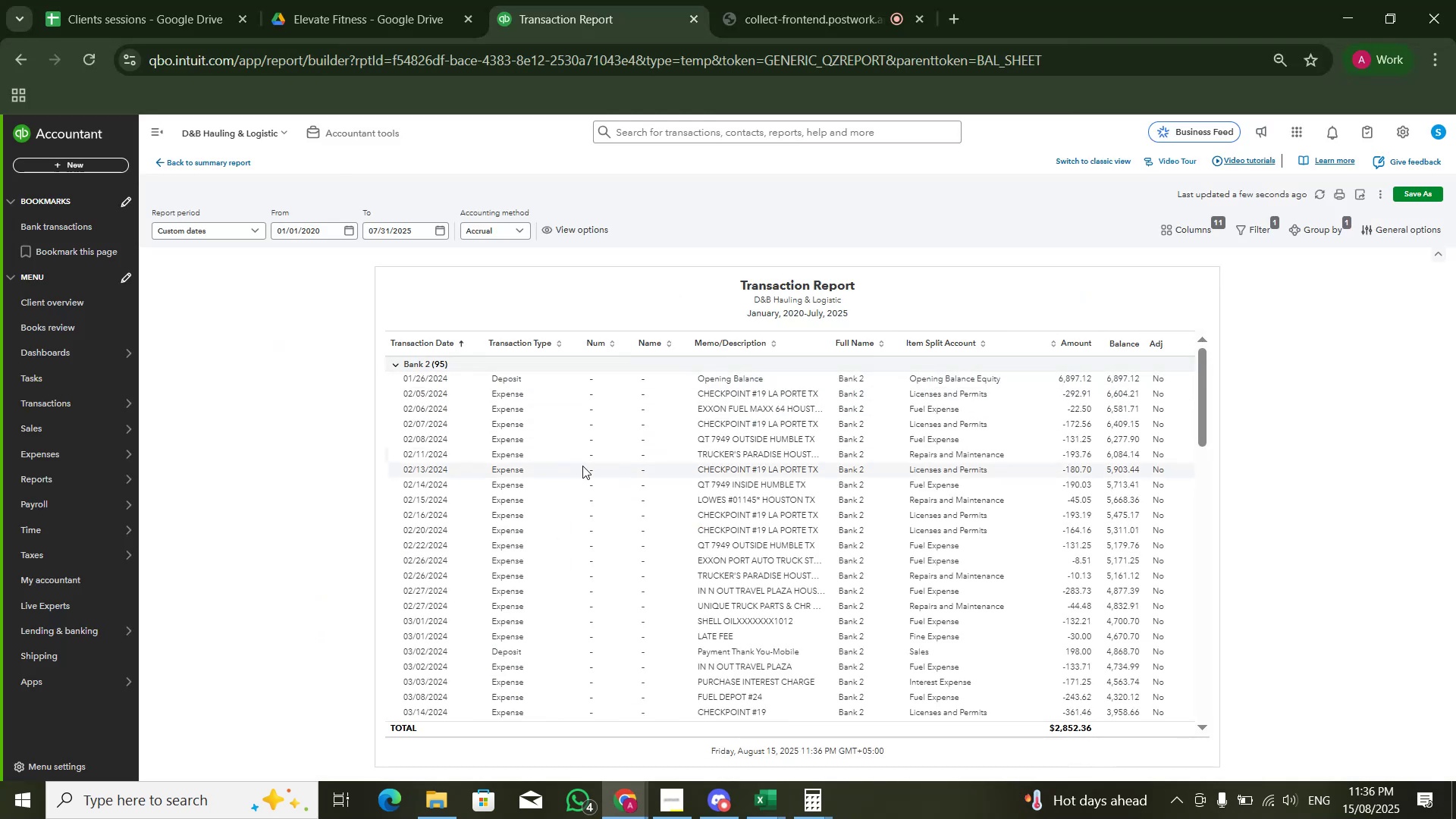 
key(Alt+AltLeft)
 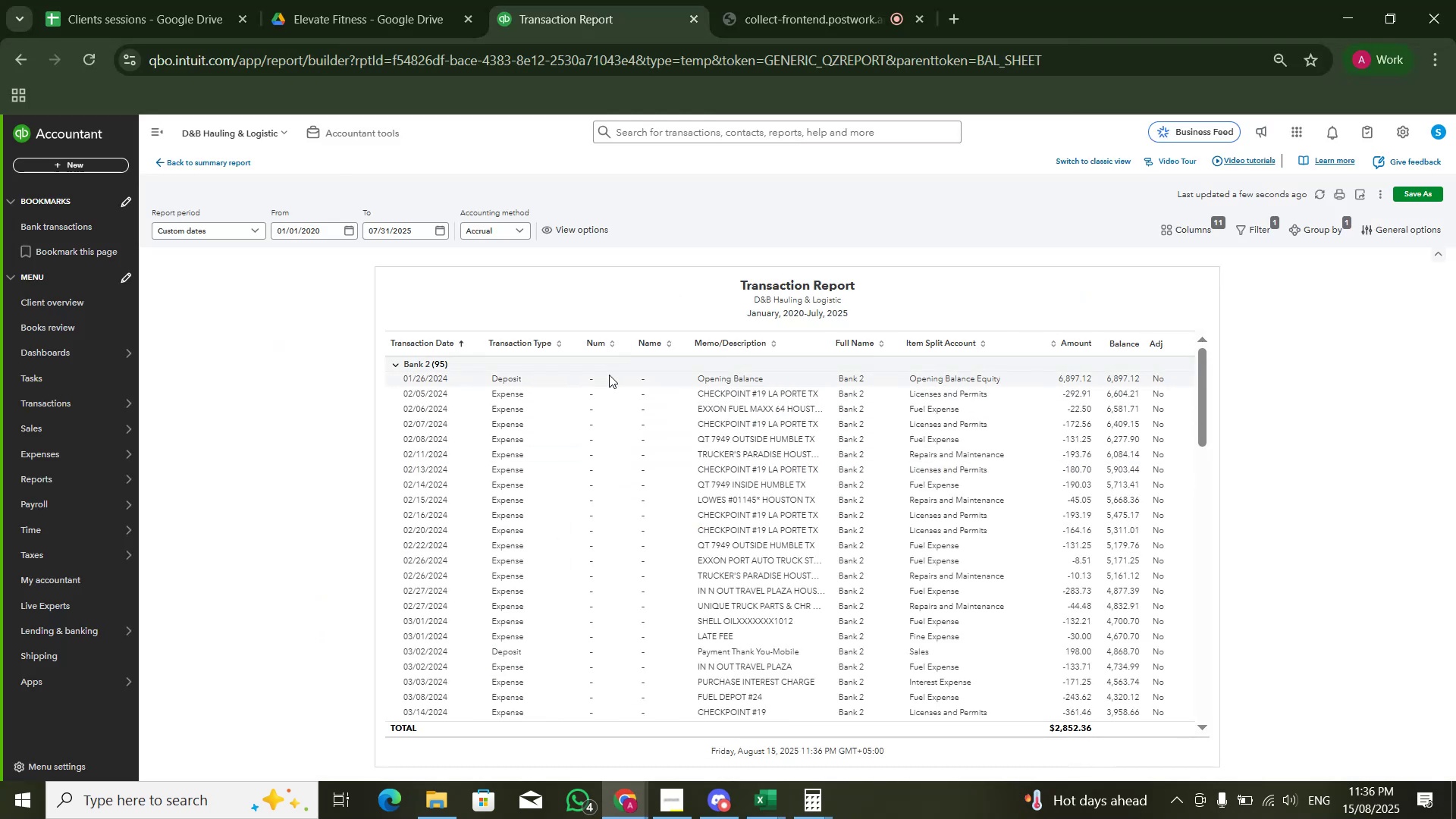 
key(Alt+Tab)
 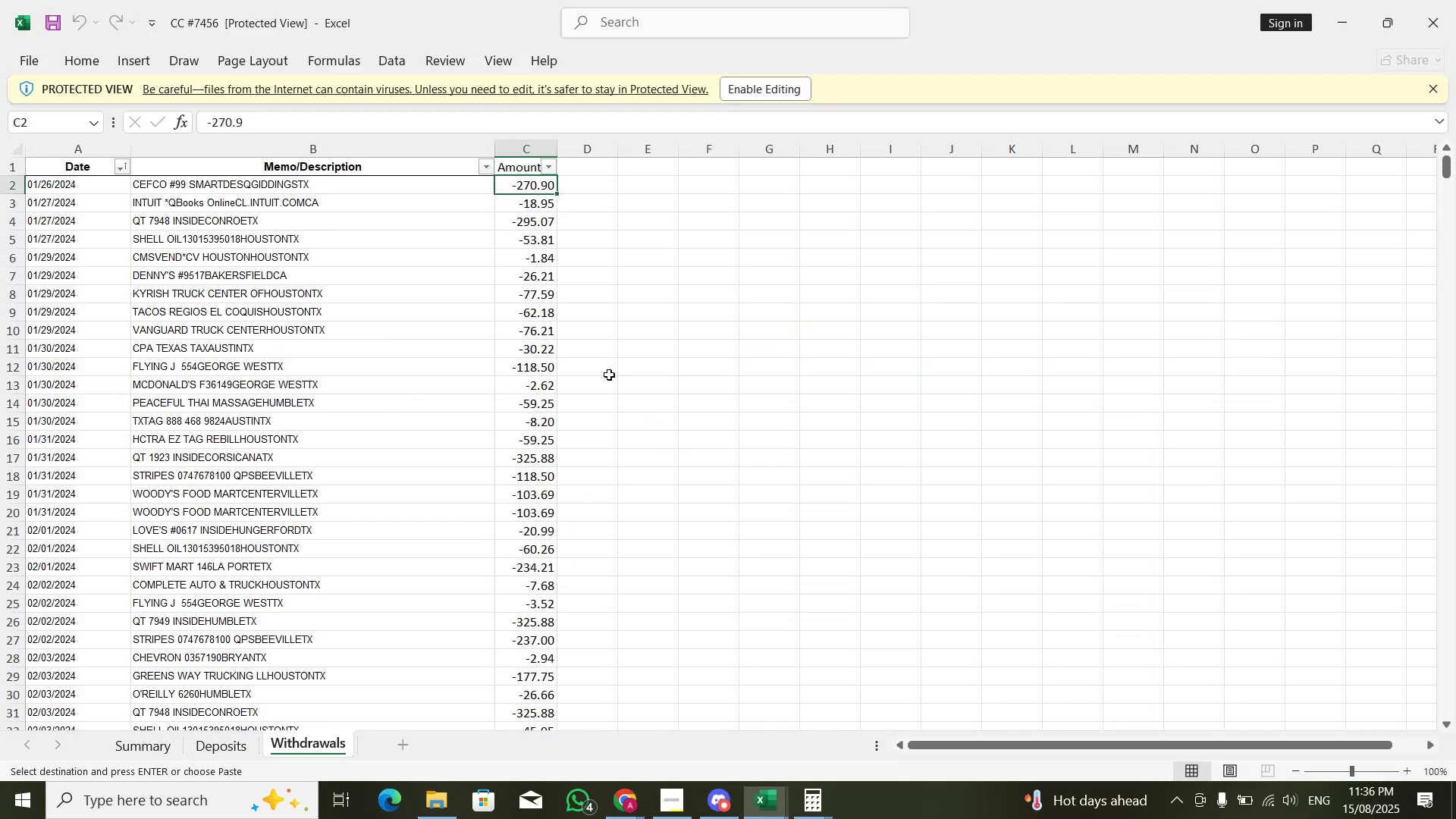 
key(Alt+AltLeft)
 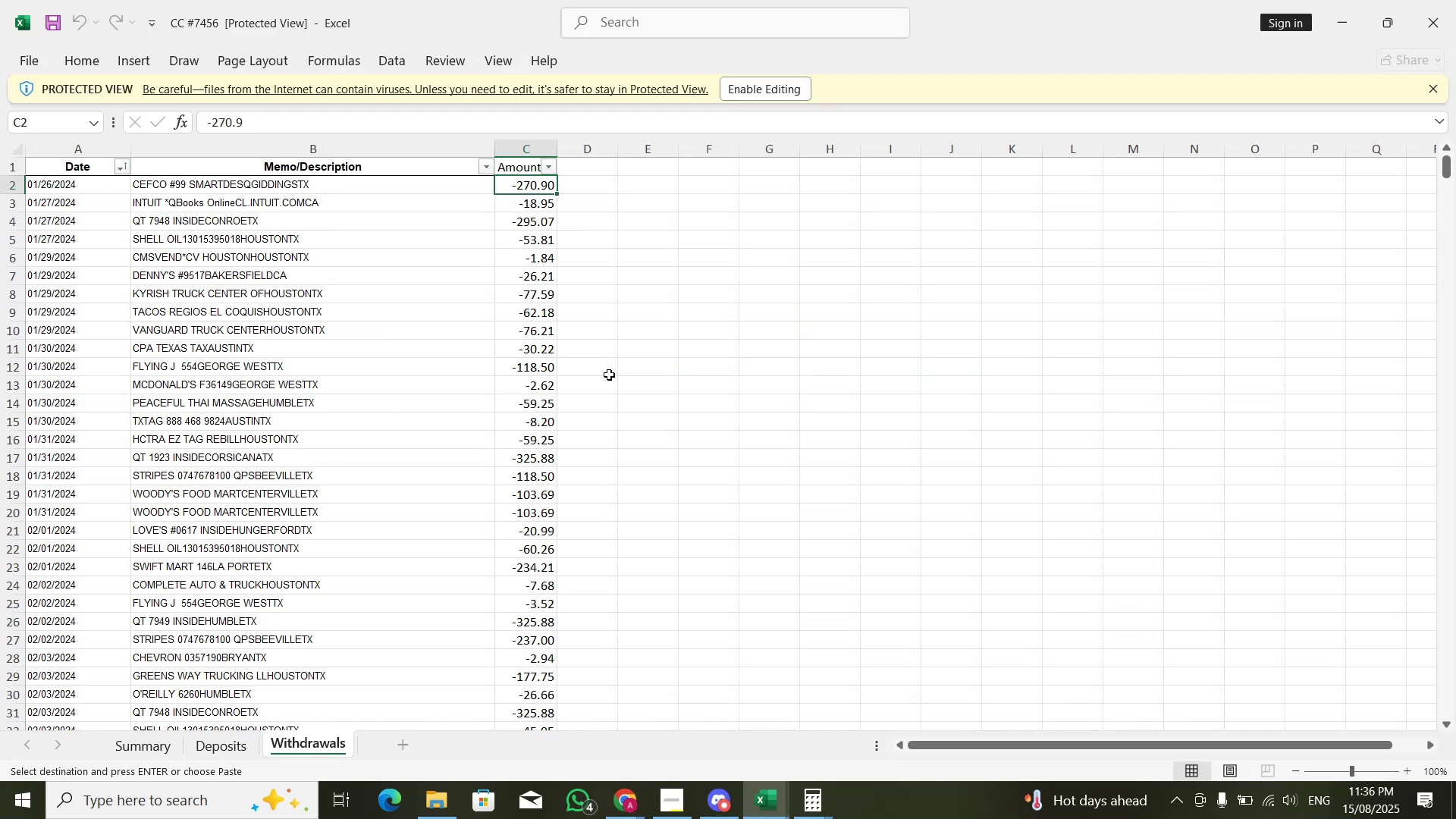 
key(Alt+Tab)
 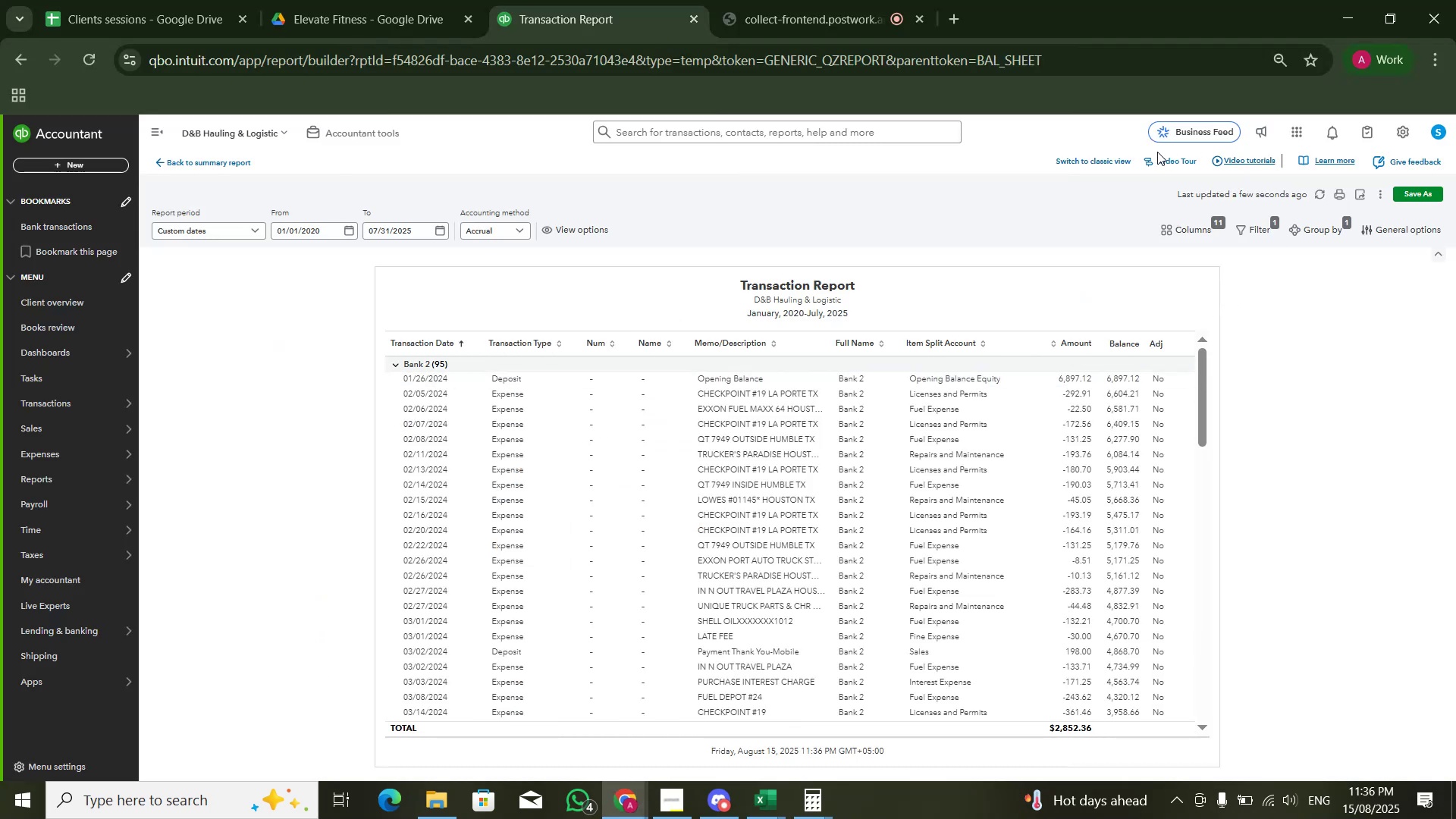 
left_click([1117, 158])
 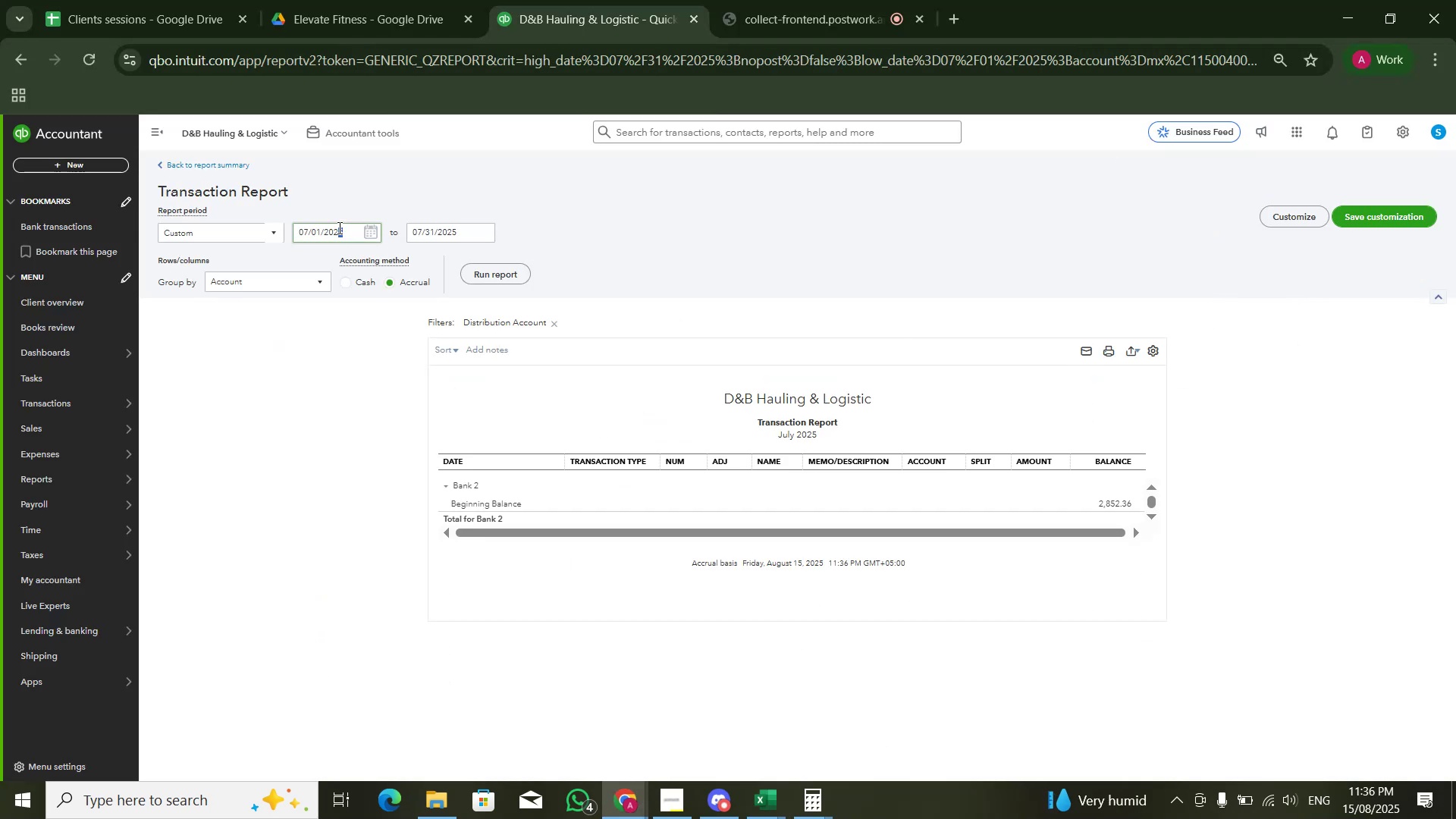 
wait(5.22)
 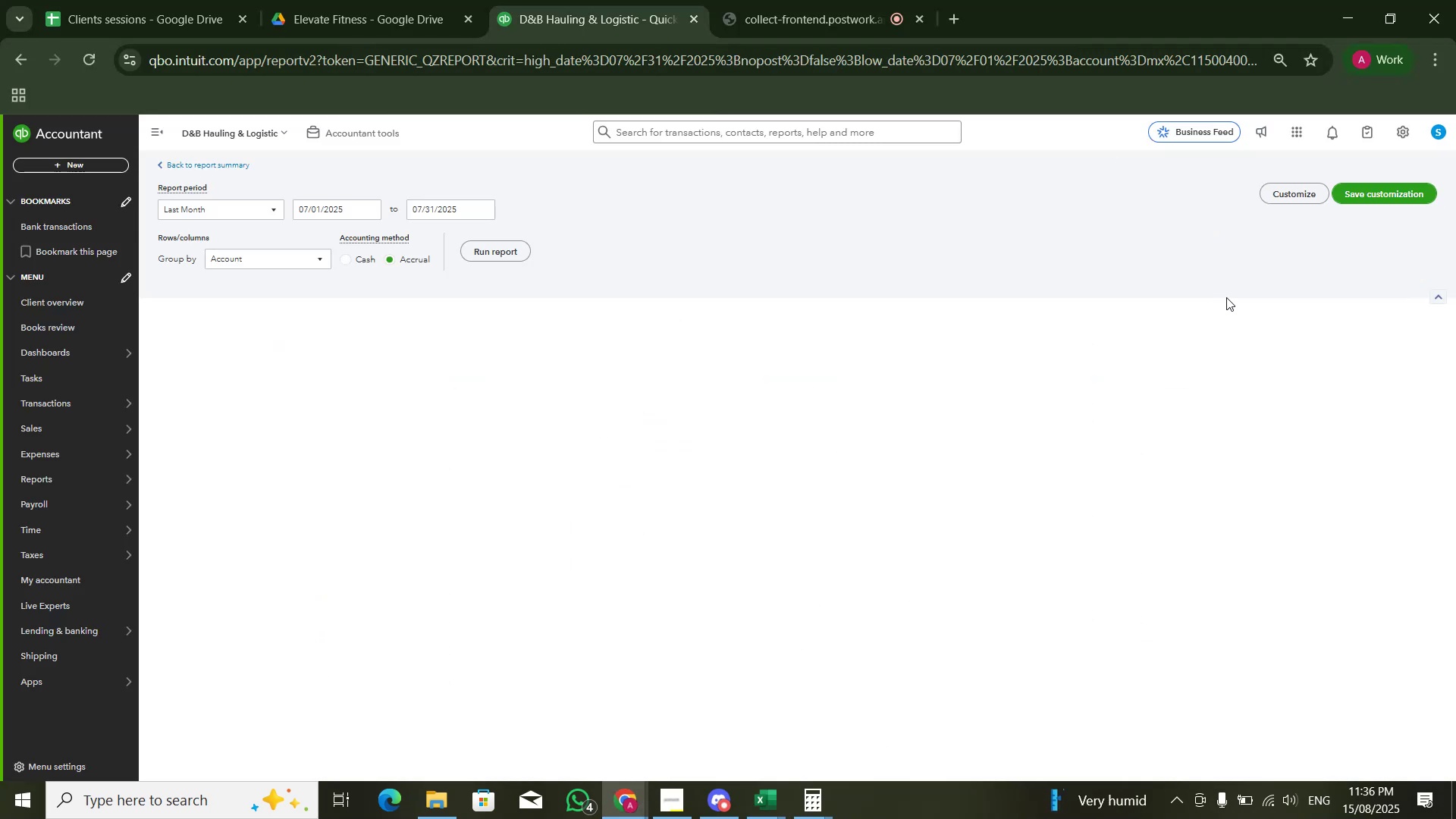 
key(Control+ControlLeft)
 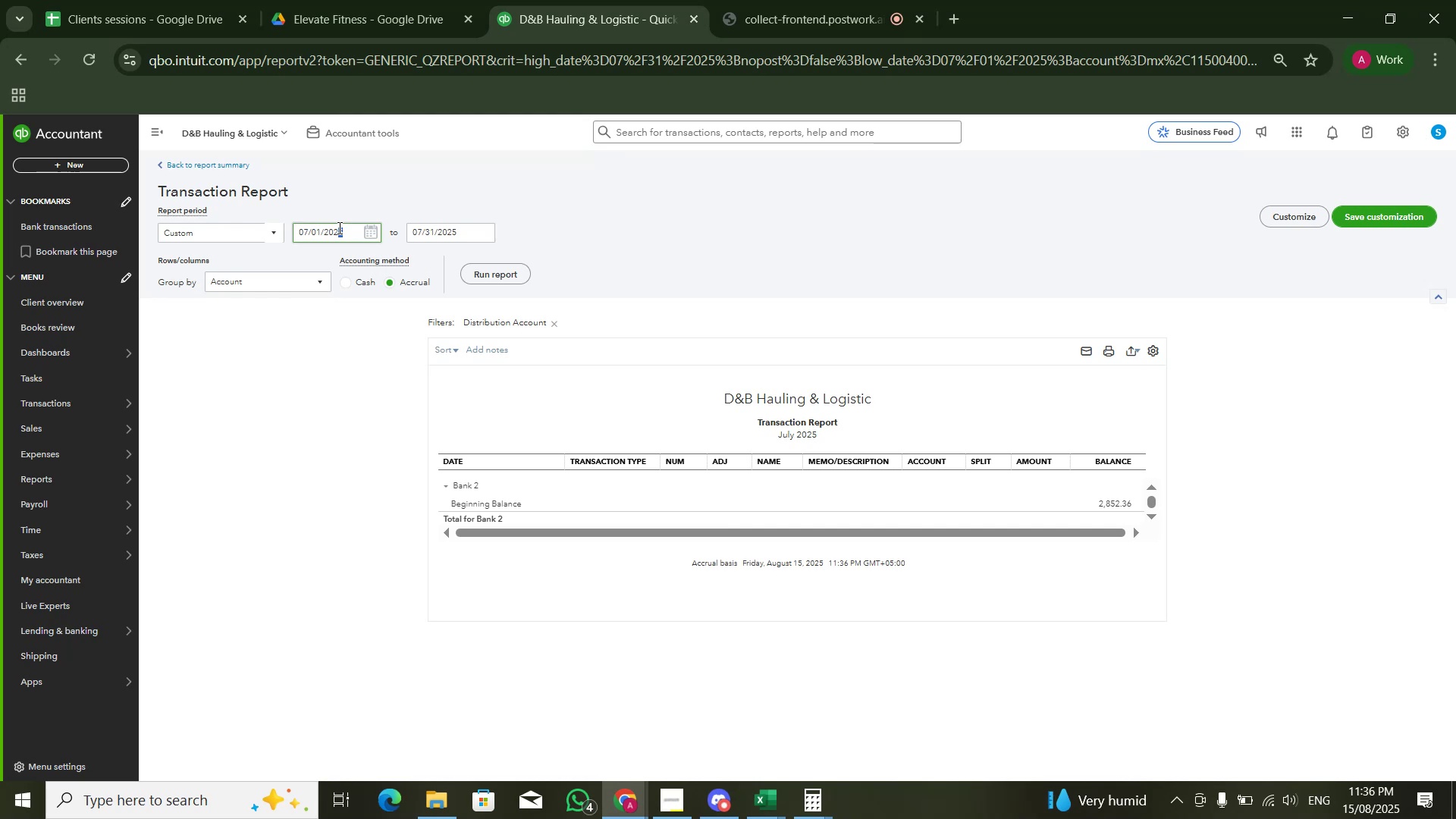 
key(Control+A)
 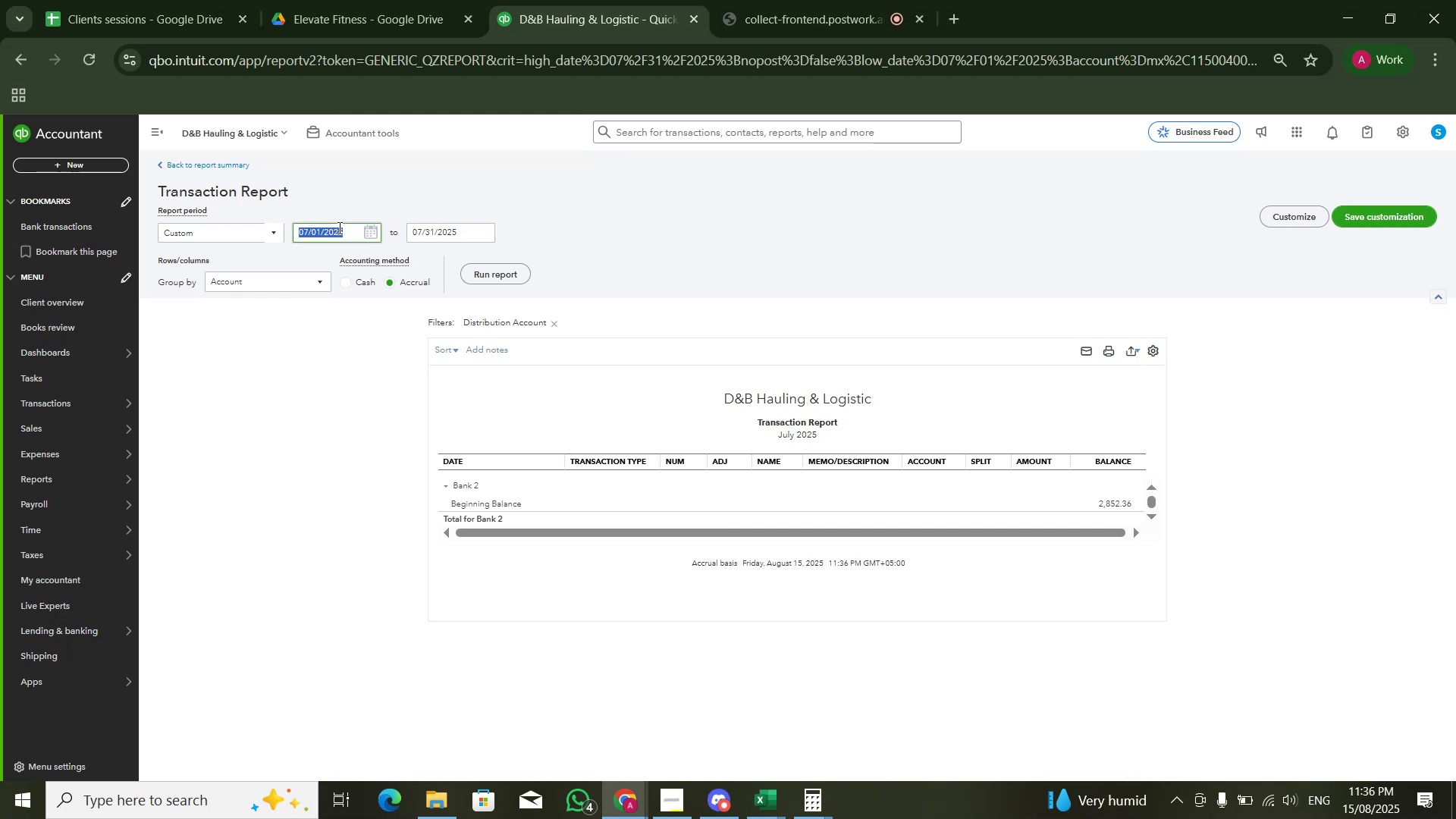 
key(Numpad0)
 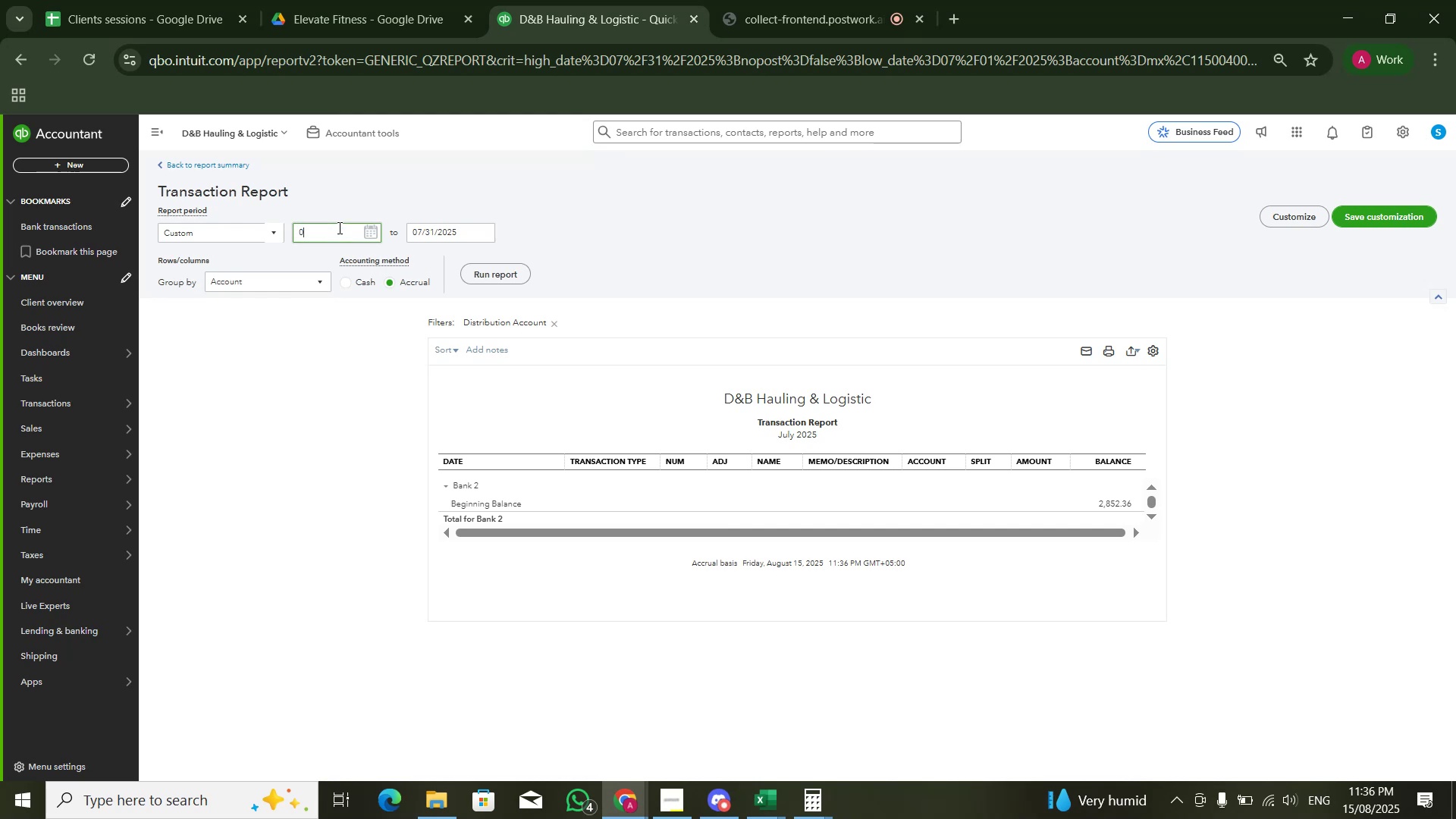 
key(Numpad1)
 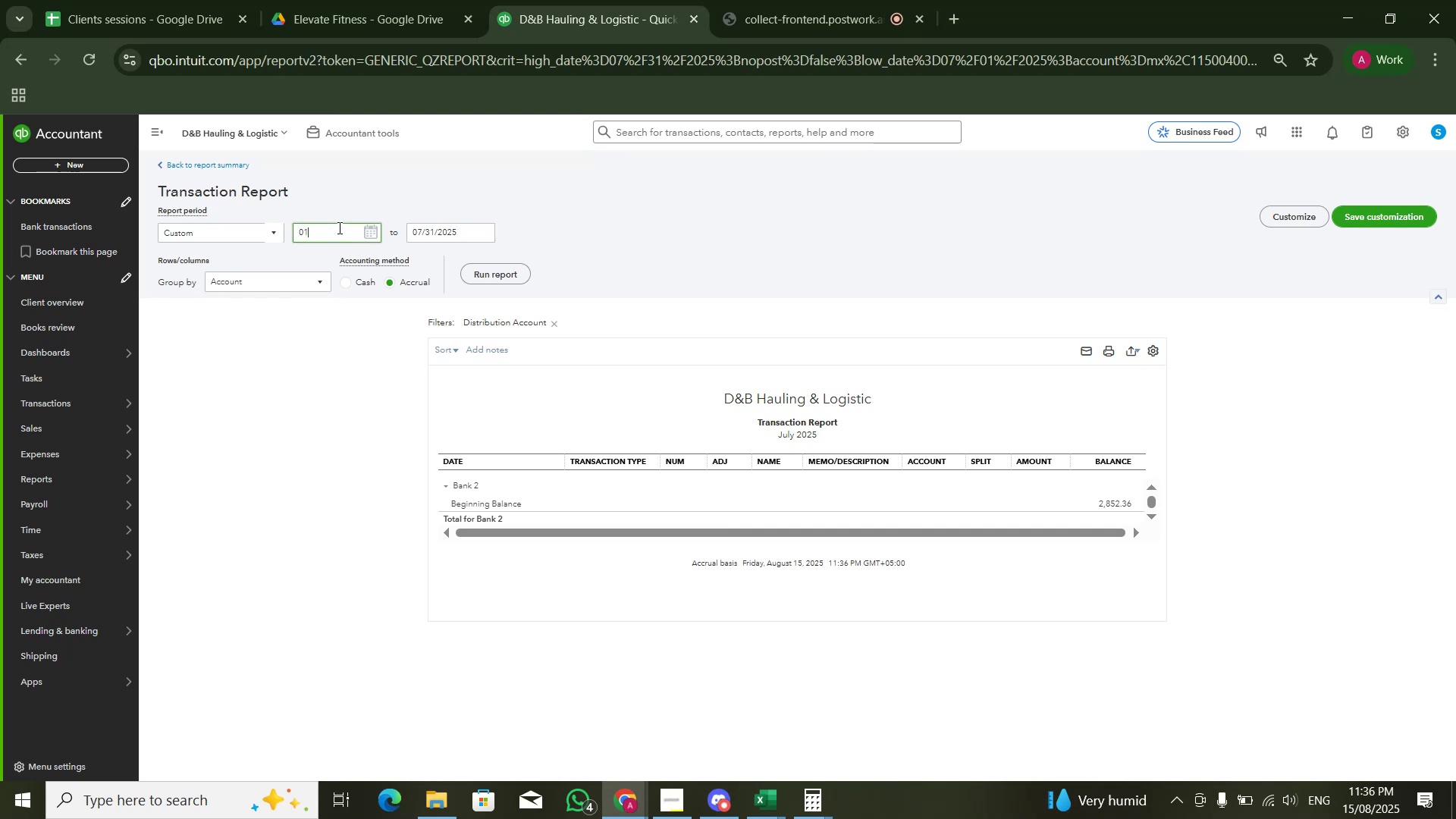 
key(Numpad0)
 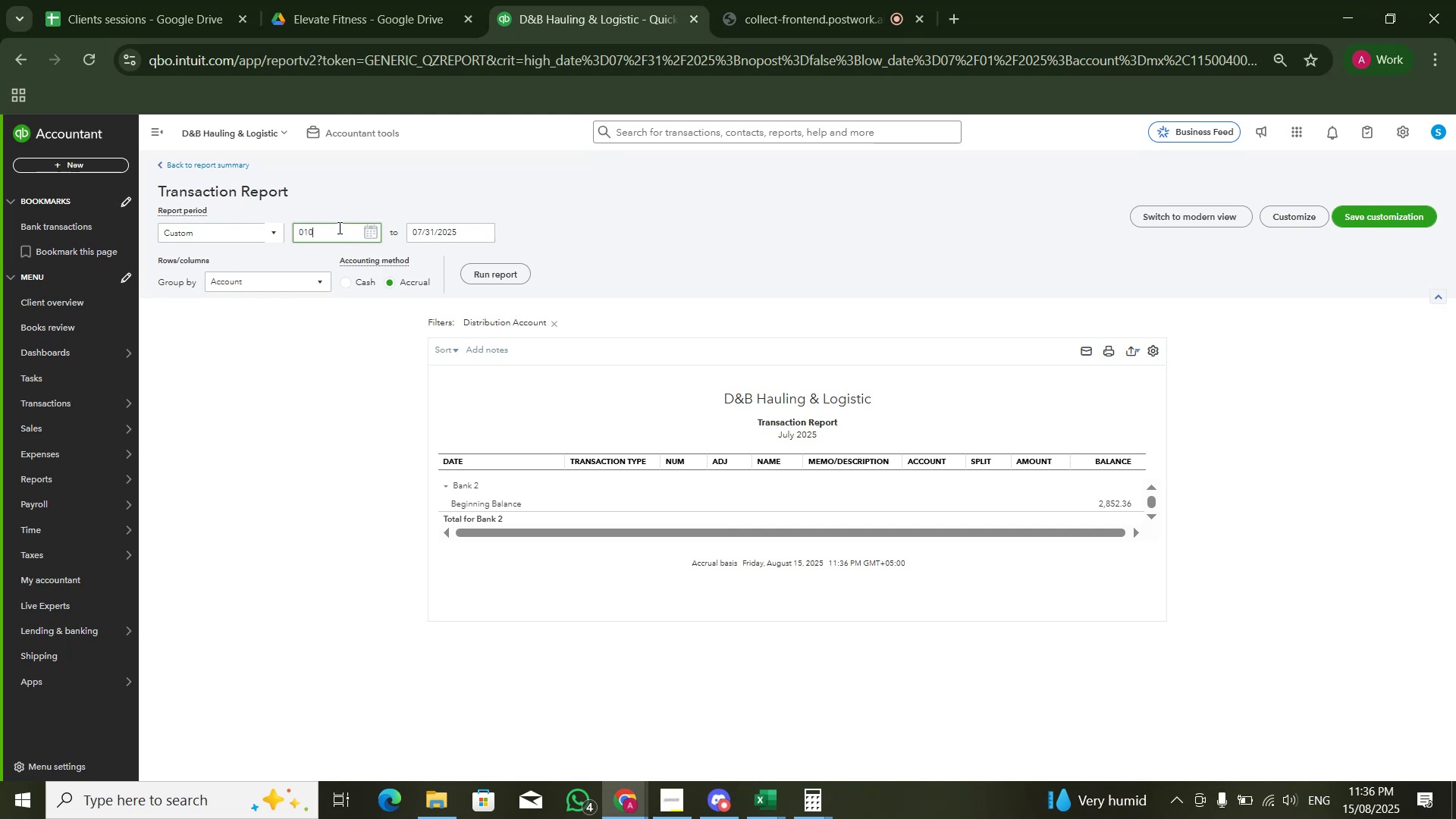 
key(Numpad1)
 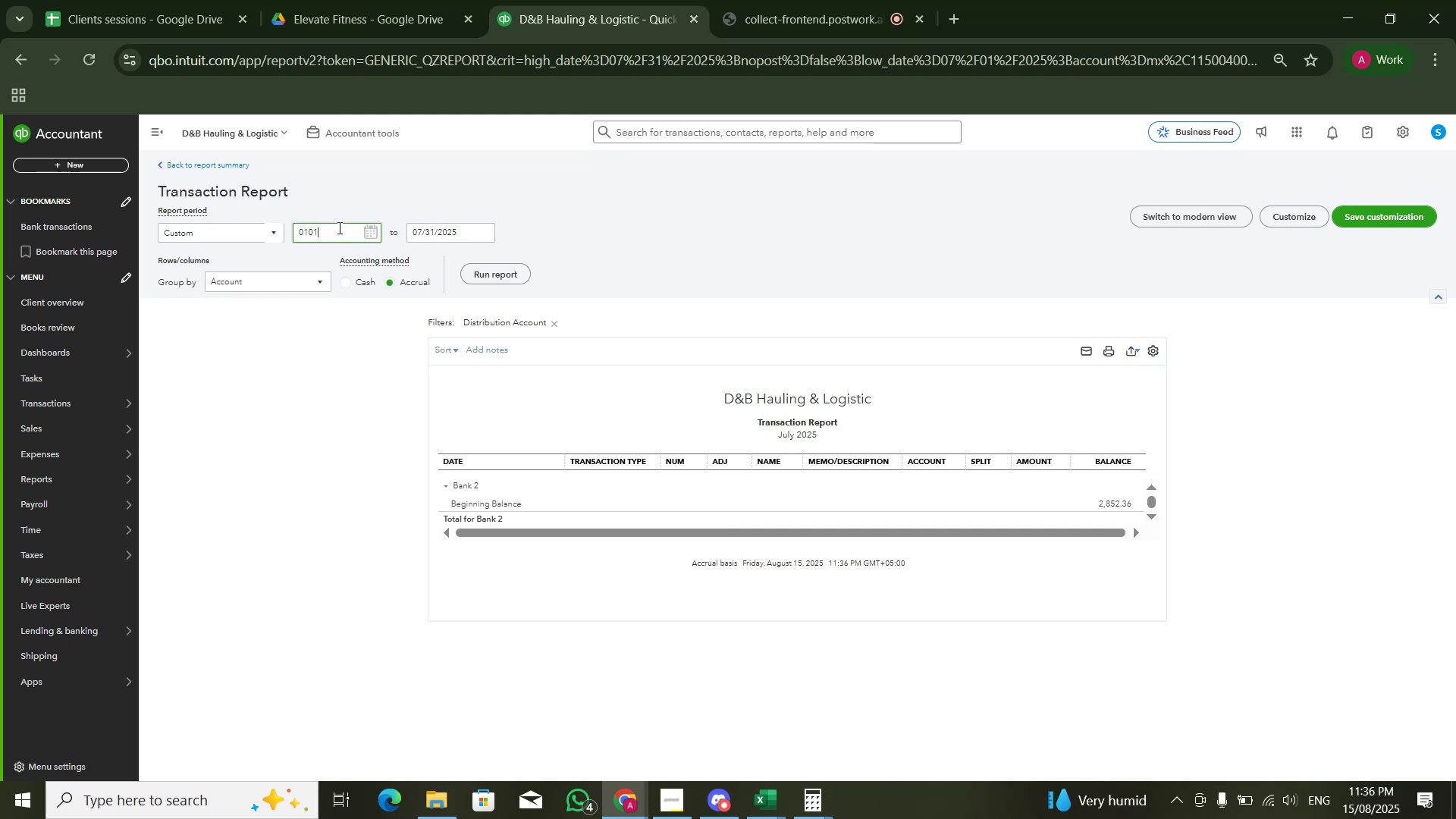 
key(Numpad2)
 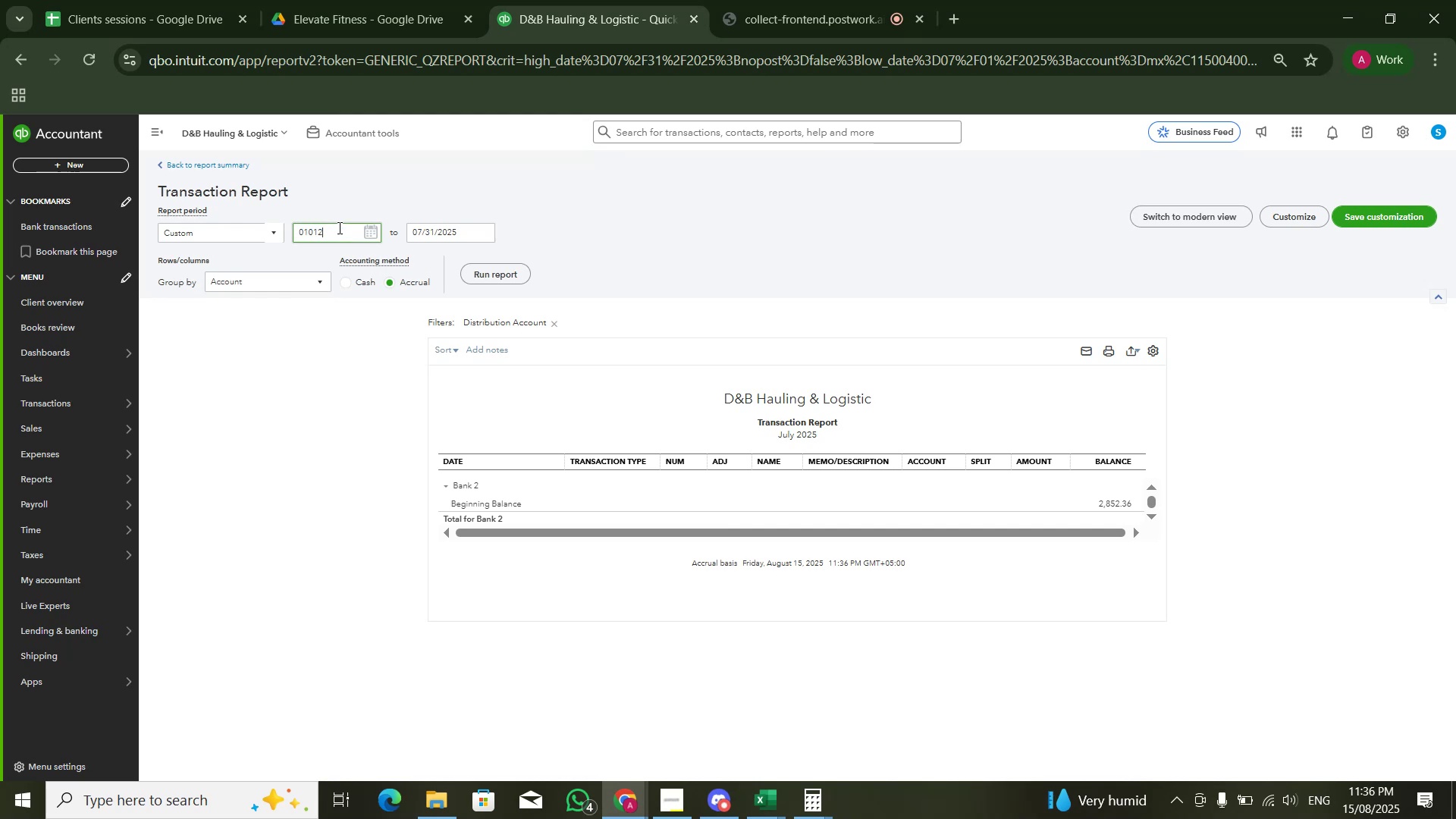 
key(Numpad0)
 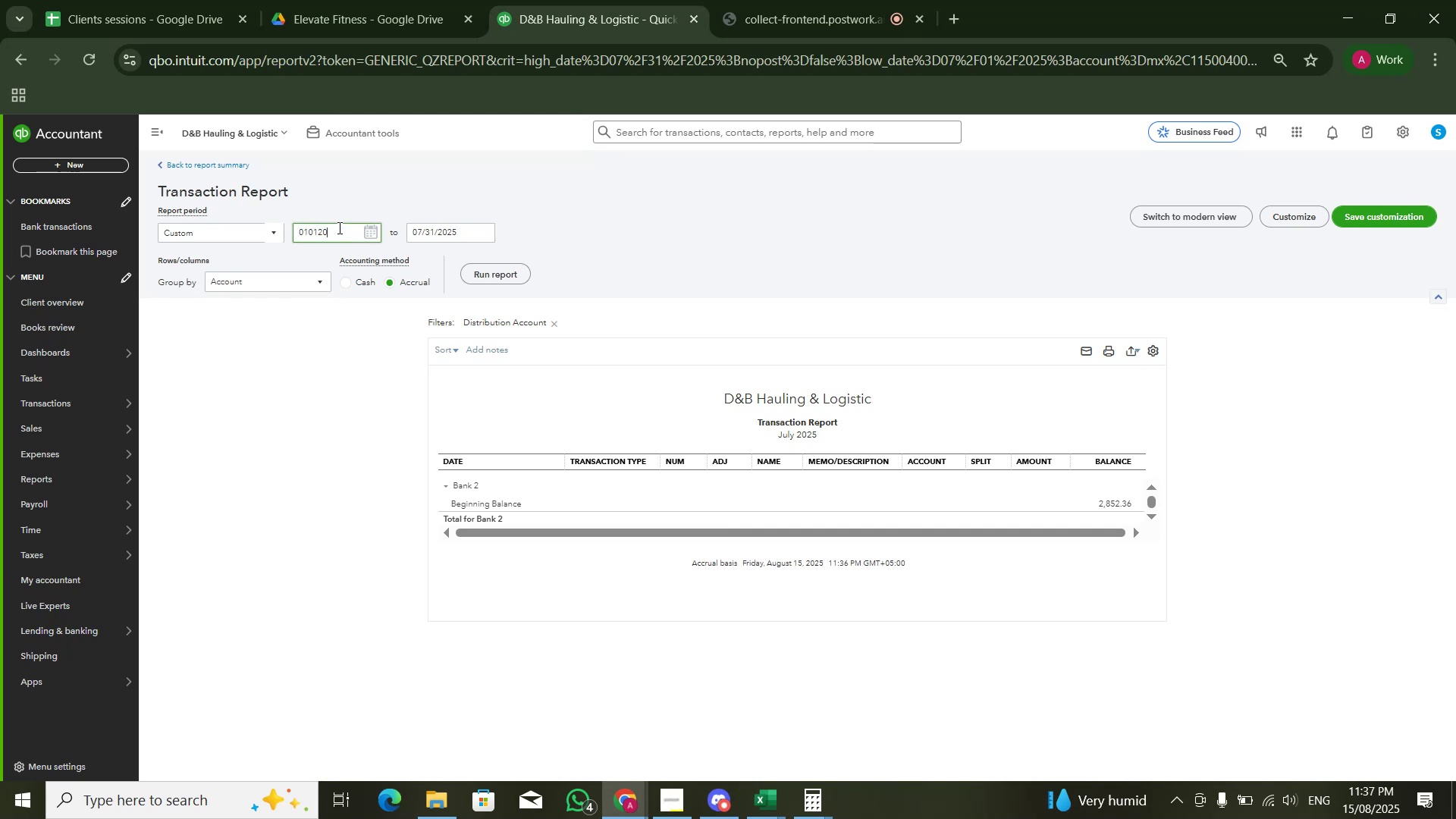 
key(Numpad2)
 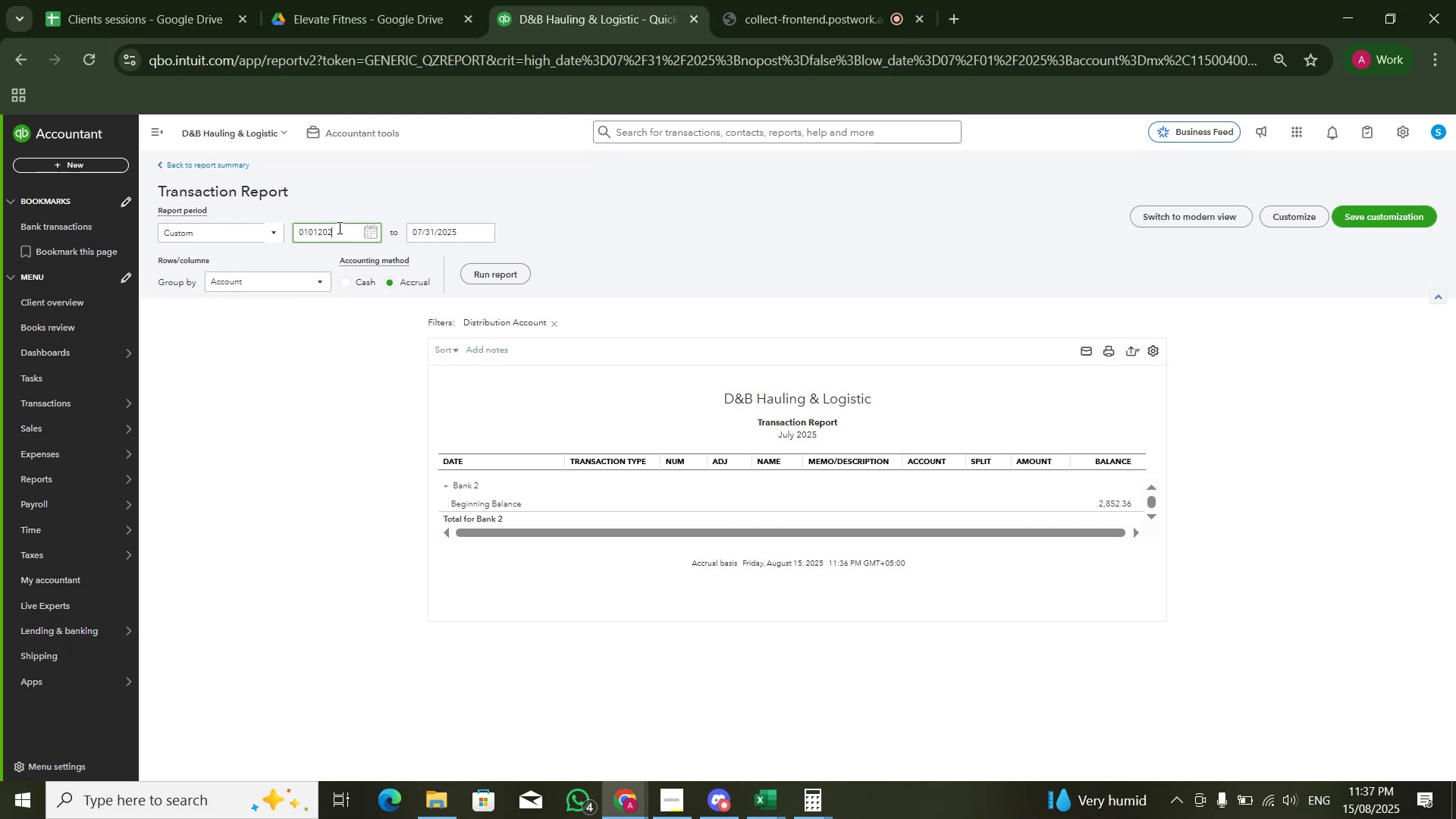 
key(Numpad0)
 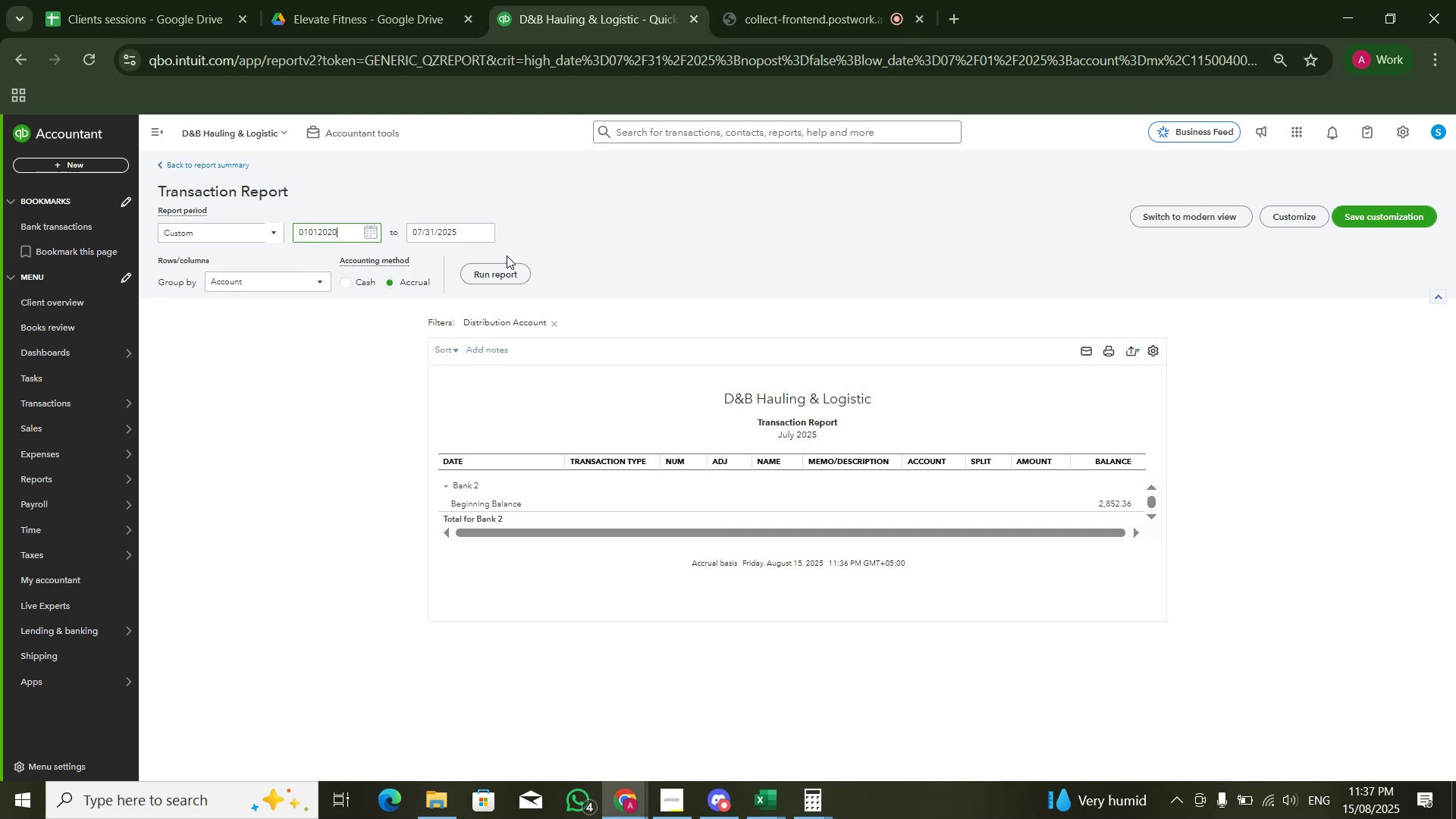 
double_click([510, 269])
 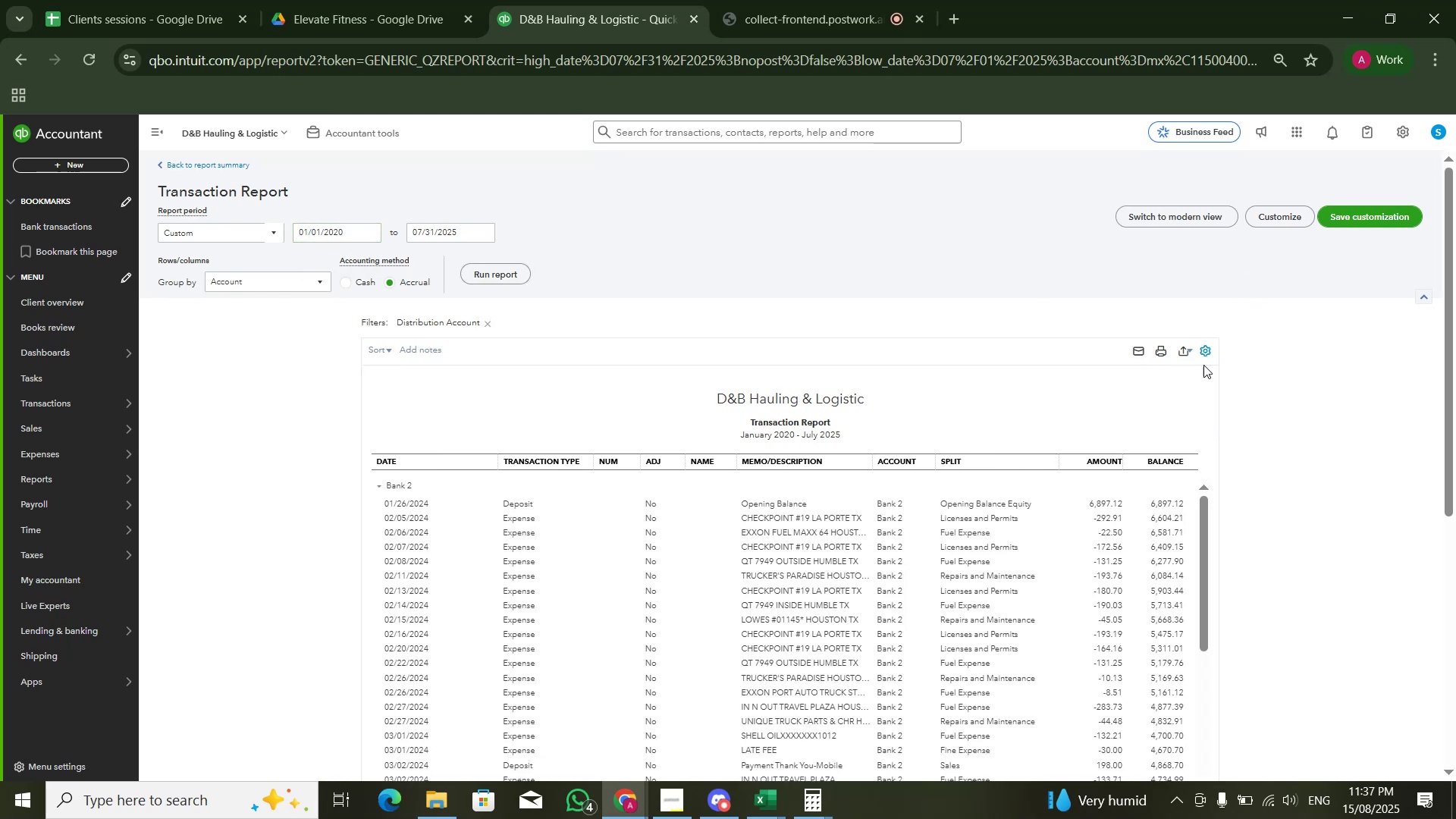 
wait(5.9)
 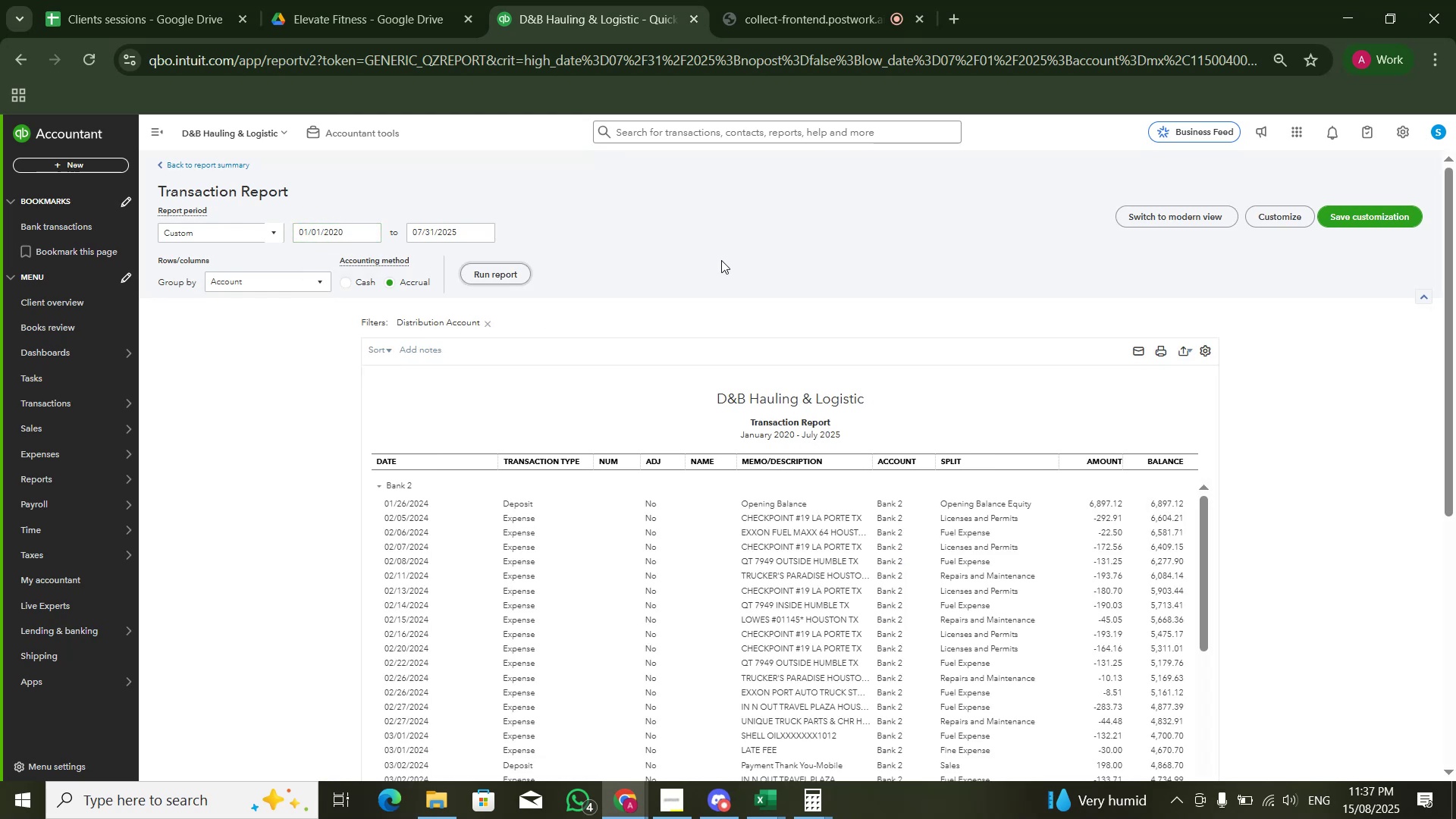 
left_click([943, 466])
 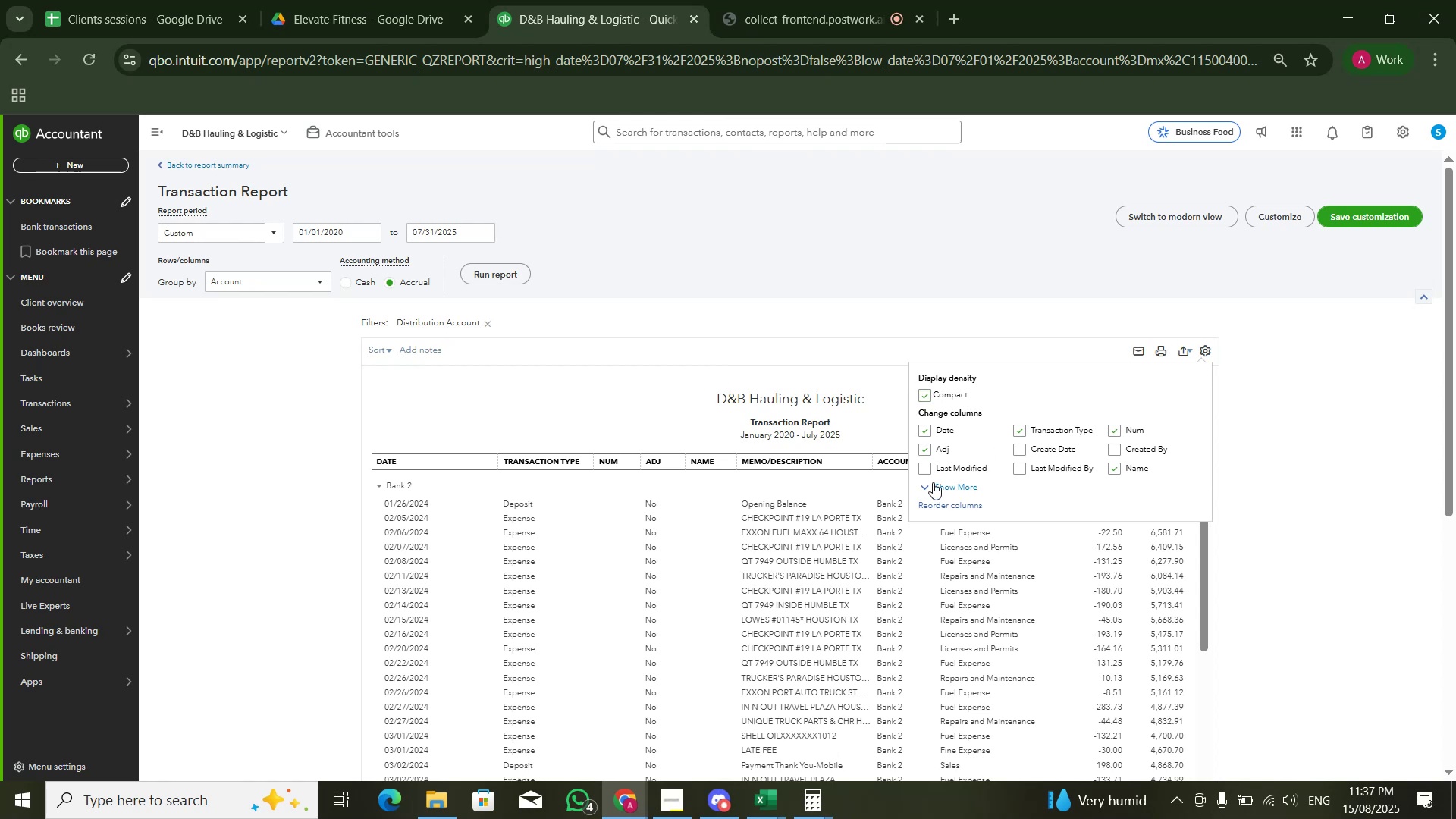 
left_click([934, 487])
 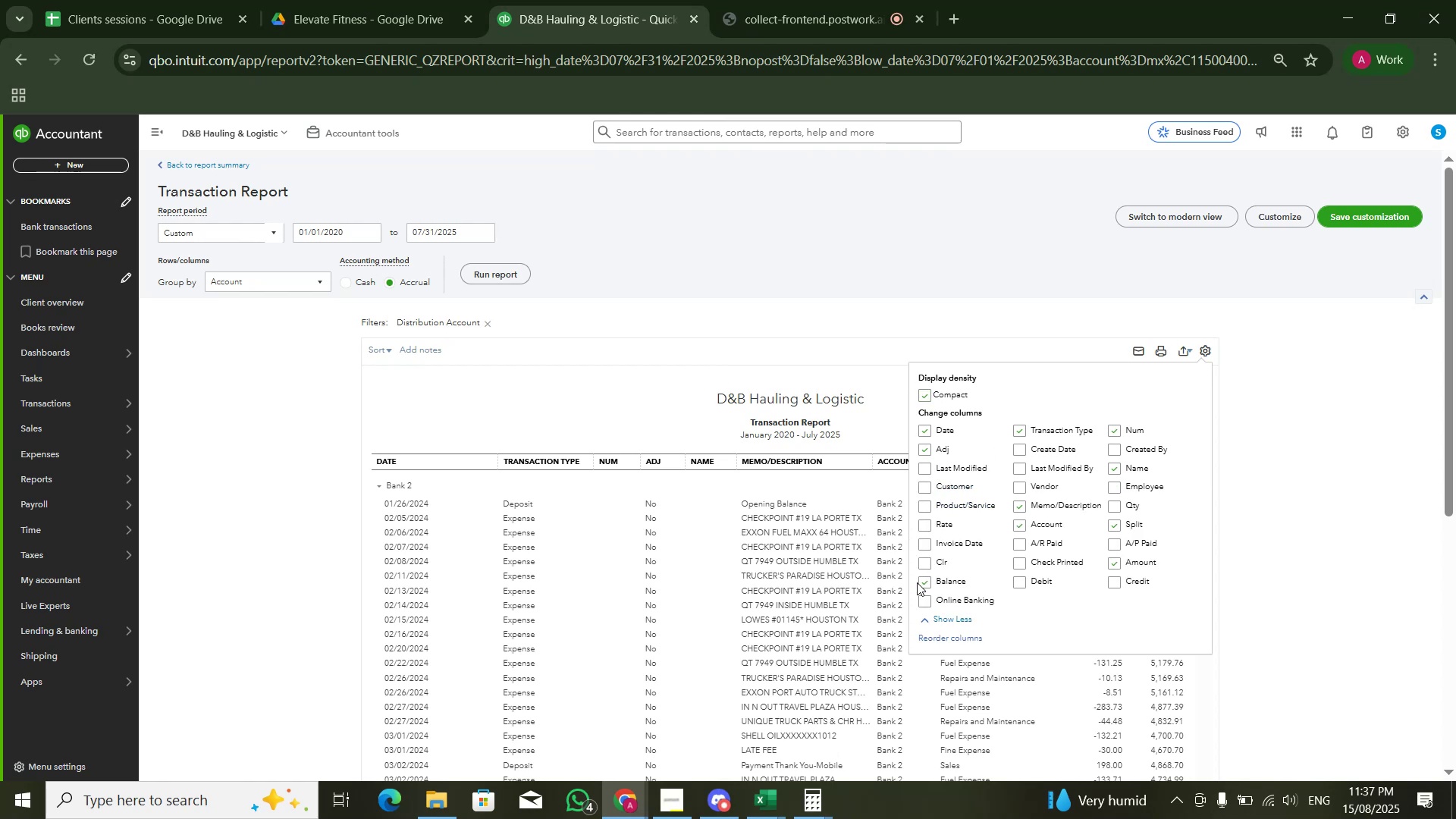 
left_click([922, 583])
 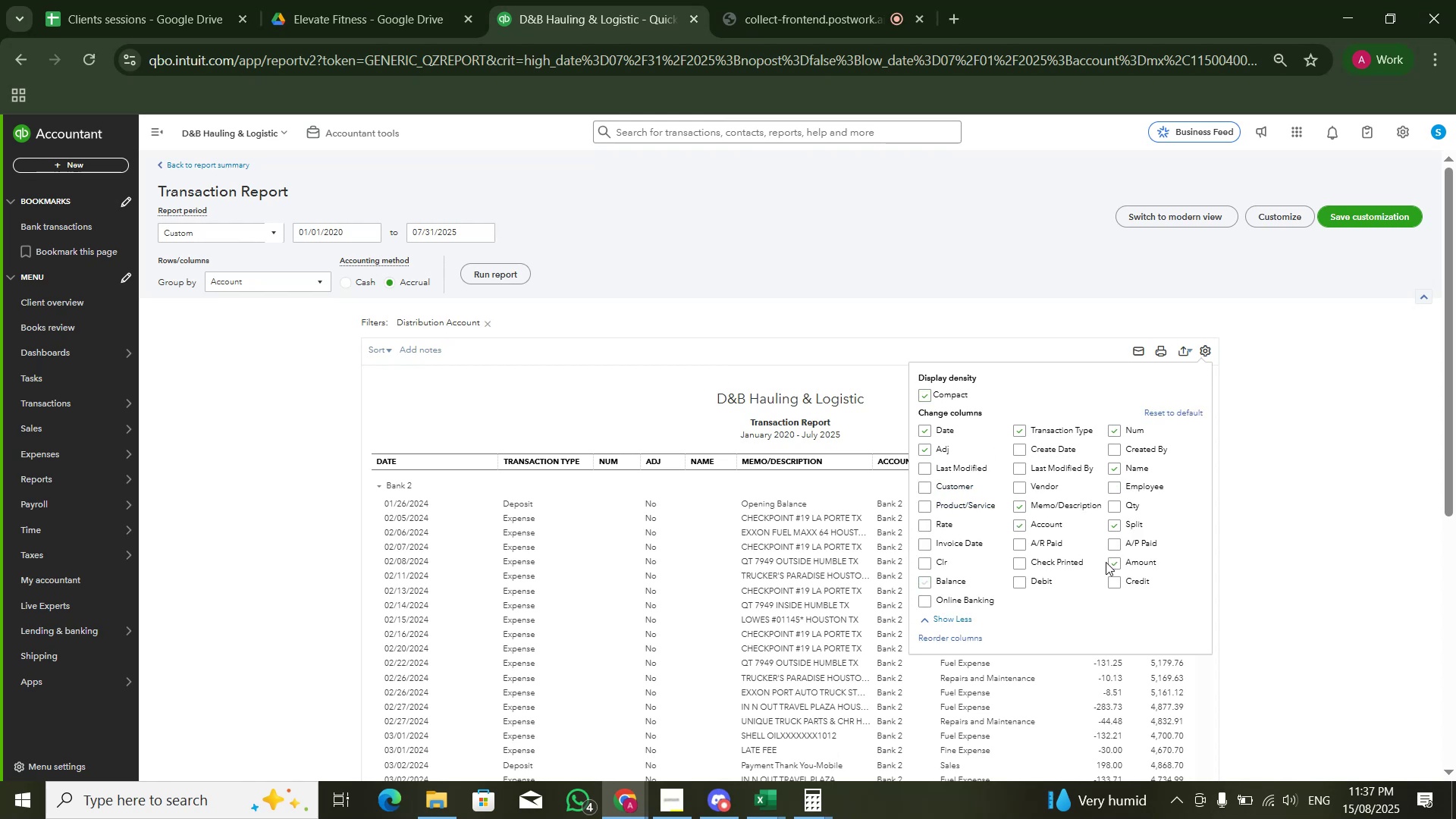 
left_click([1113, 562])
 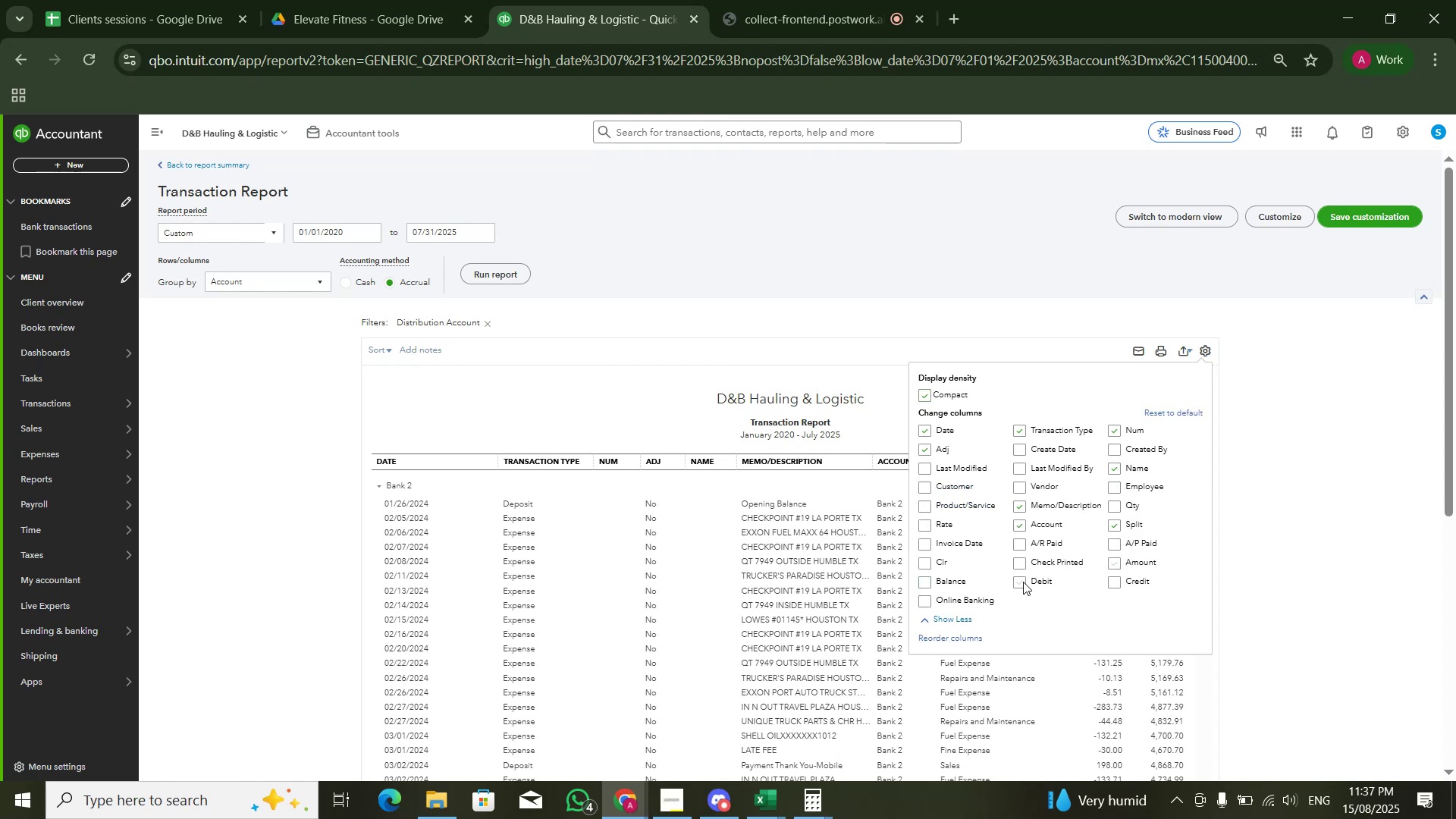 
left_click([1020, 587])
 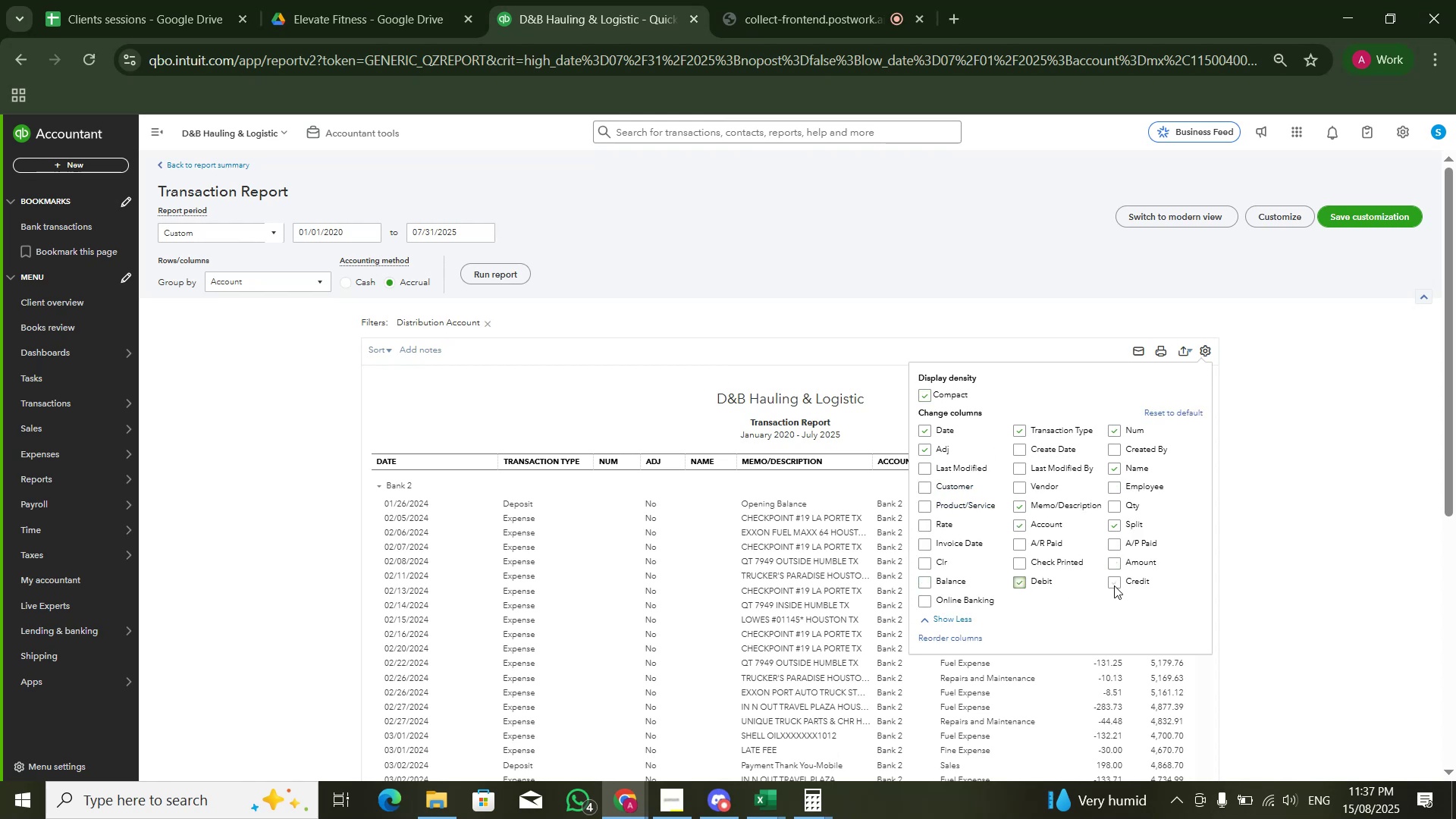 
double_click([1114, 585])
 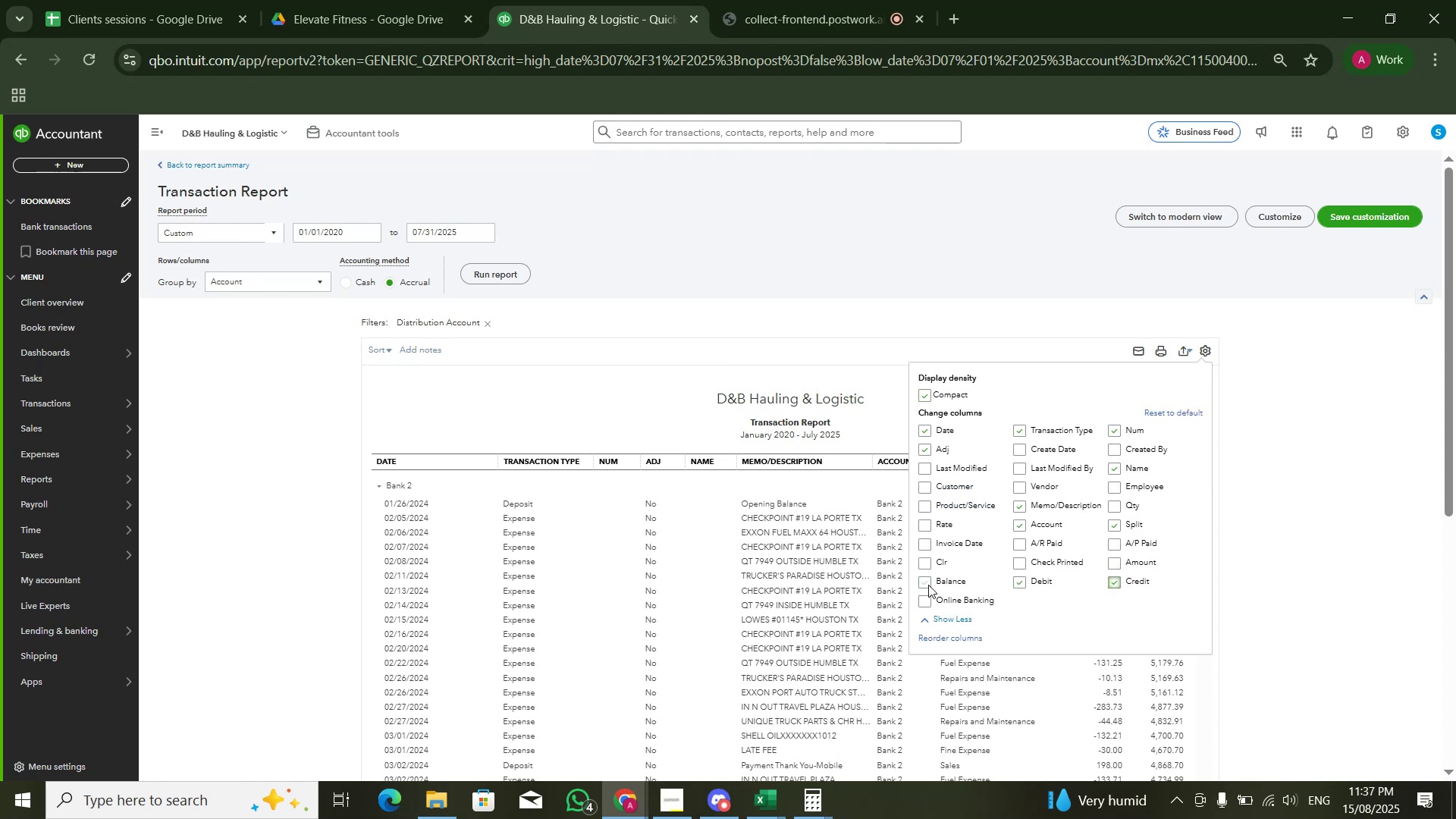 
left_click([918, 582])
 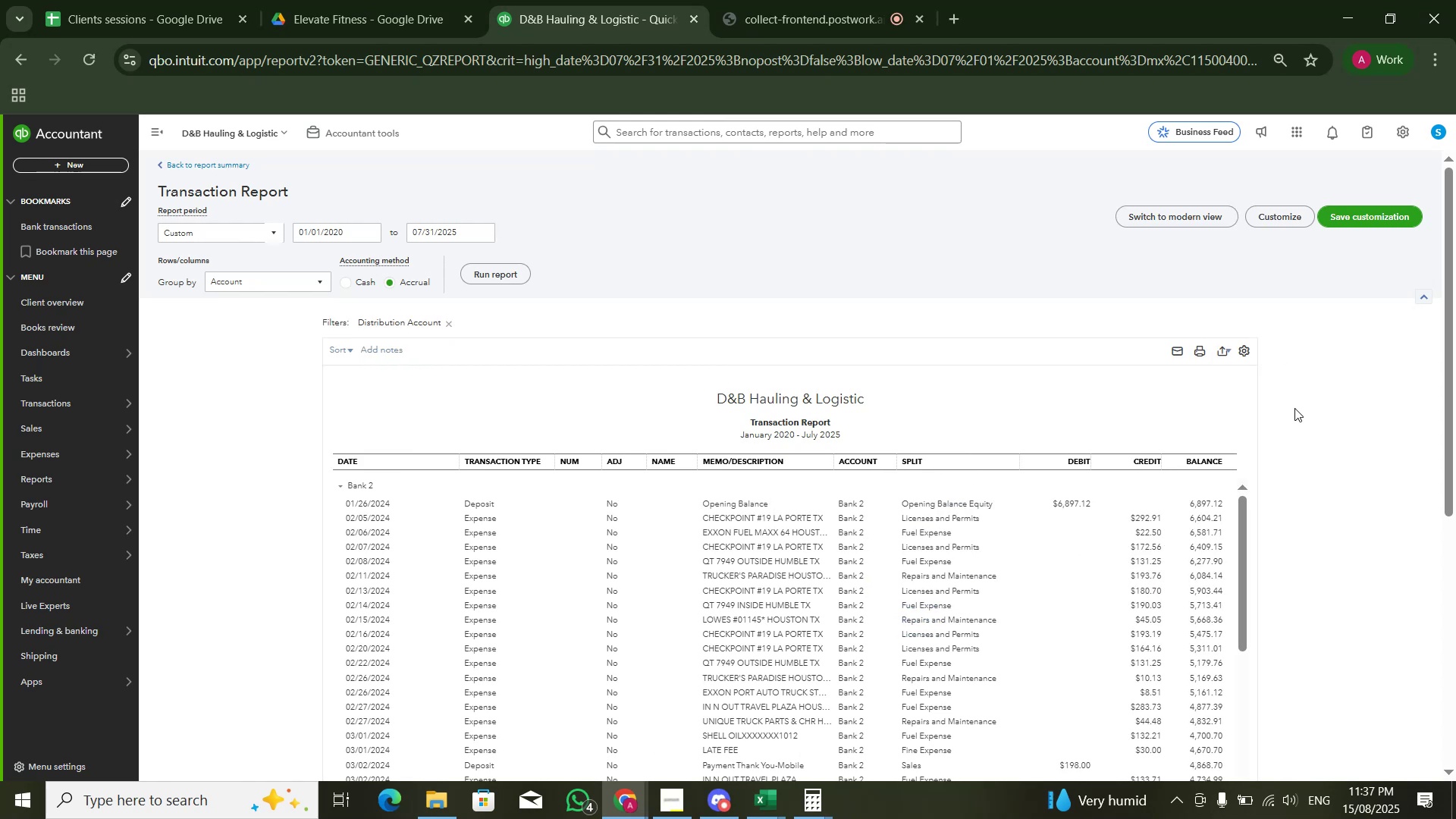 
scroll: coordinate [1294, 408], scroll_direction: down, amount: 2.0
 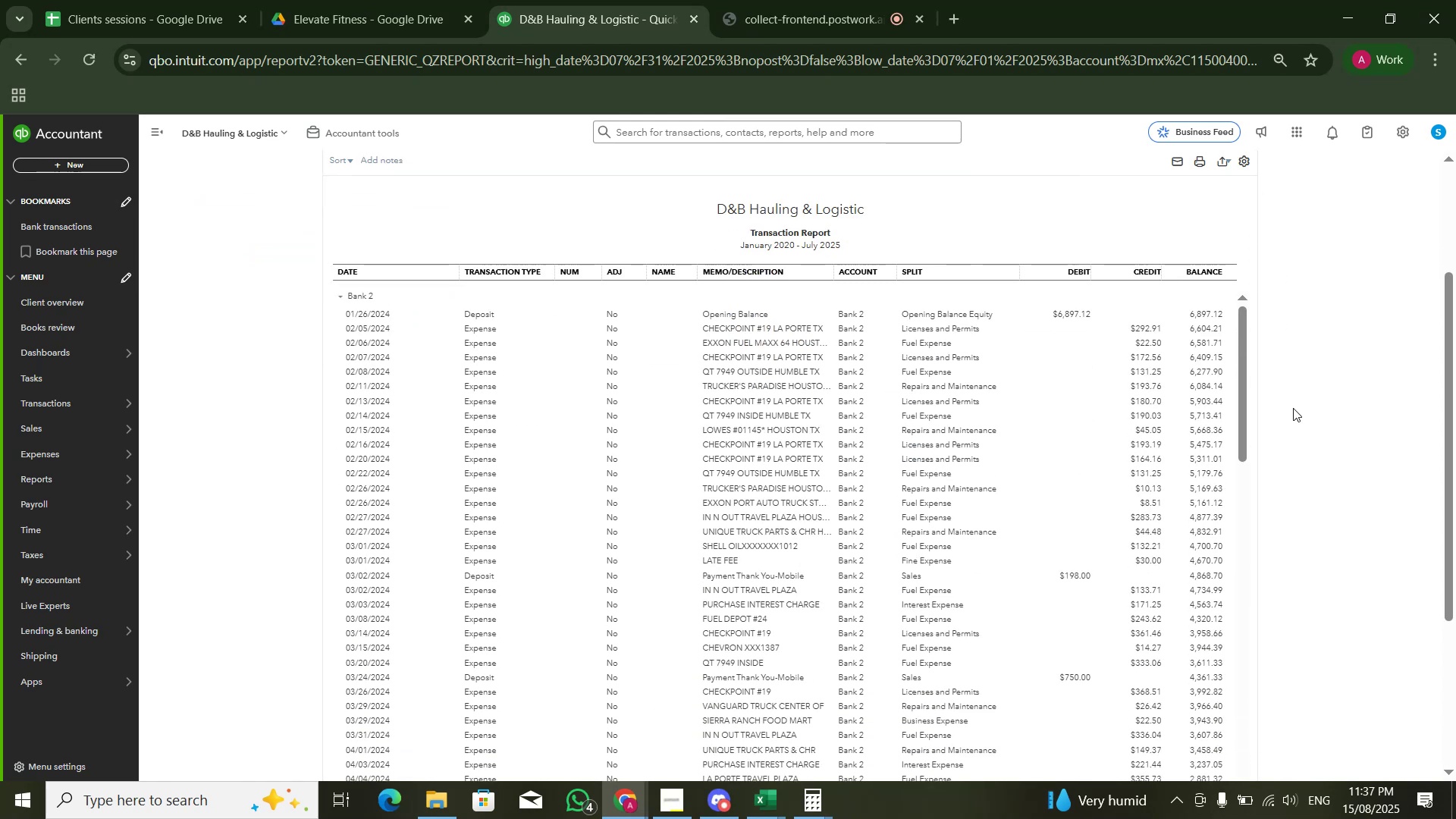 
key(Alt+AltLeft)
 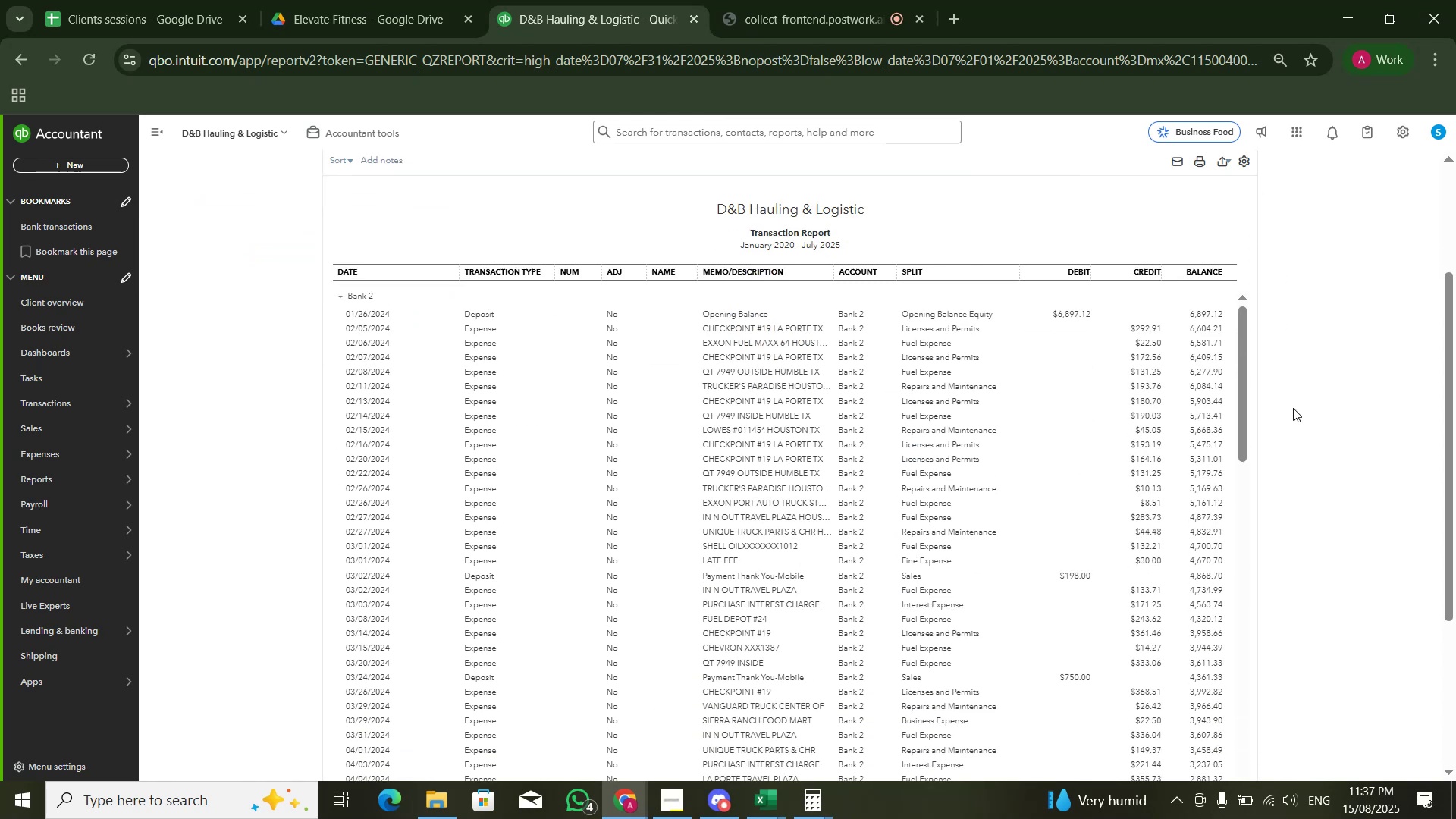 
key(Alt+Tab)
 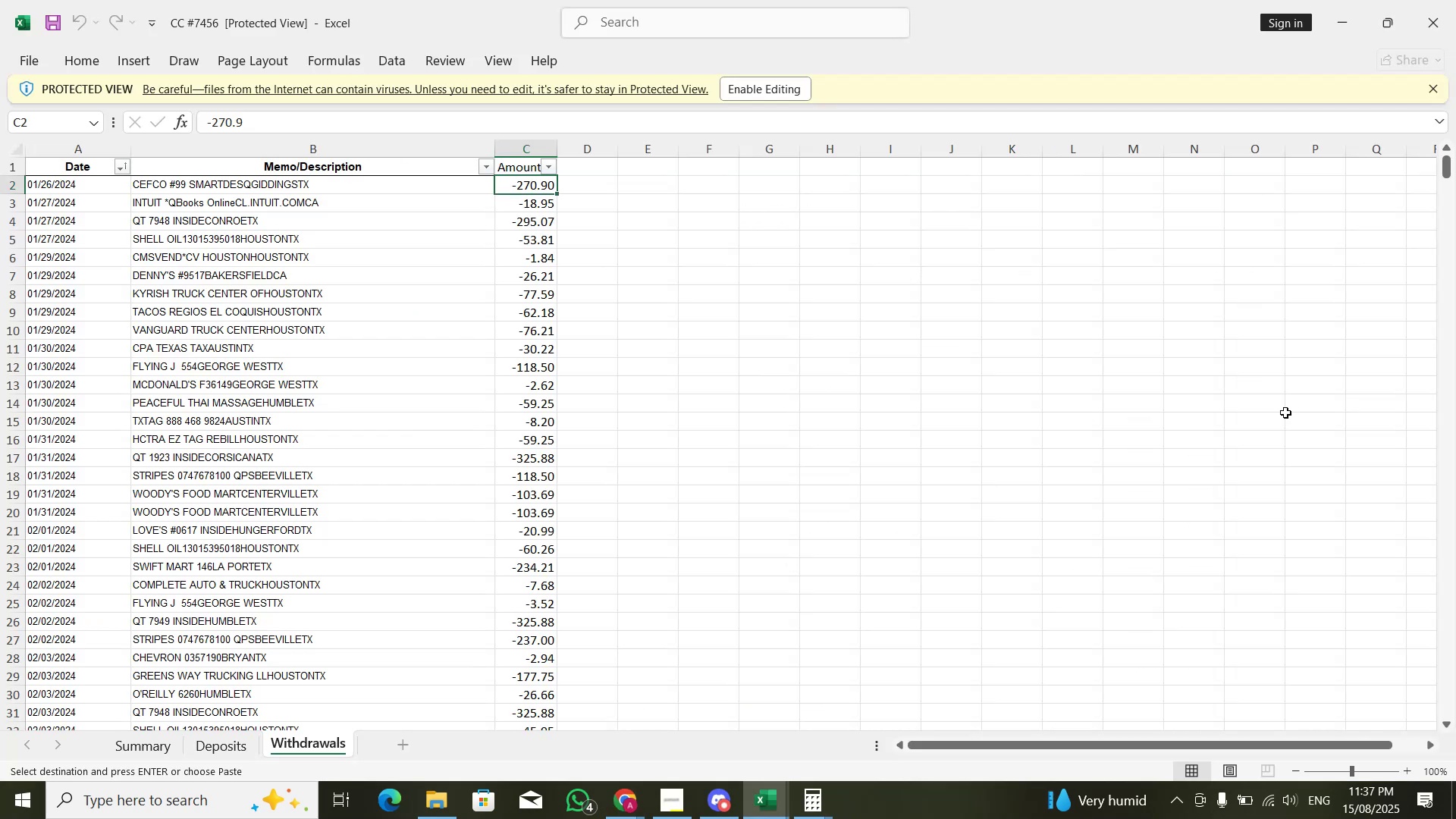 
key(Alt+AltLeft)
 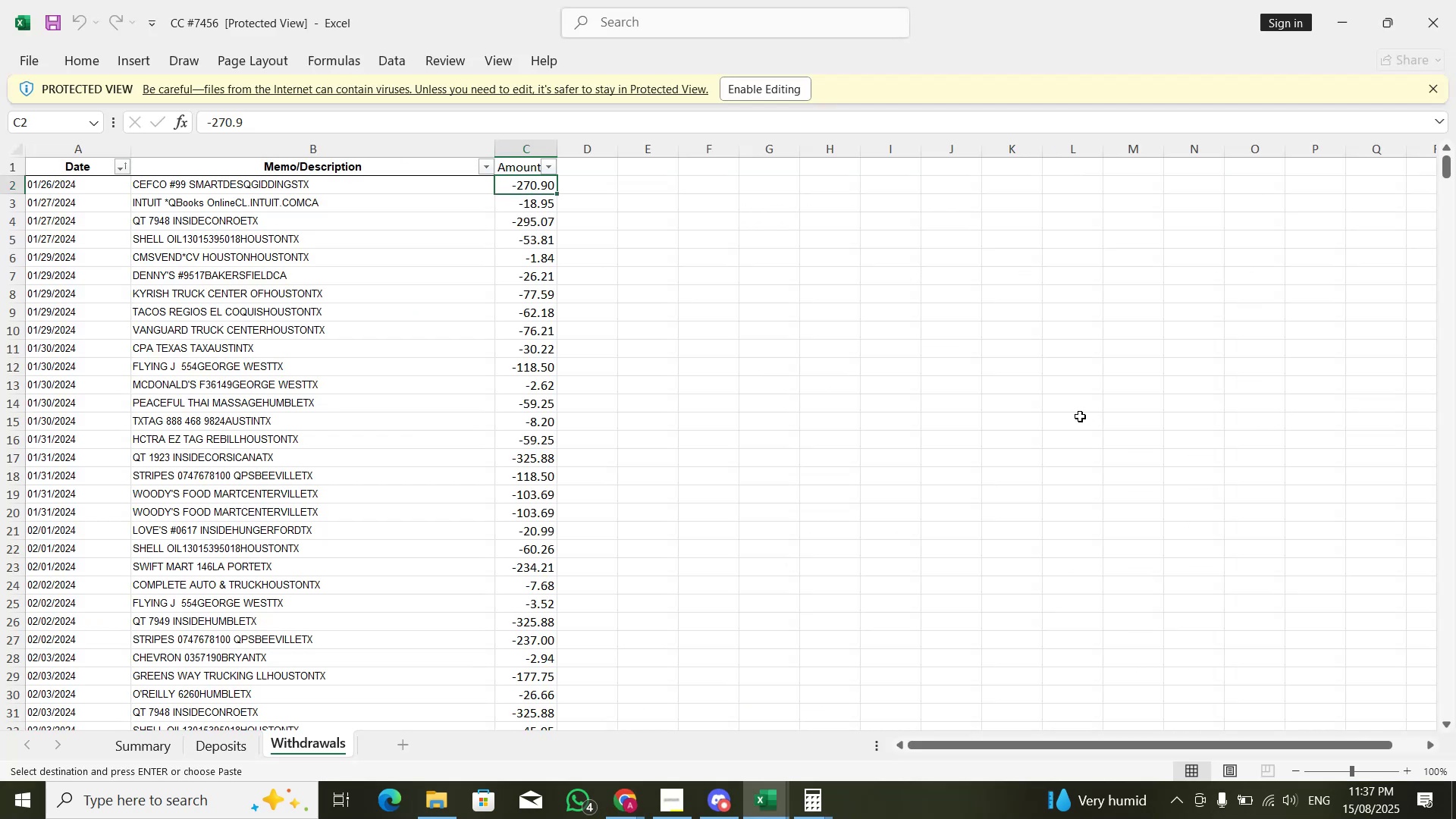 
key(Alt+Tab)
 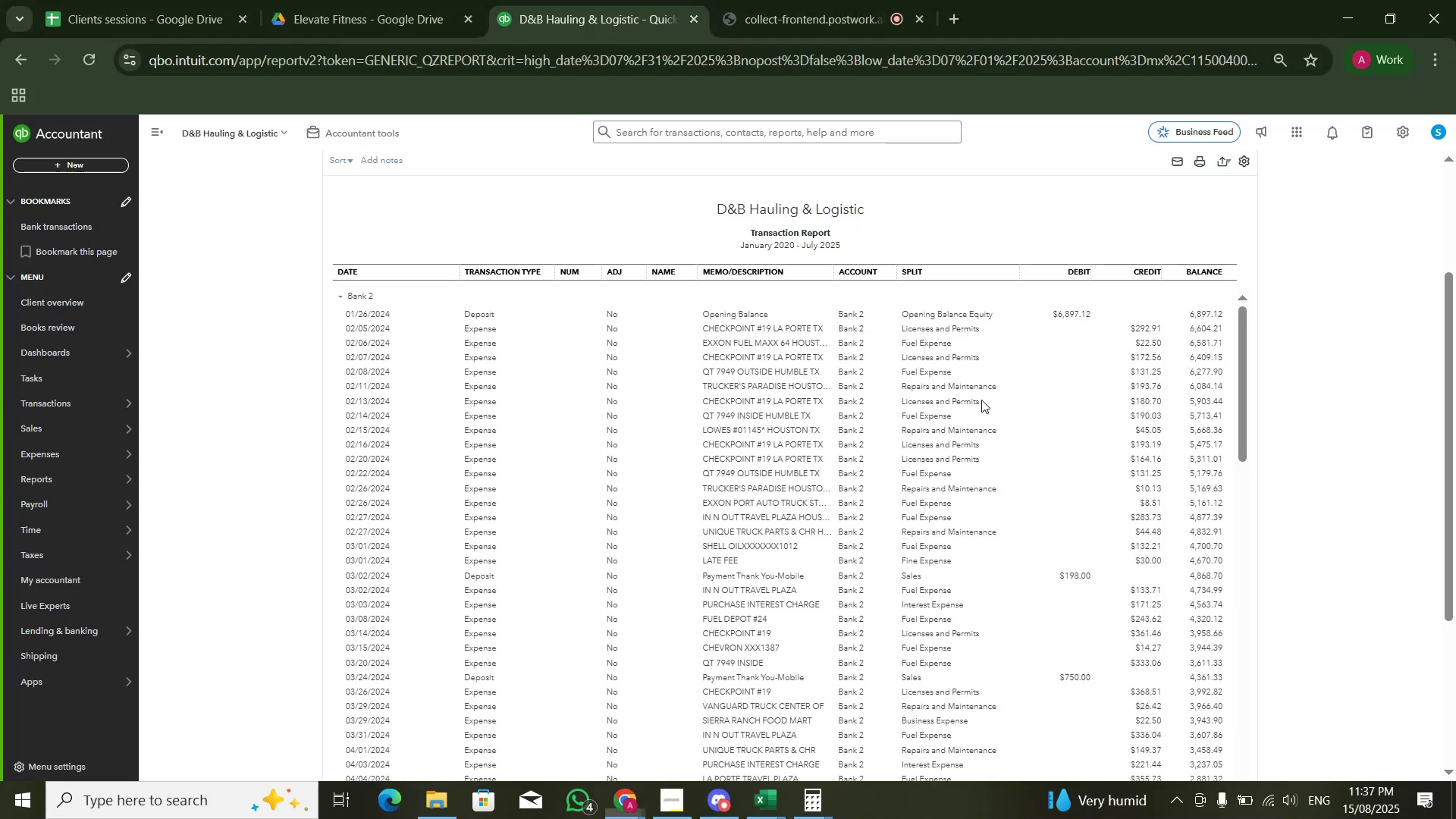 
key(Alt+AltLeft)
 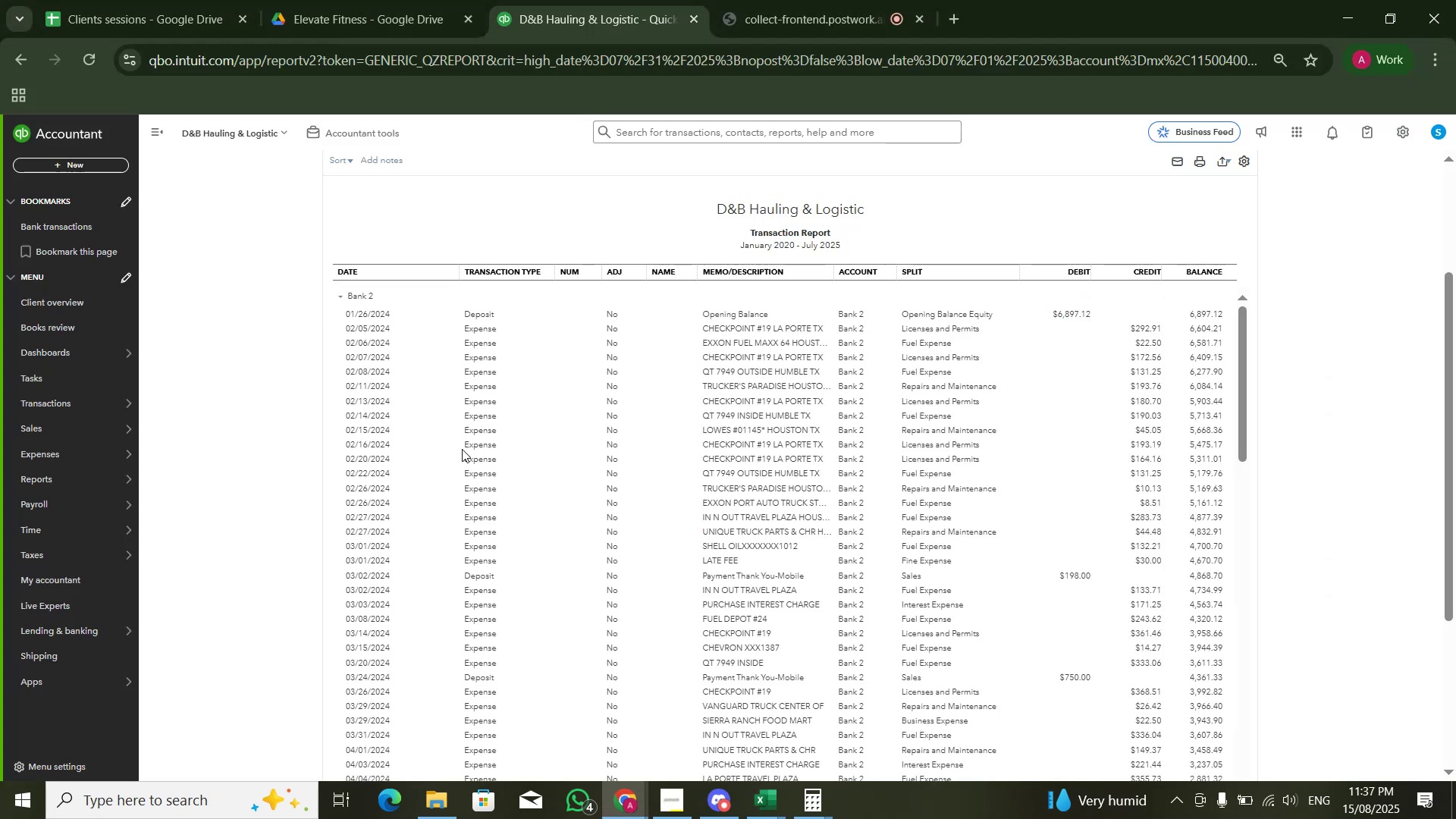 
key(Alt+Tab)
 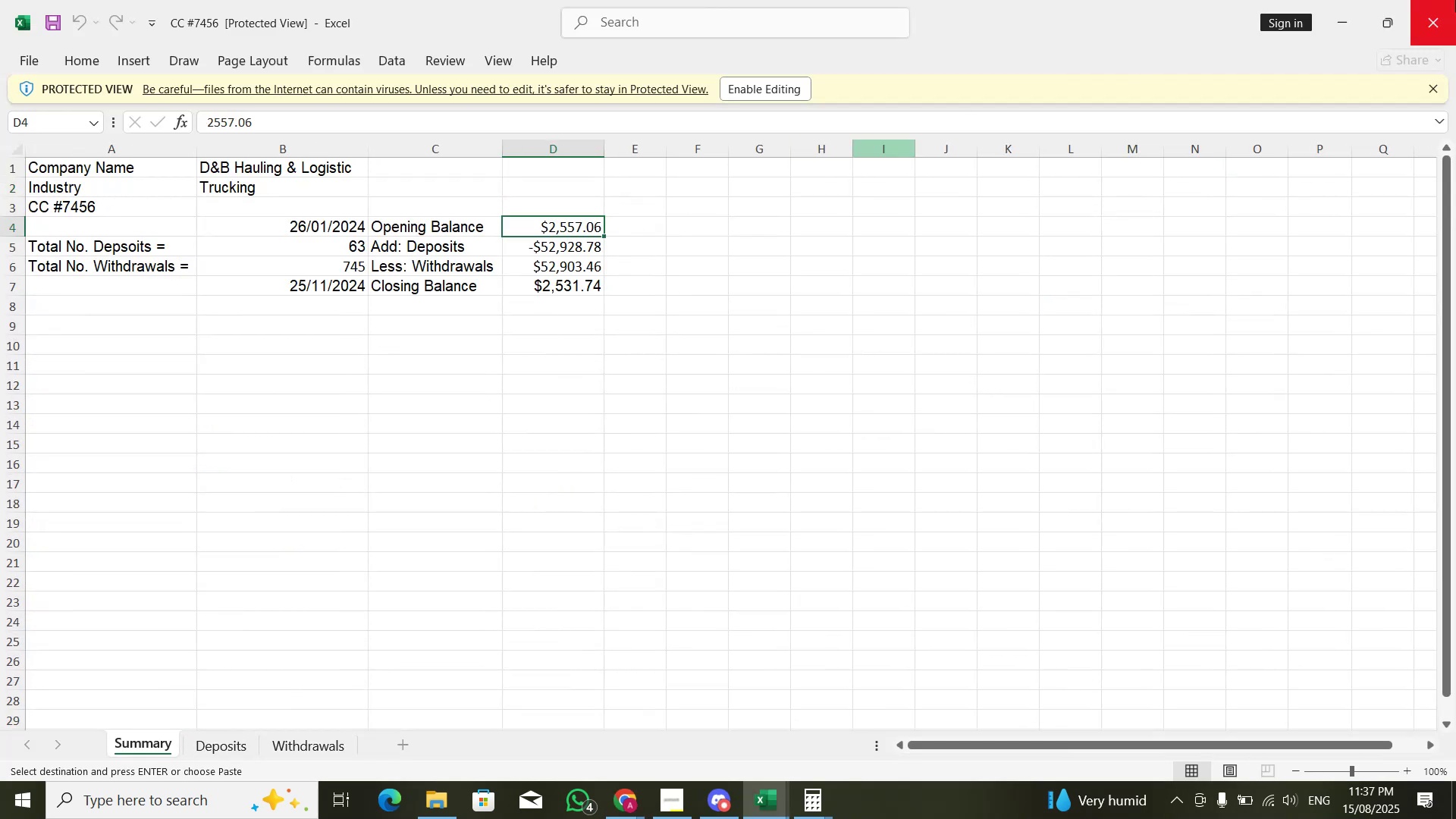 
left_click([1455, 0])
 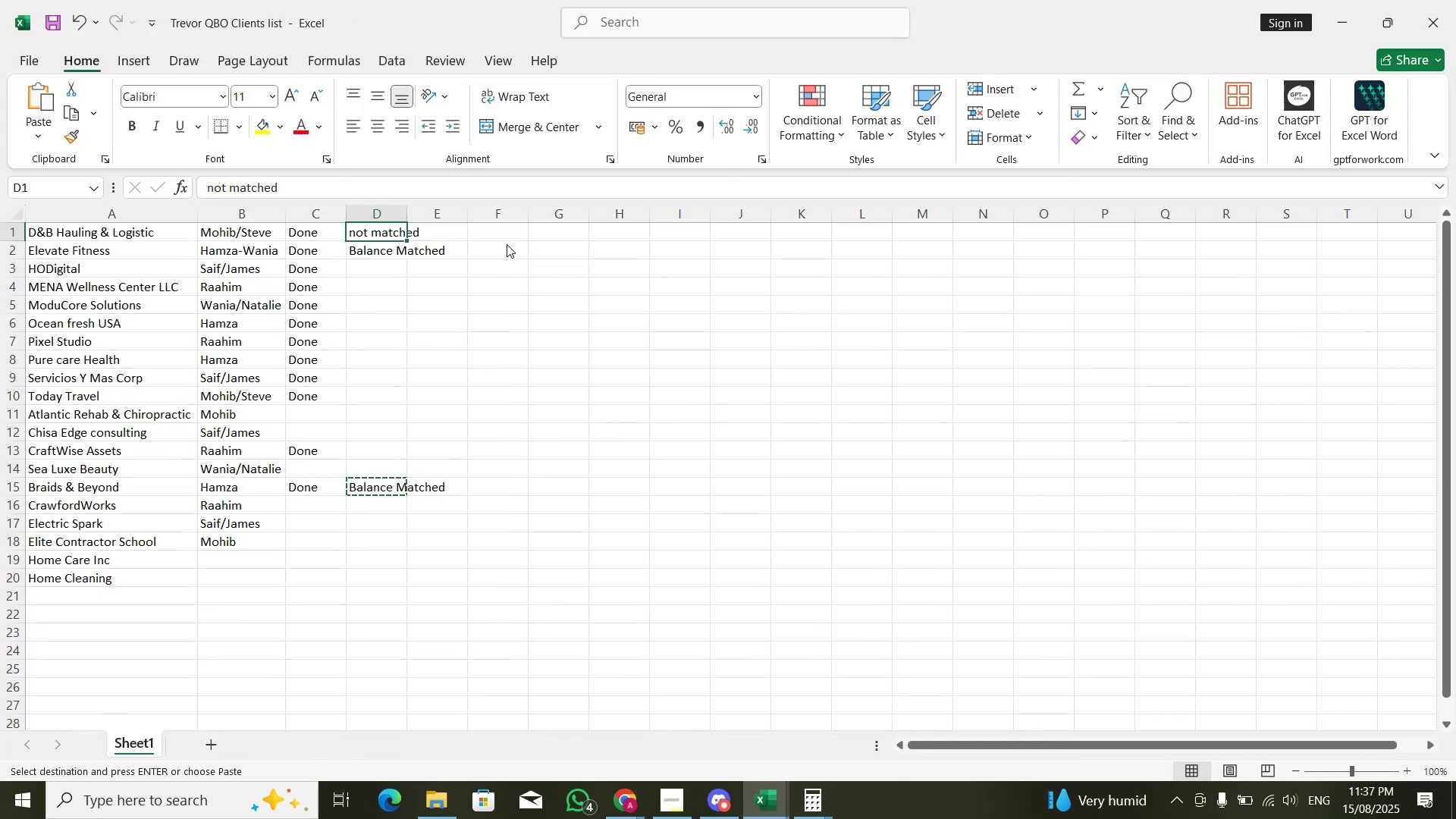 
key(Alt+Tab)
 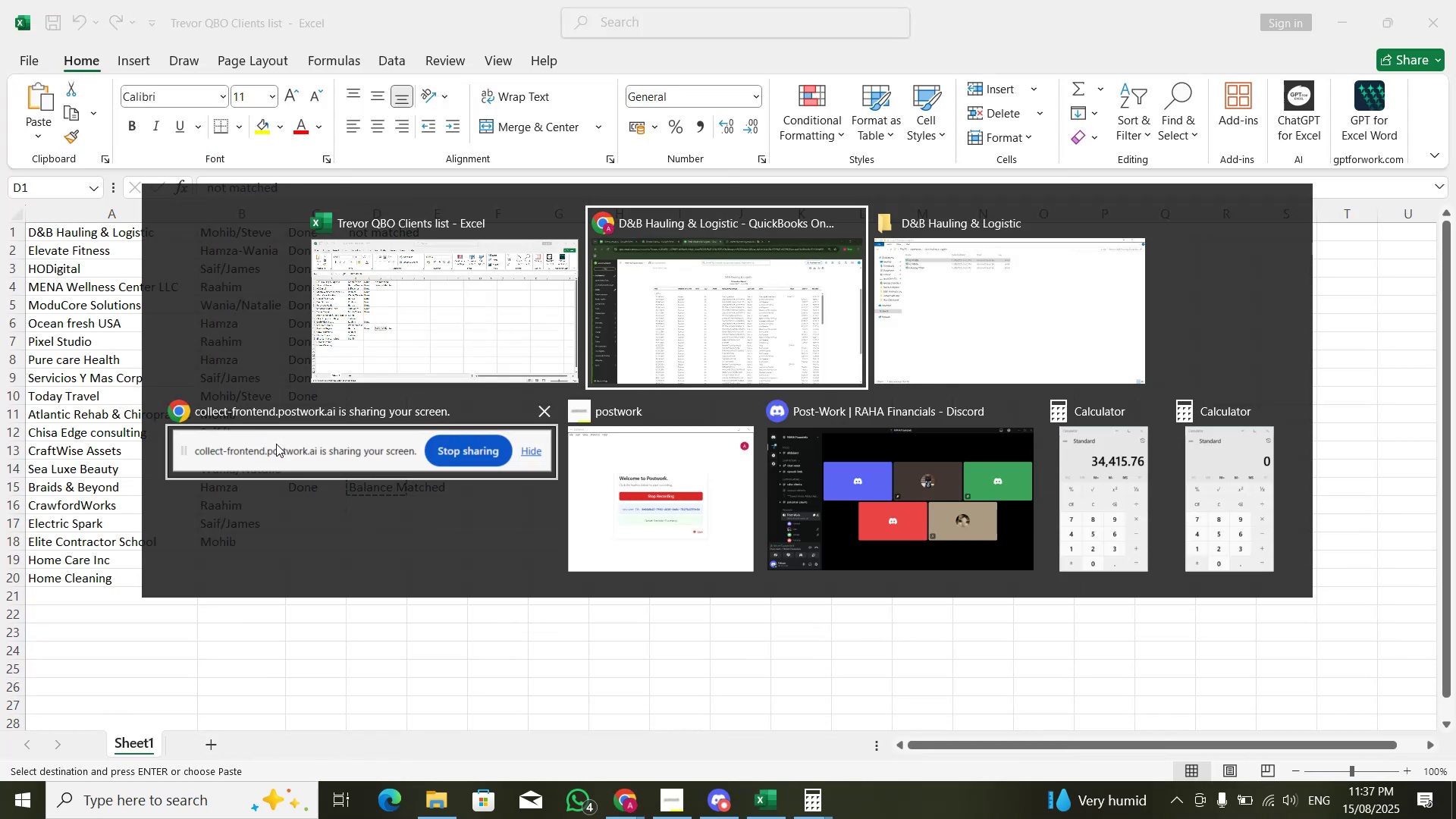 
key(Alt+Tab)
 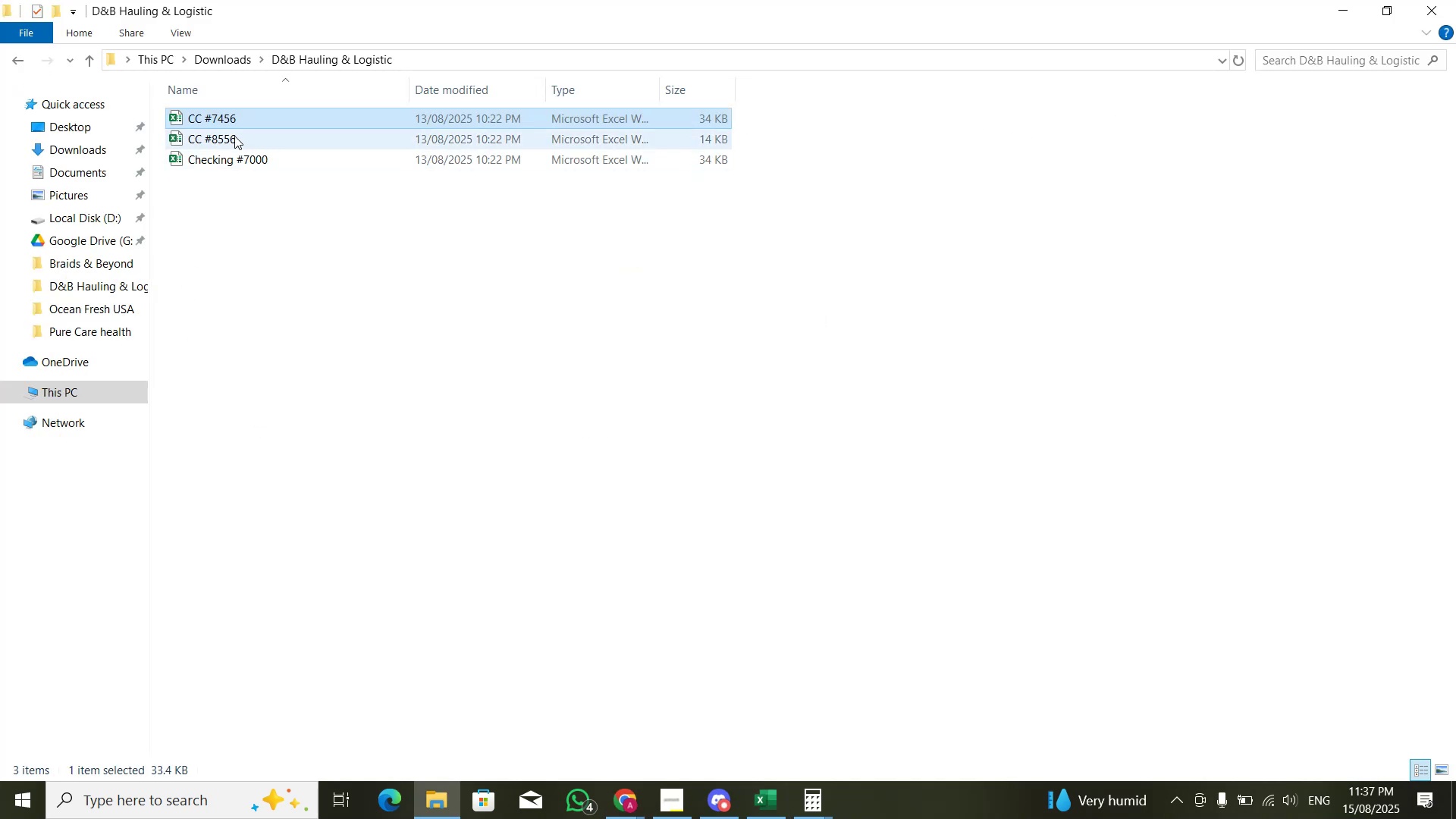 
double_click([234, 136])
 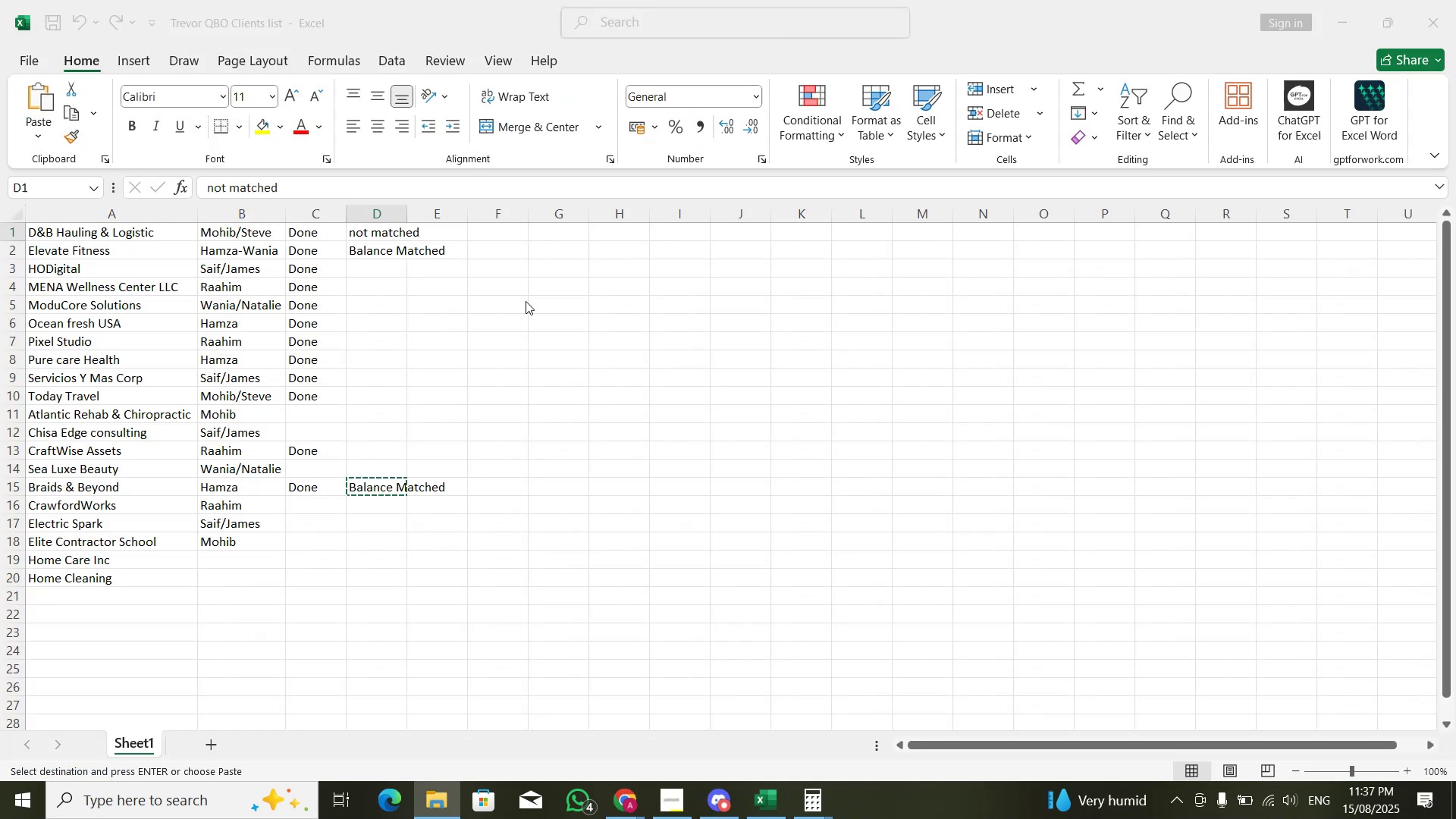 
key(Alt+Tab)
 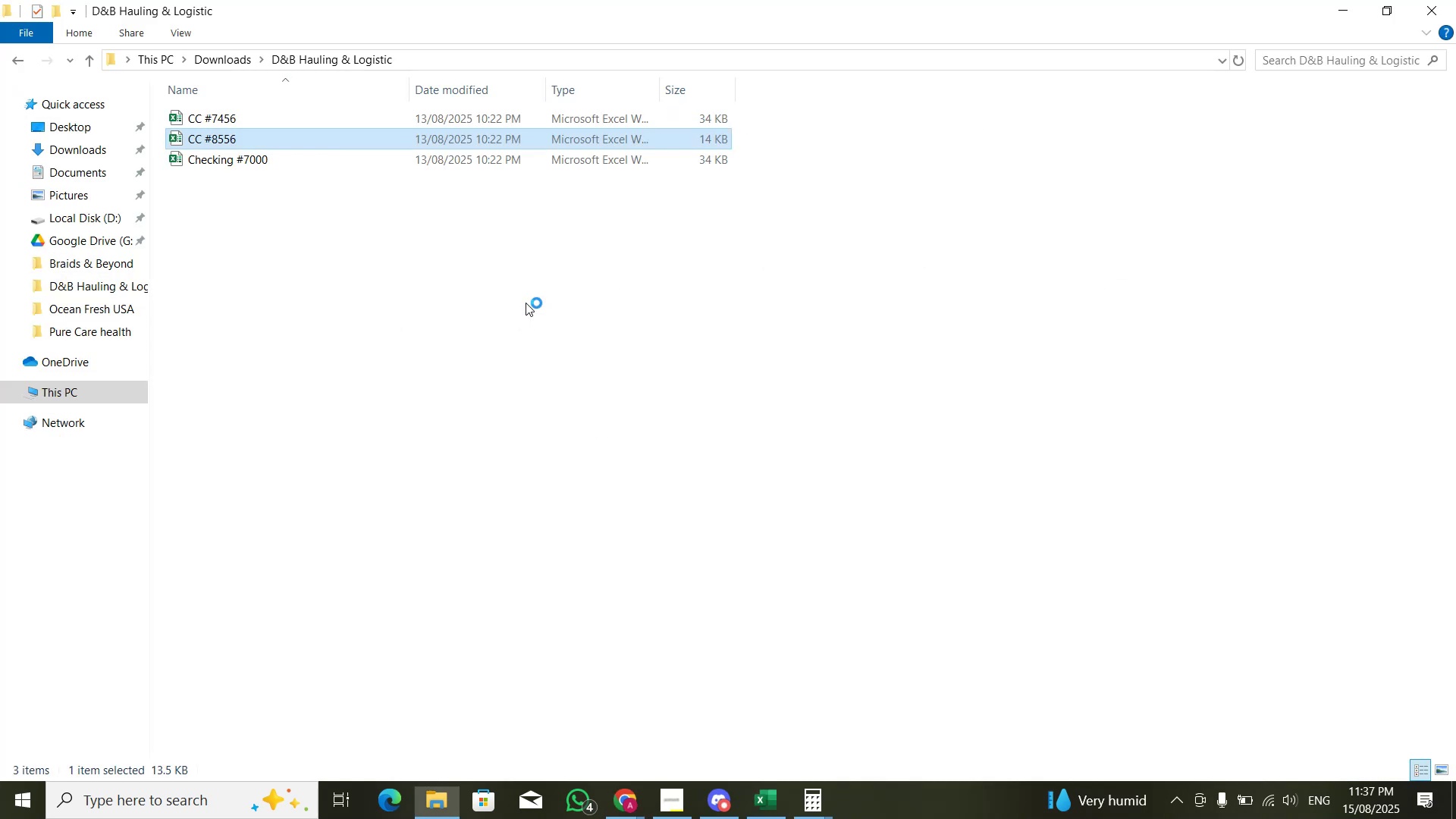 
key(Alt+Tab)
 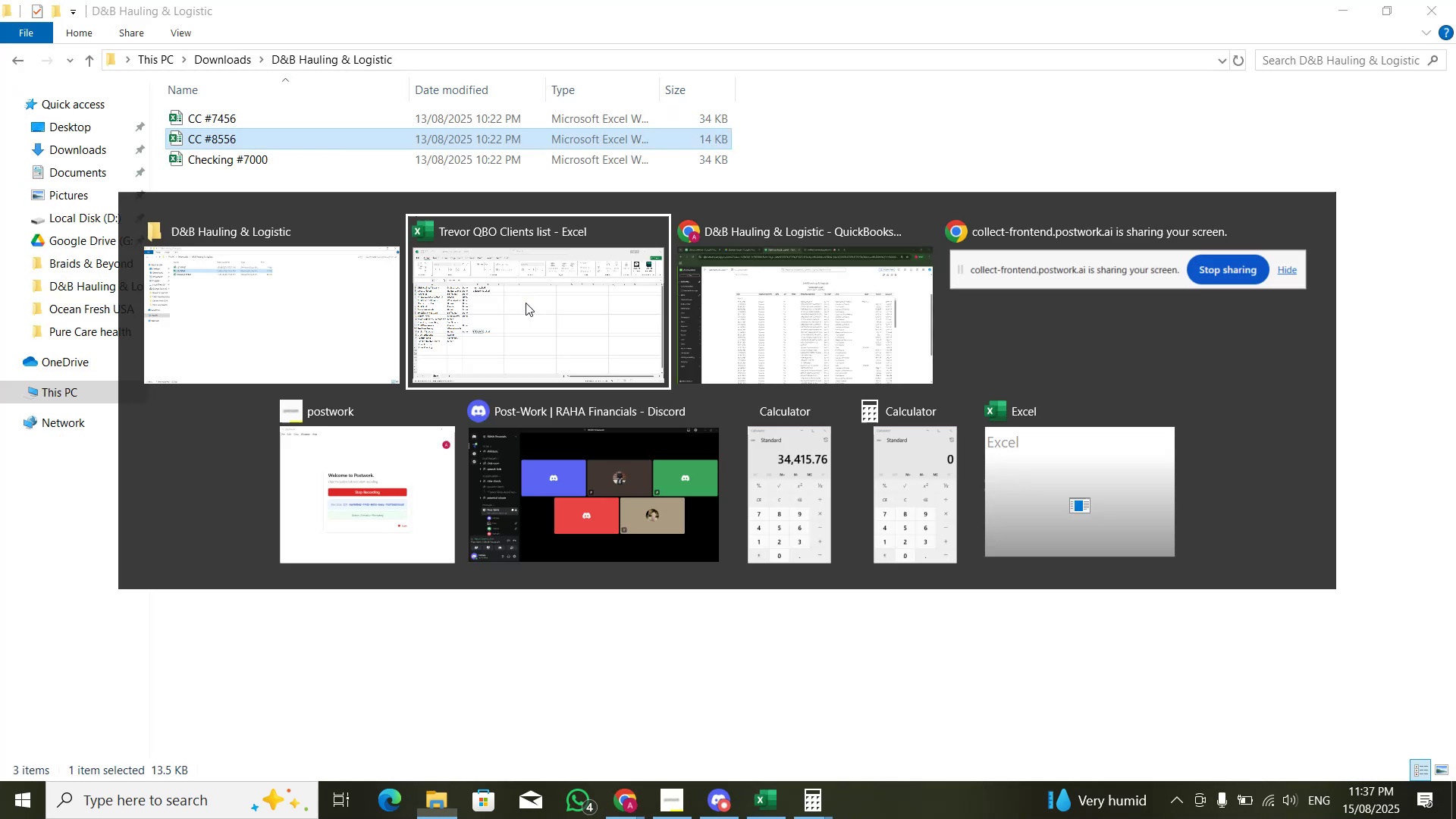 
key(Alt+Tab)
 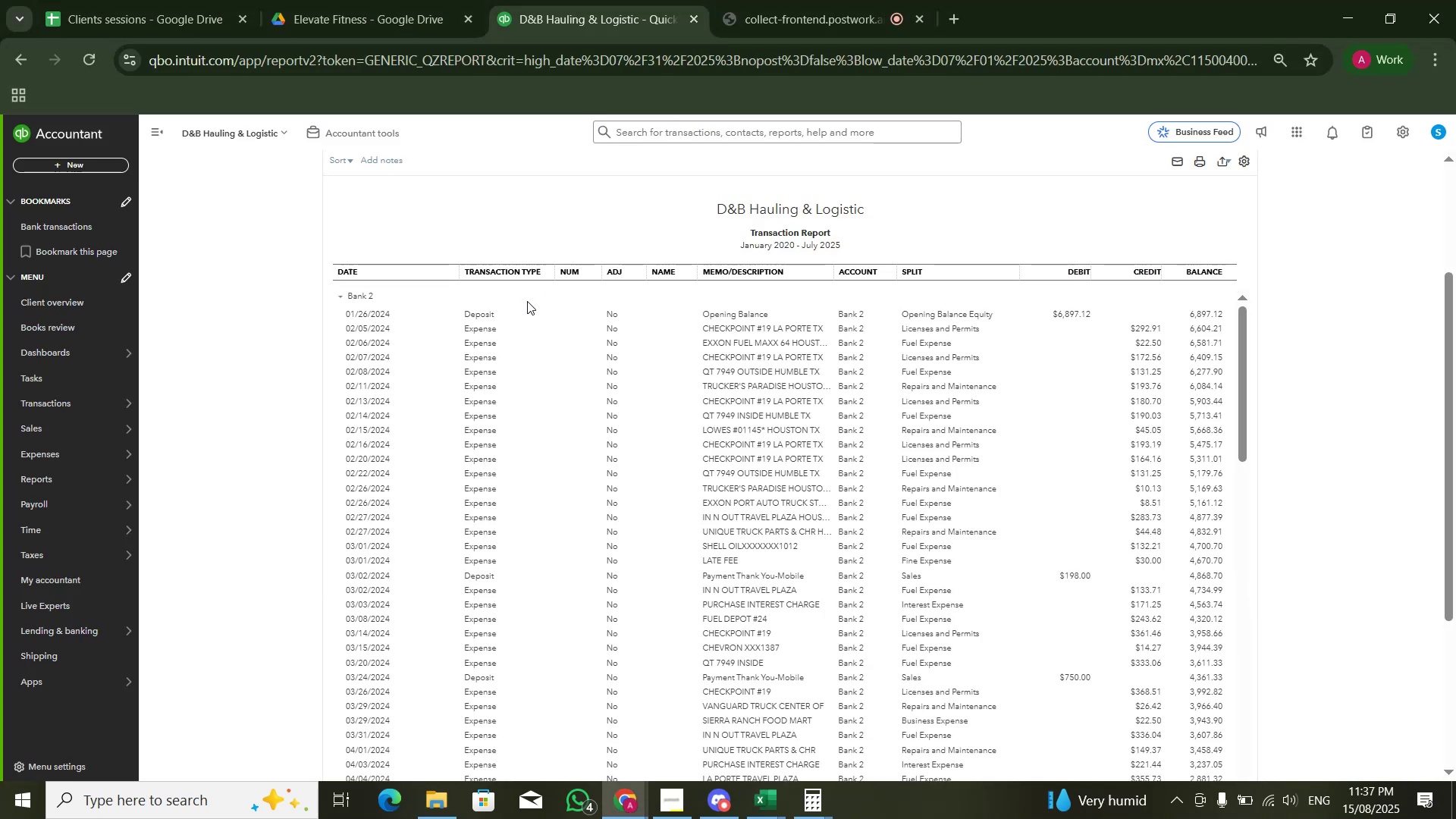 
key(Alt+Tab)
 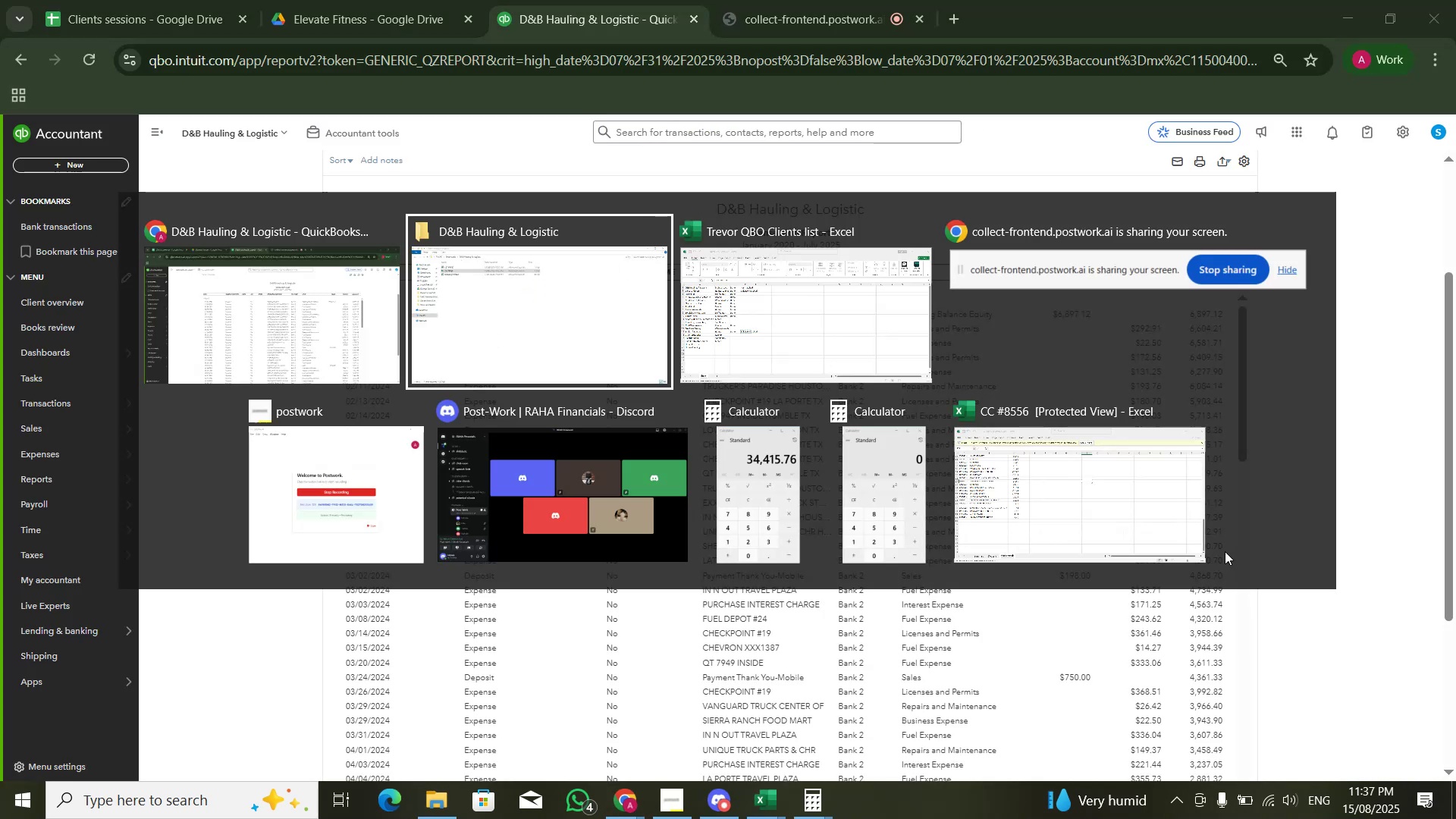 
left_click([1145, 500])
 